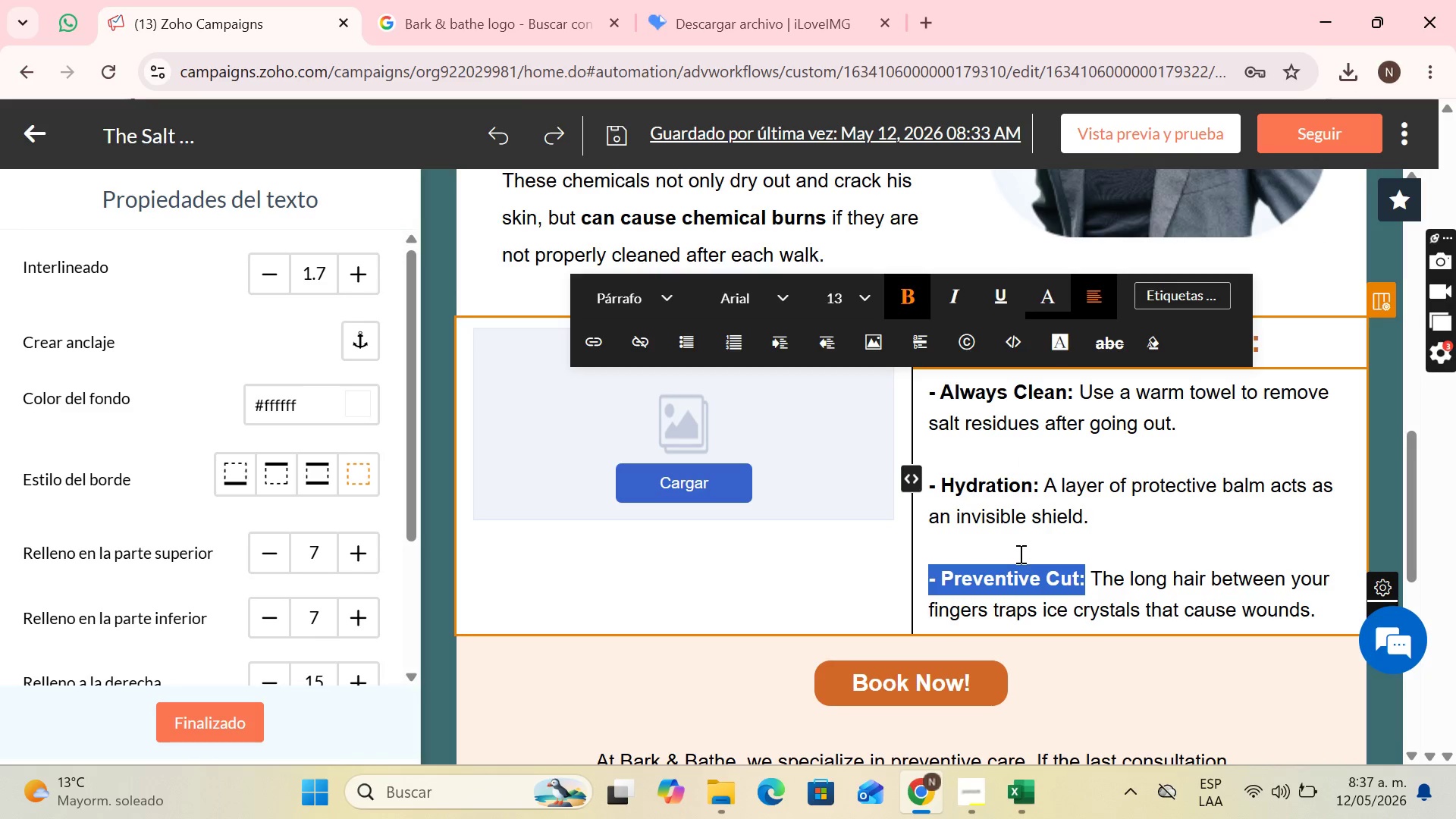 
left_click_drag(start_coordinate=[1037, 554], to_coordinate=[1044, 557])
 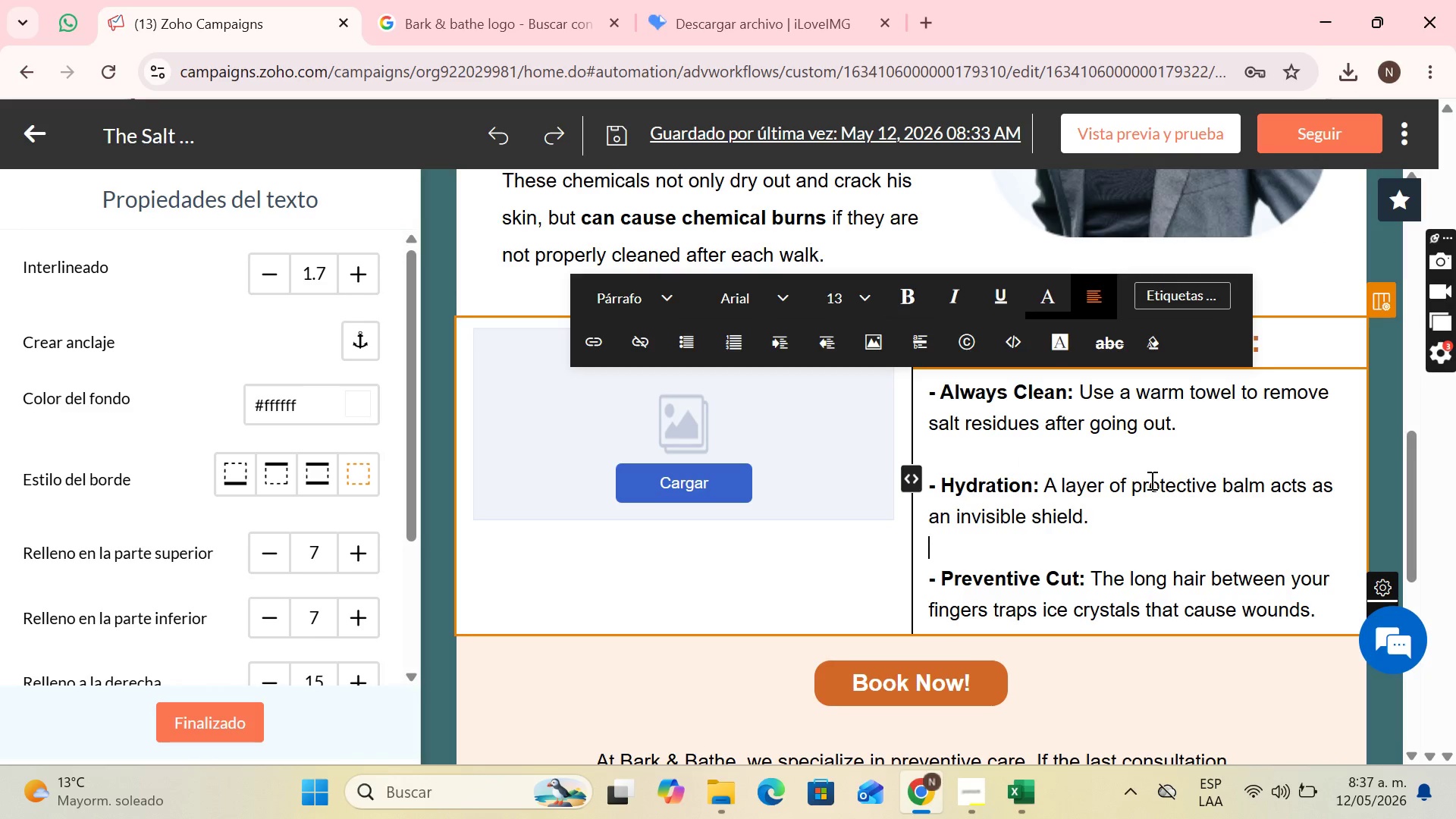 
scroll: coordinate [770, 521], scroll_direction: down, amount: 3.0
 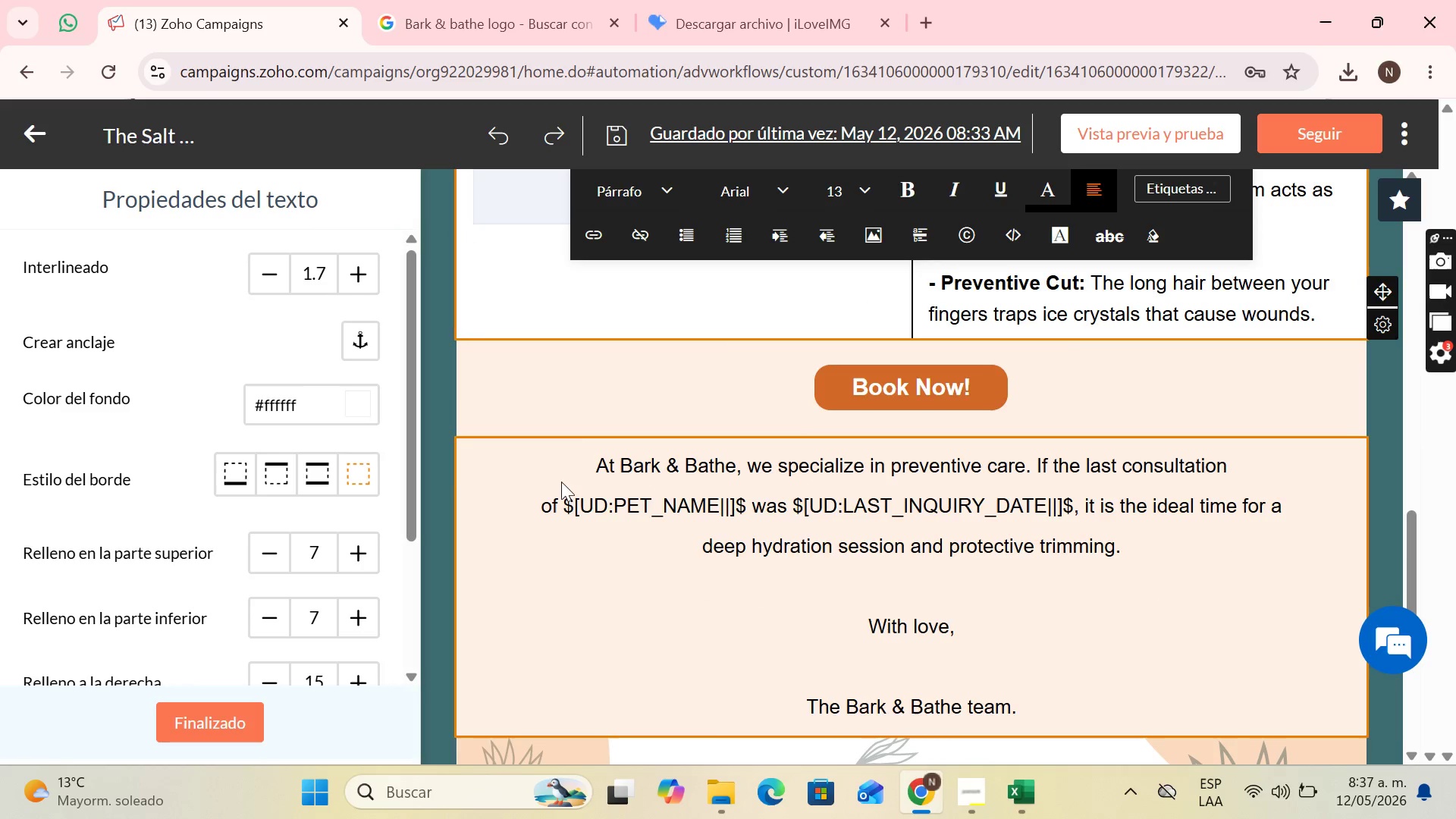 
left_click_drag(start_coordinate=[565, 504], to_coordinate=[757, 488])
 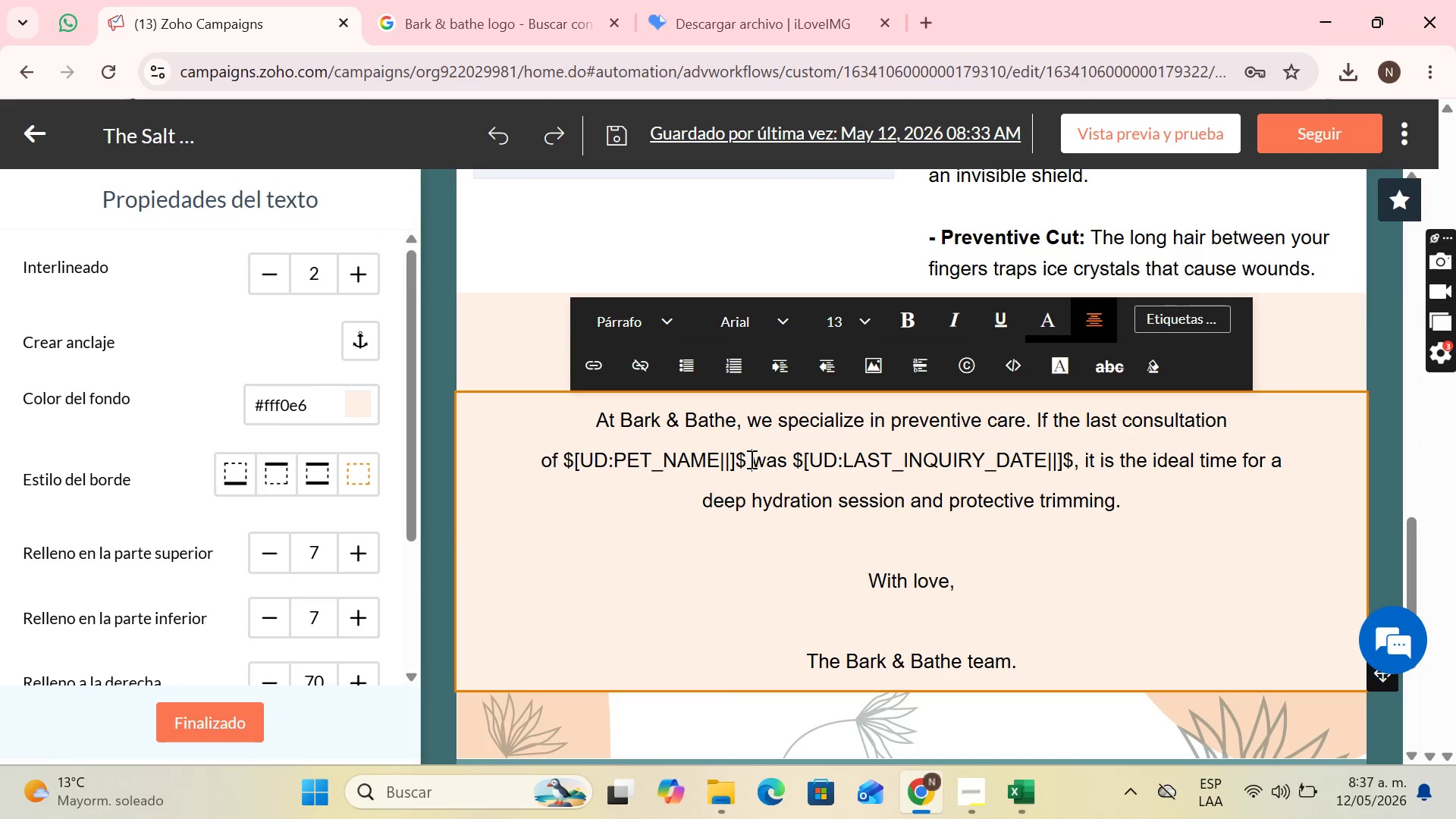 
left_click_drag(start_coordinate=[750, 459], to_coordinate=[566, 465])
 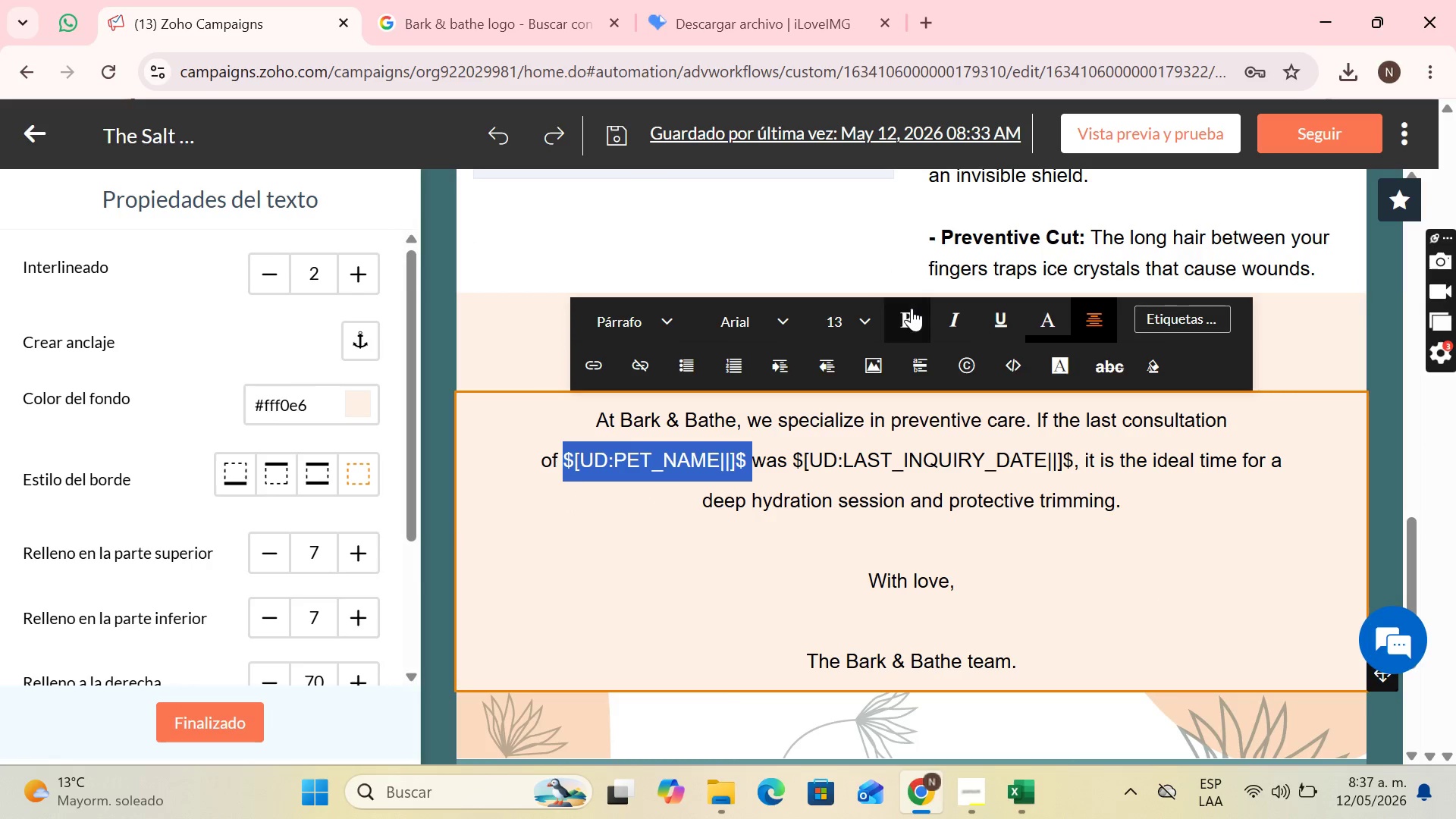 
left_click([912, 308])
 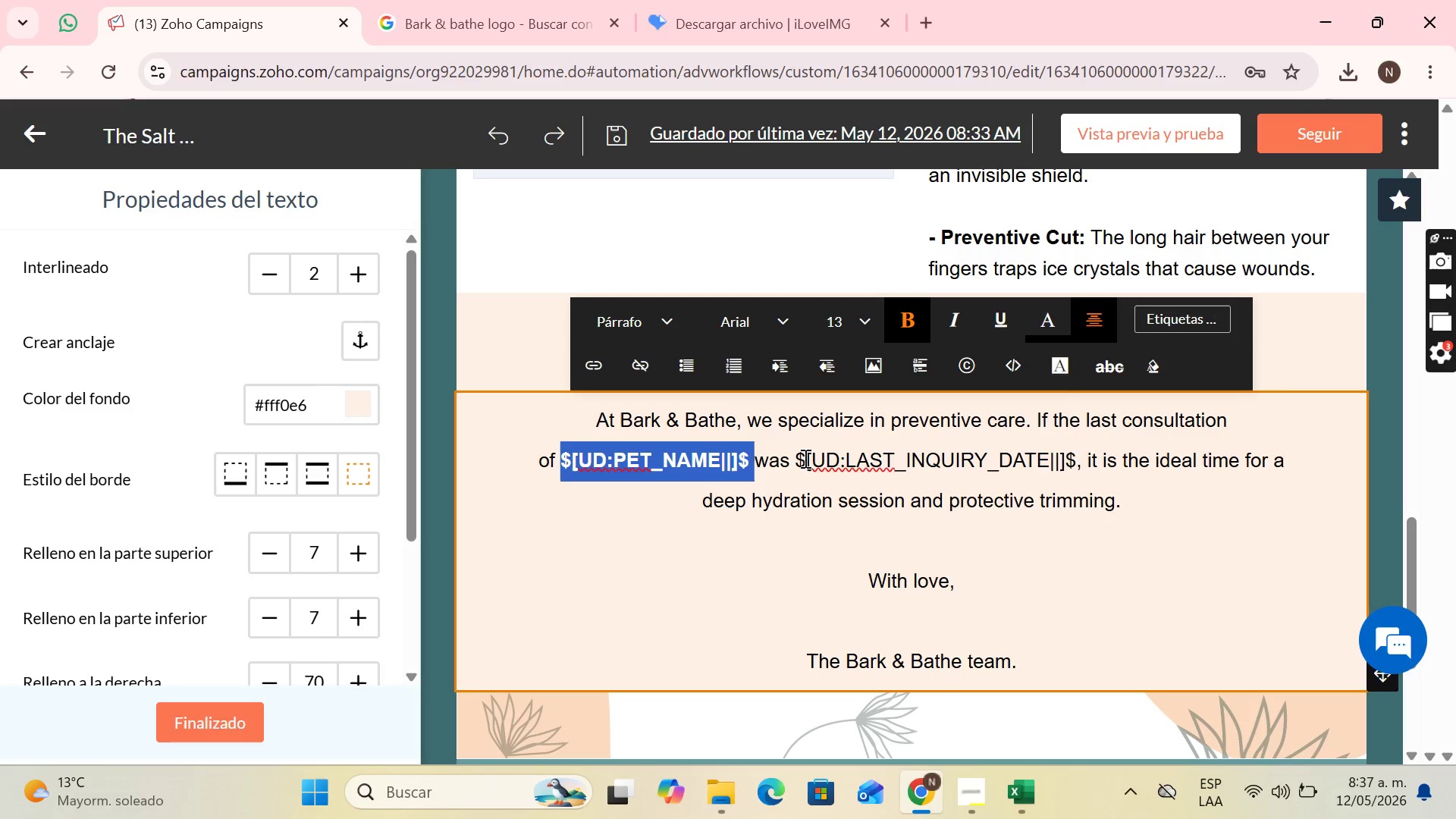 
left_click_drag(start_coordinate=[792, 453], to_coordinate=[1078, 444])
 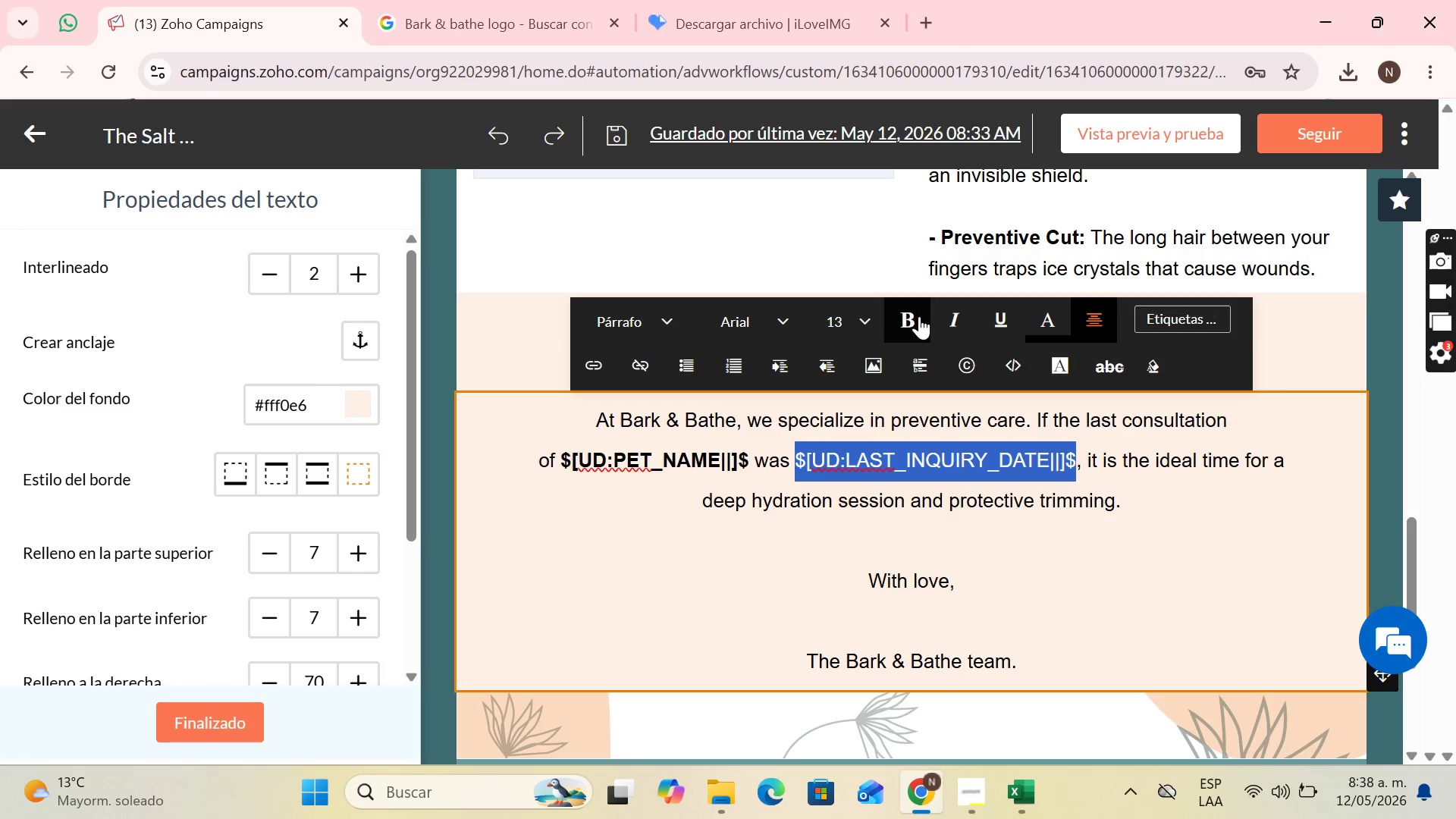 
left_click([909, 322])
 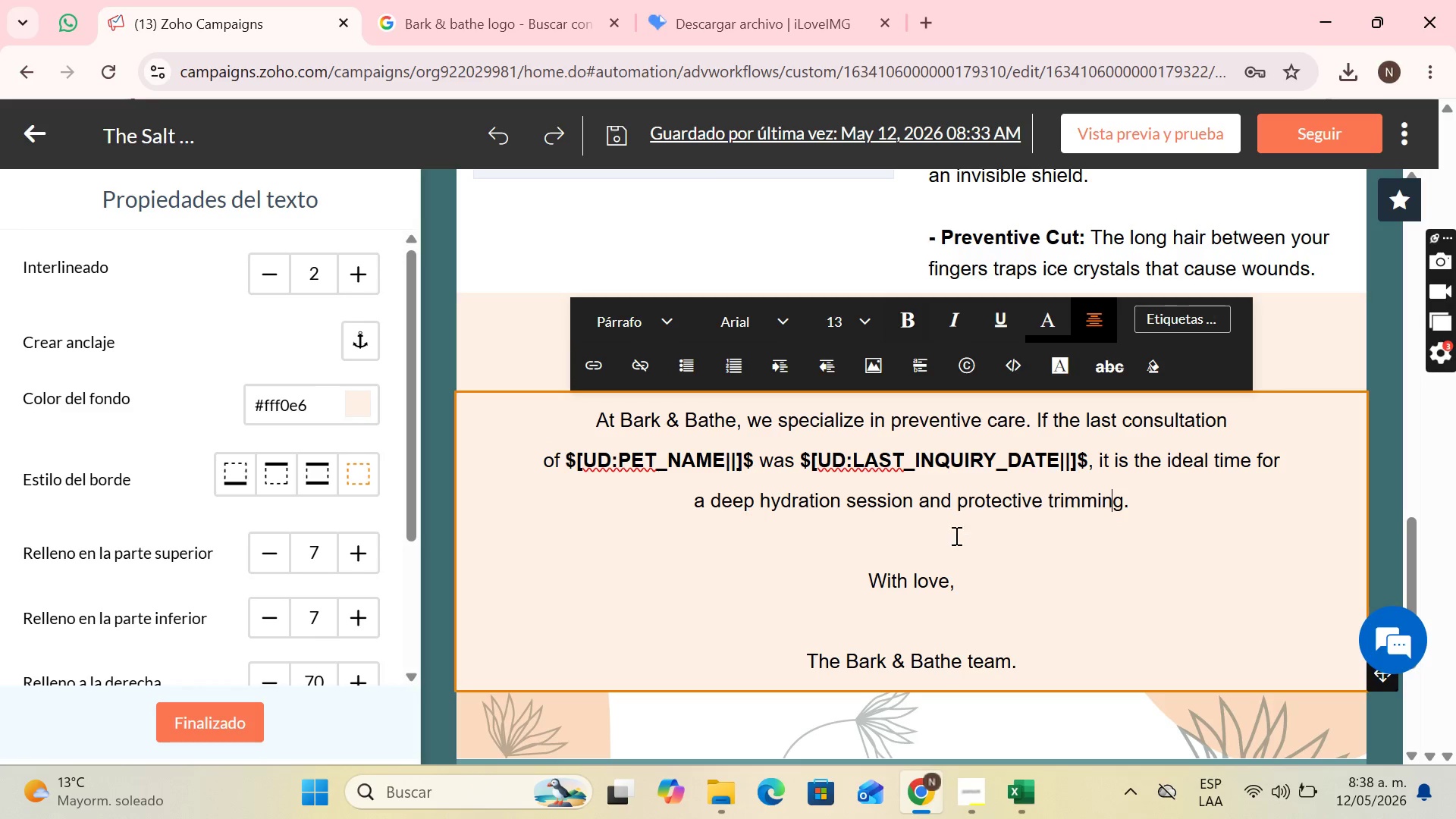 
scroll: coordinate [918, 579], scroll_direction: down, amount: 4.0
 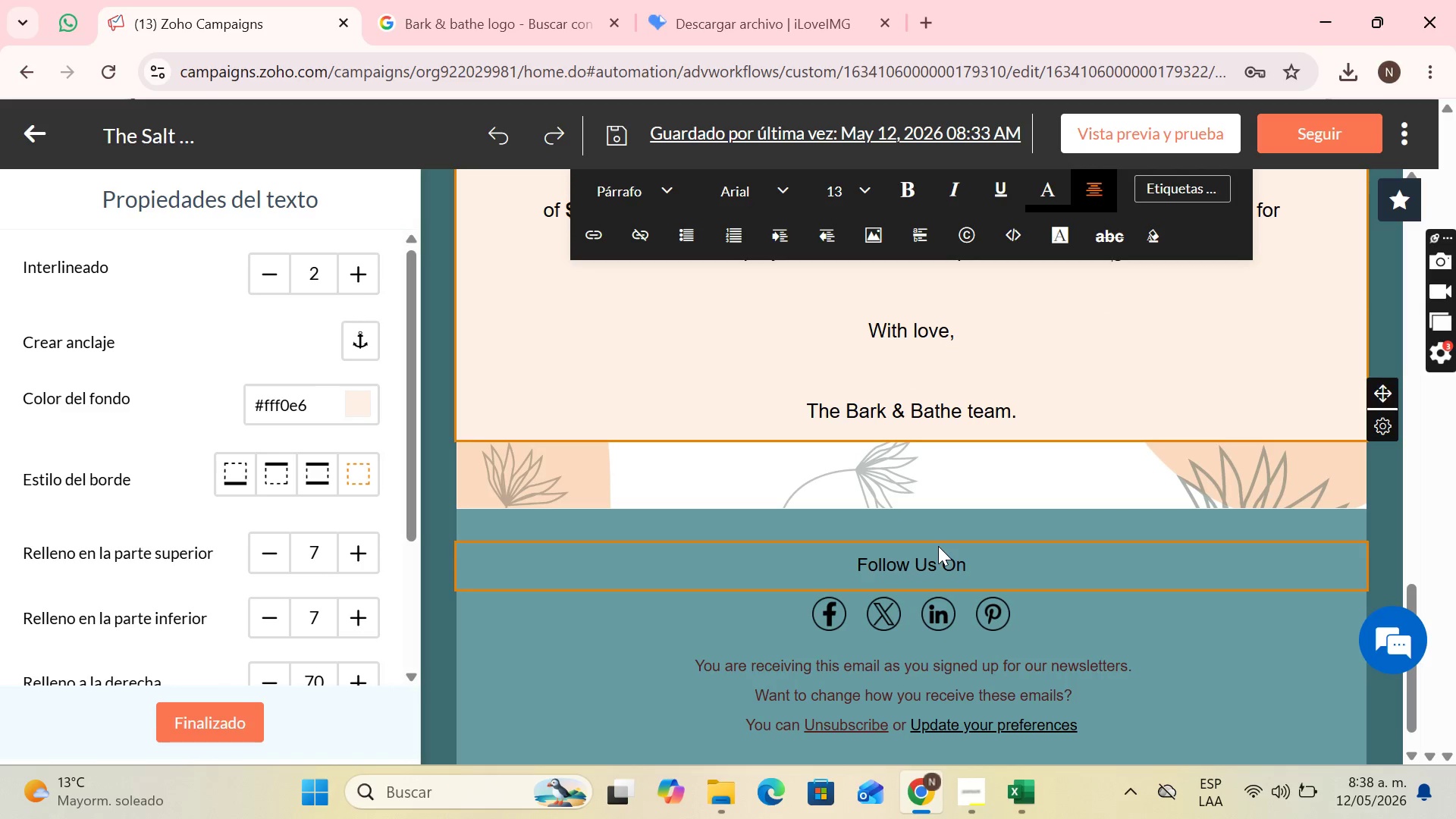 
scroll: coordinate [1213, 479], scroll_direction: up, amount: 2.0
 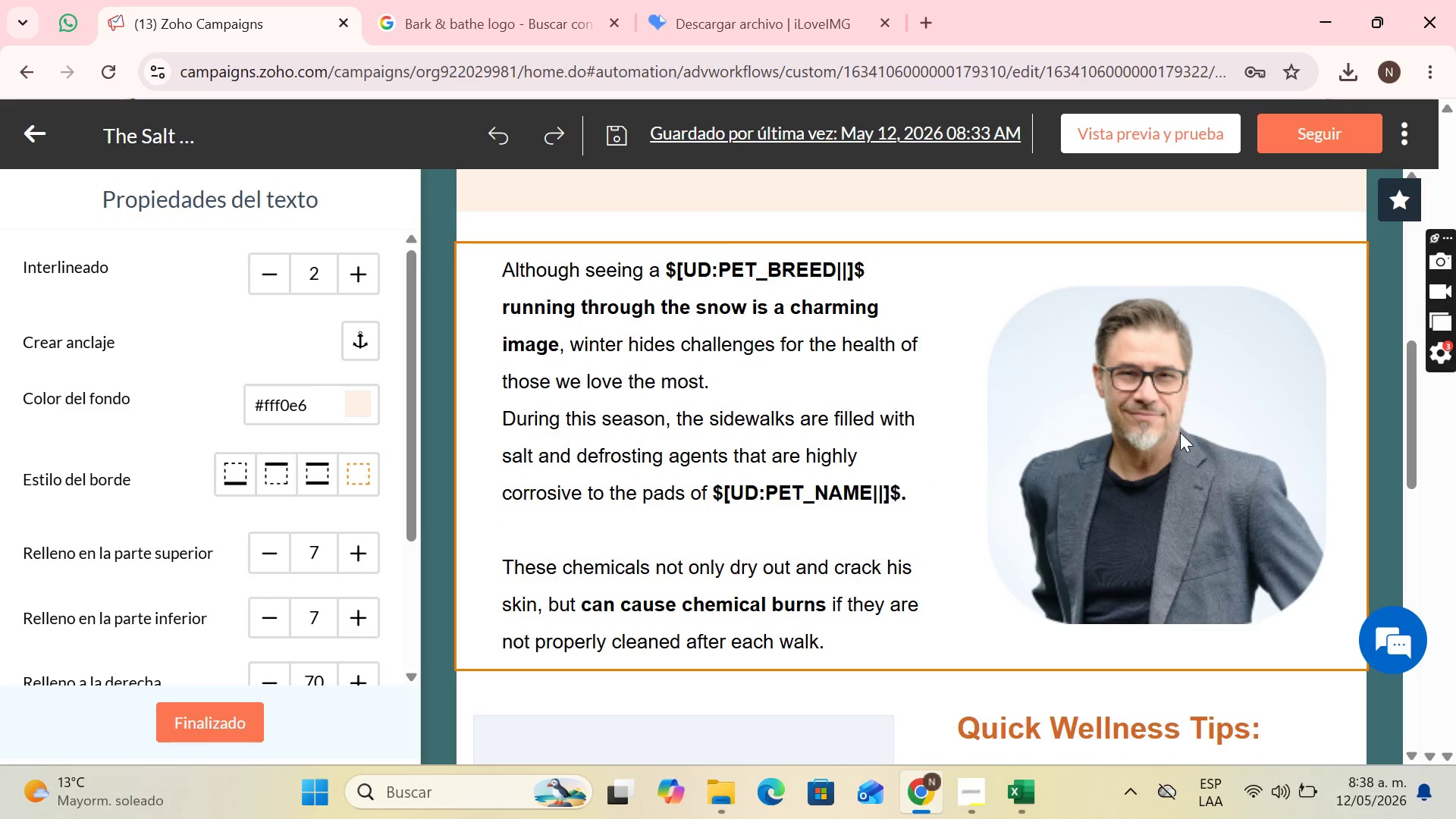 
scroll: coordinate [1182, 432], scroll_direction: down, amount: 2.0
 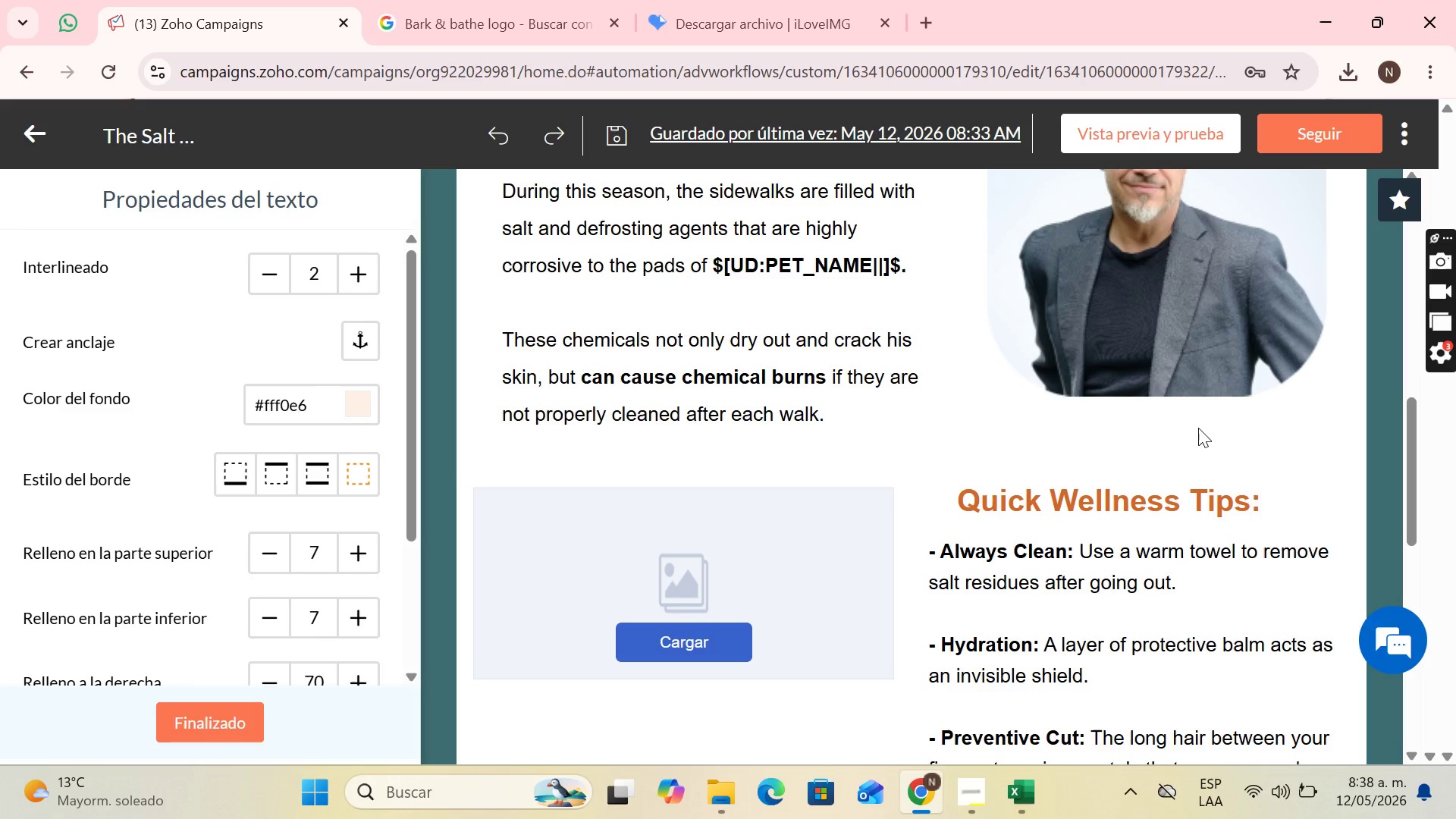 
wait(30.88)
 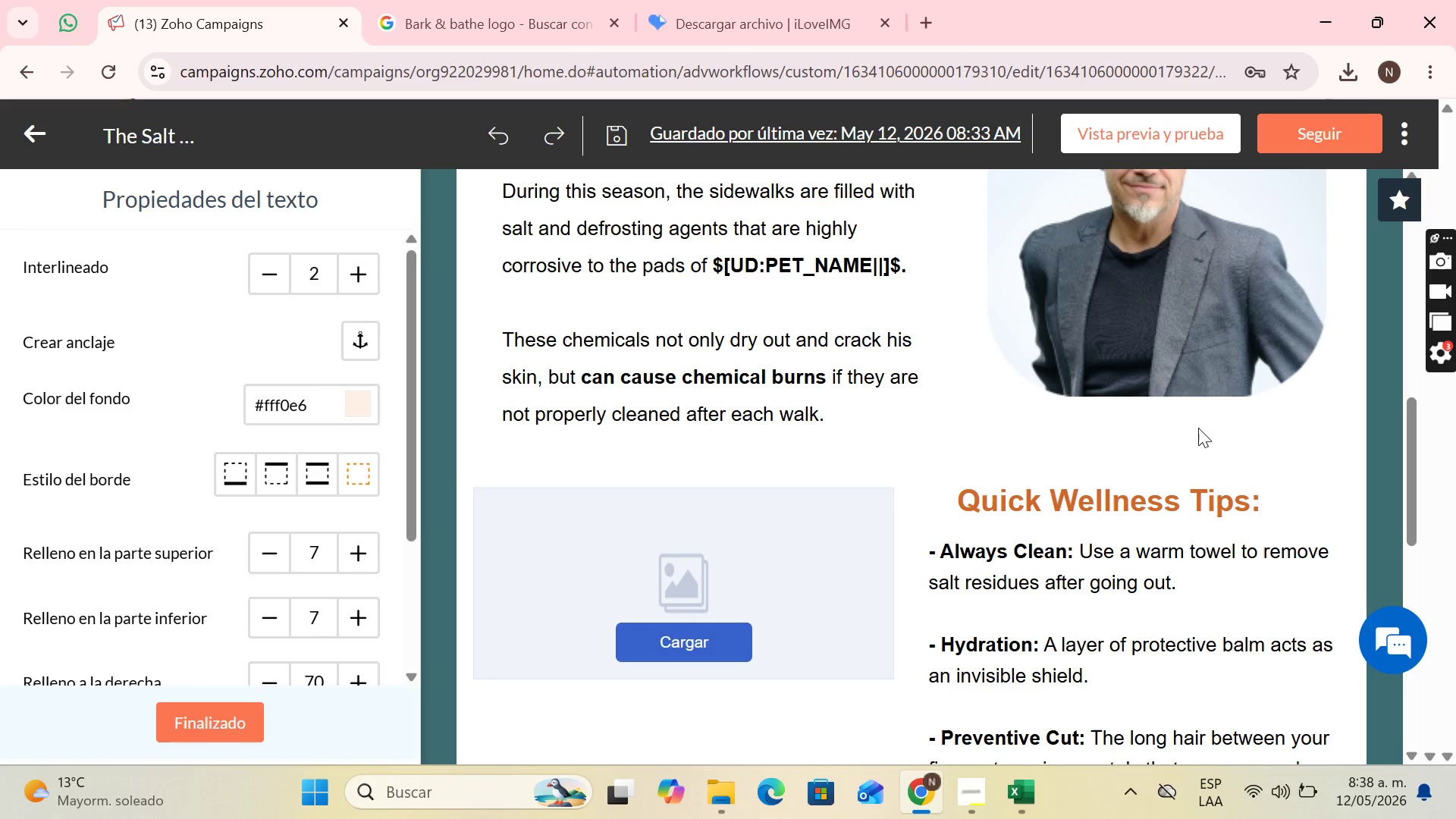 
scroll: coordinate [1144, 351], scroll_direction: up, amount: 3.0
 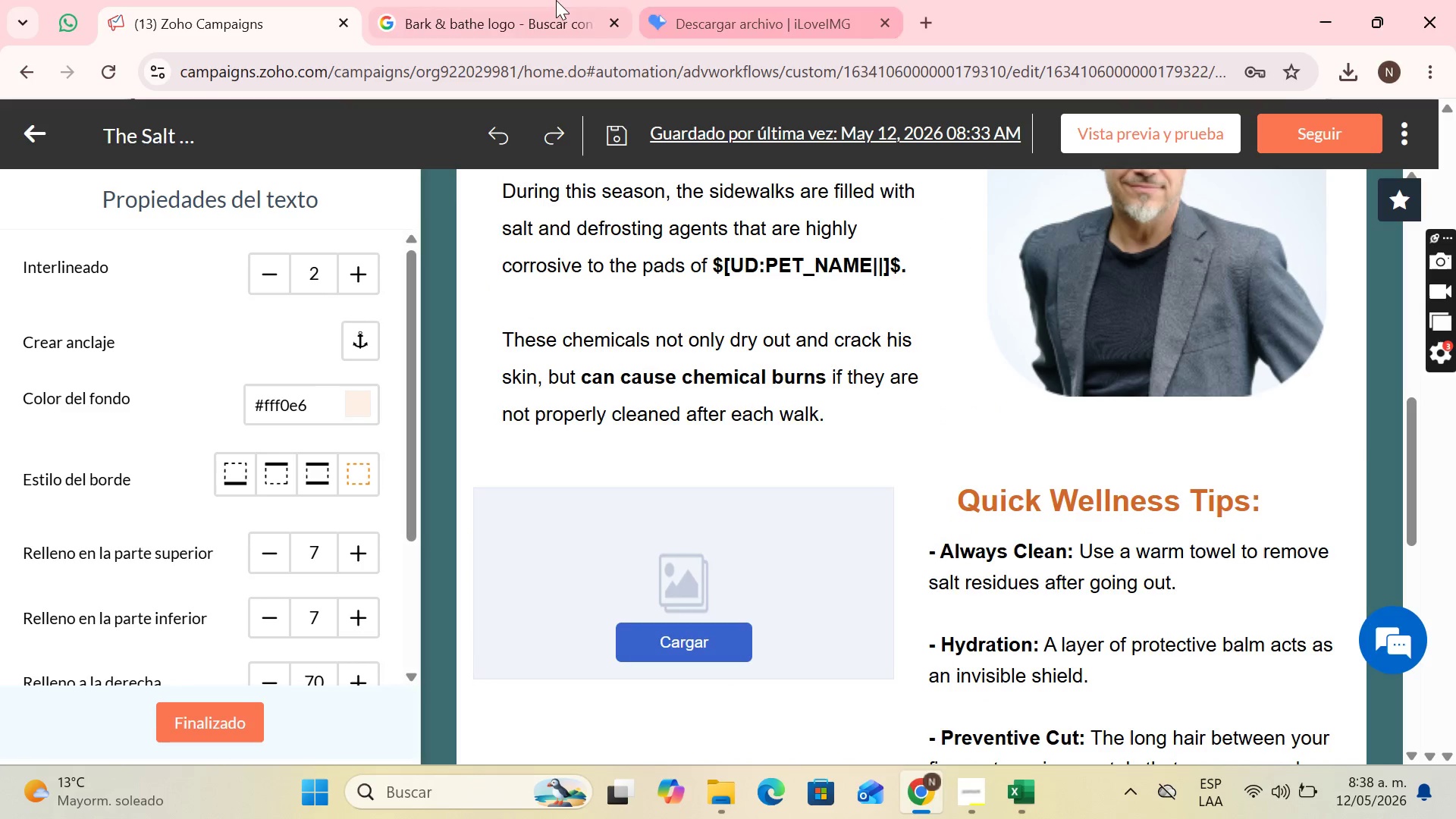 
left_click([494, 0])
 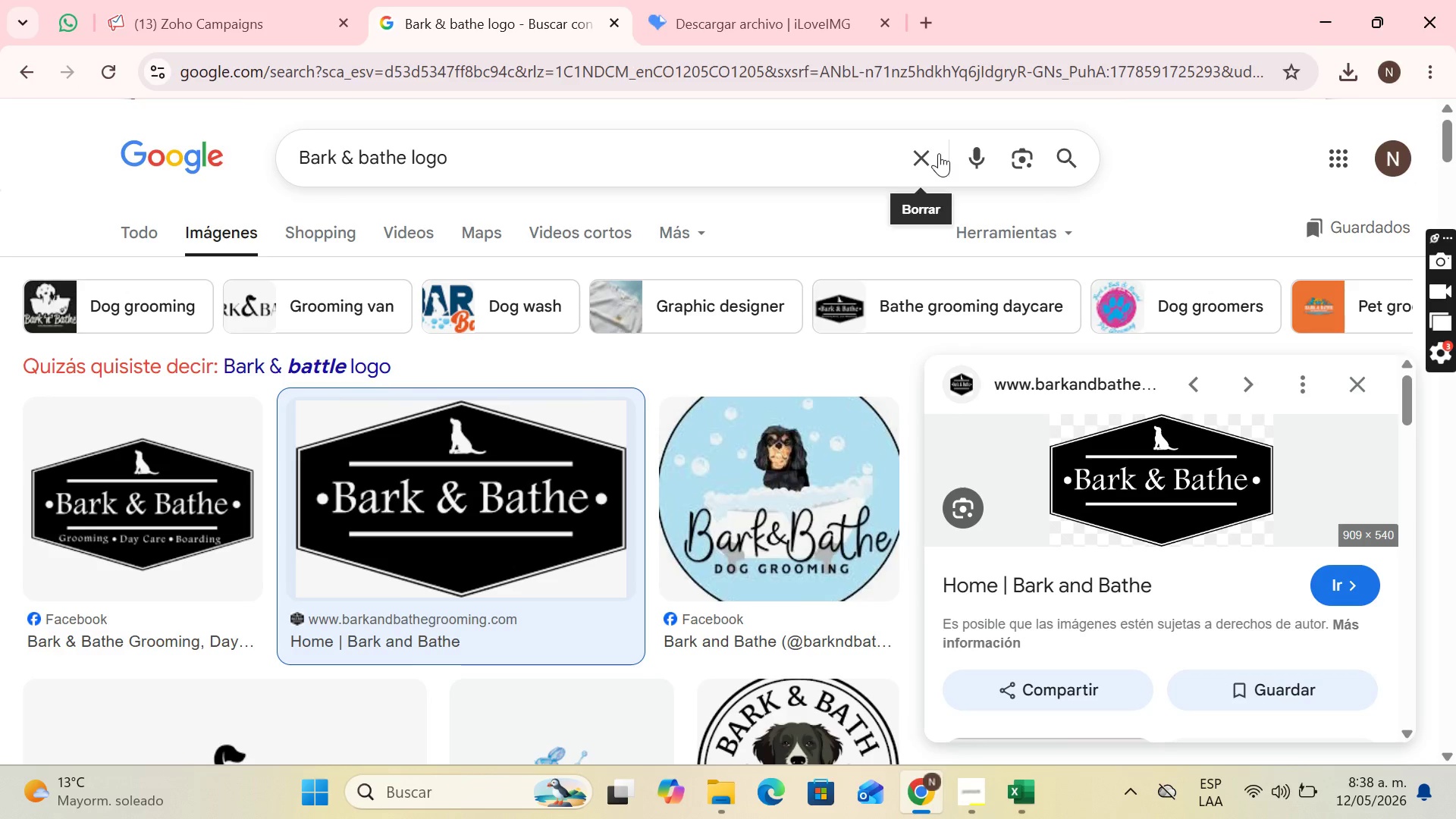 
left_click([927, 149])
 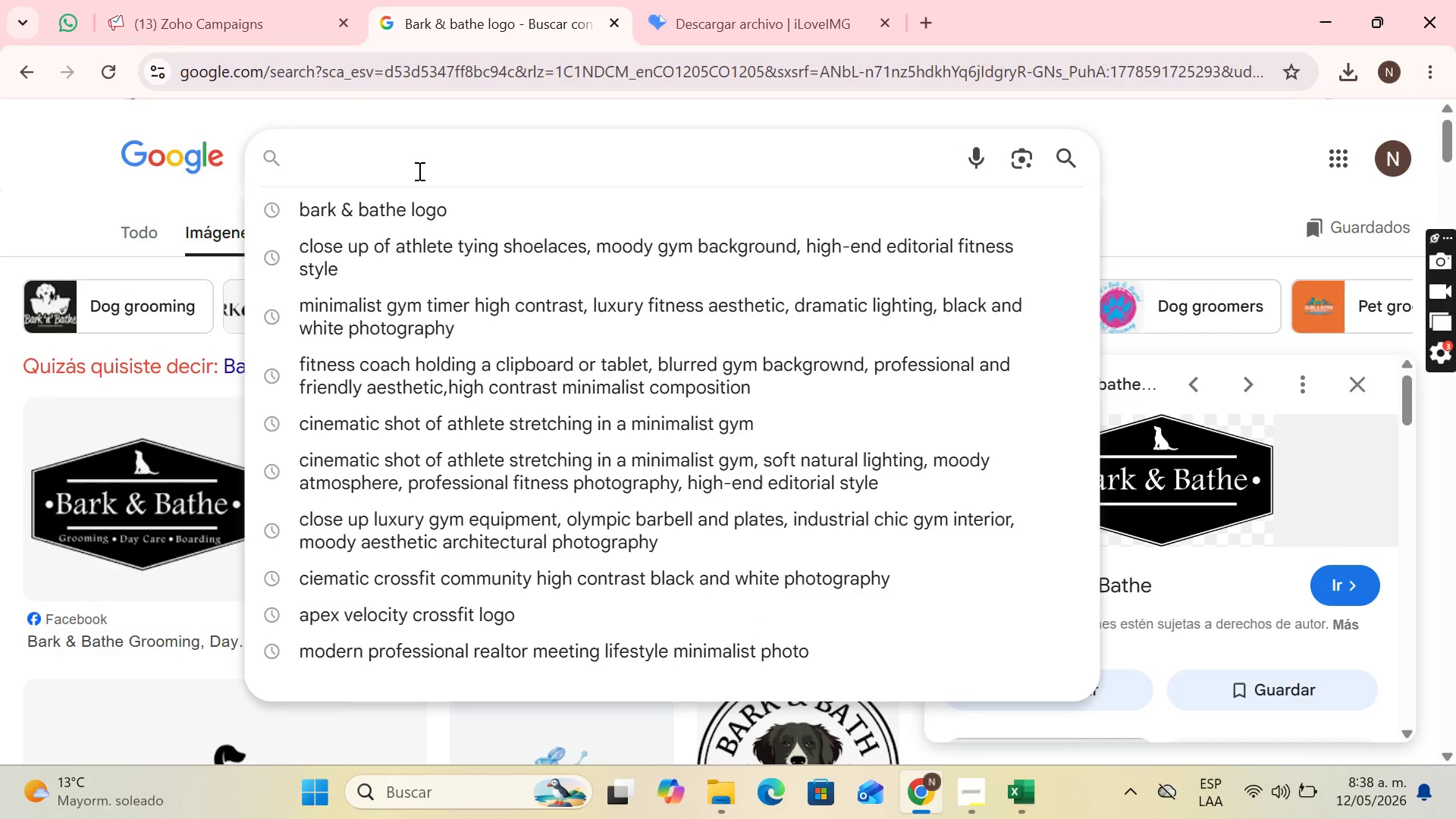 
wait(6.8)
 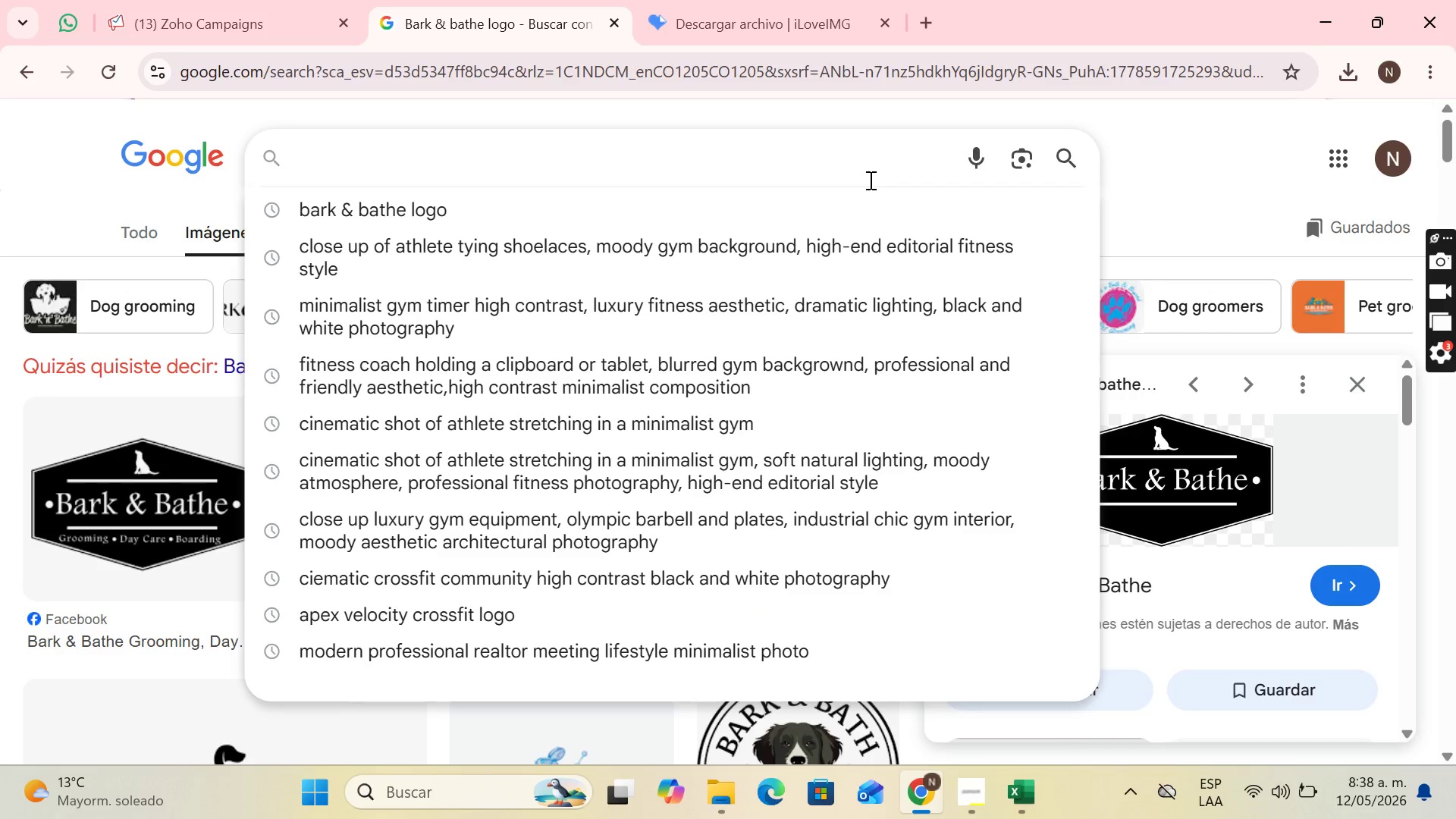 
type(High- end)
key(Backspace)
key(Backspace)
key(Backspace)
key(Backspace)
type(end dog grooming winter aesthetic editorial photogrp)
key(Backspace)
type(ao)
key(Backspace)
type(phy)
 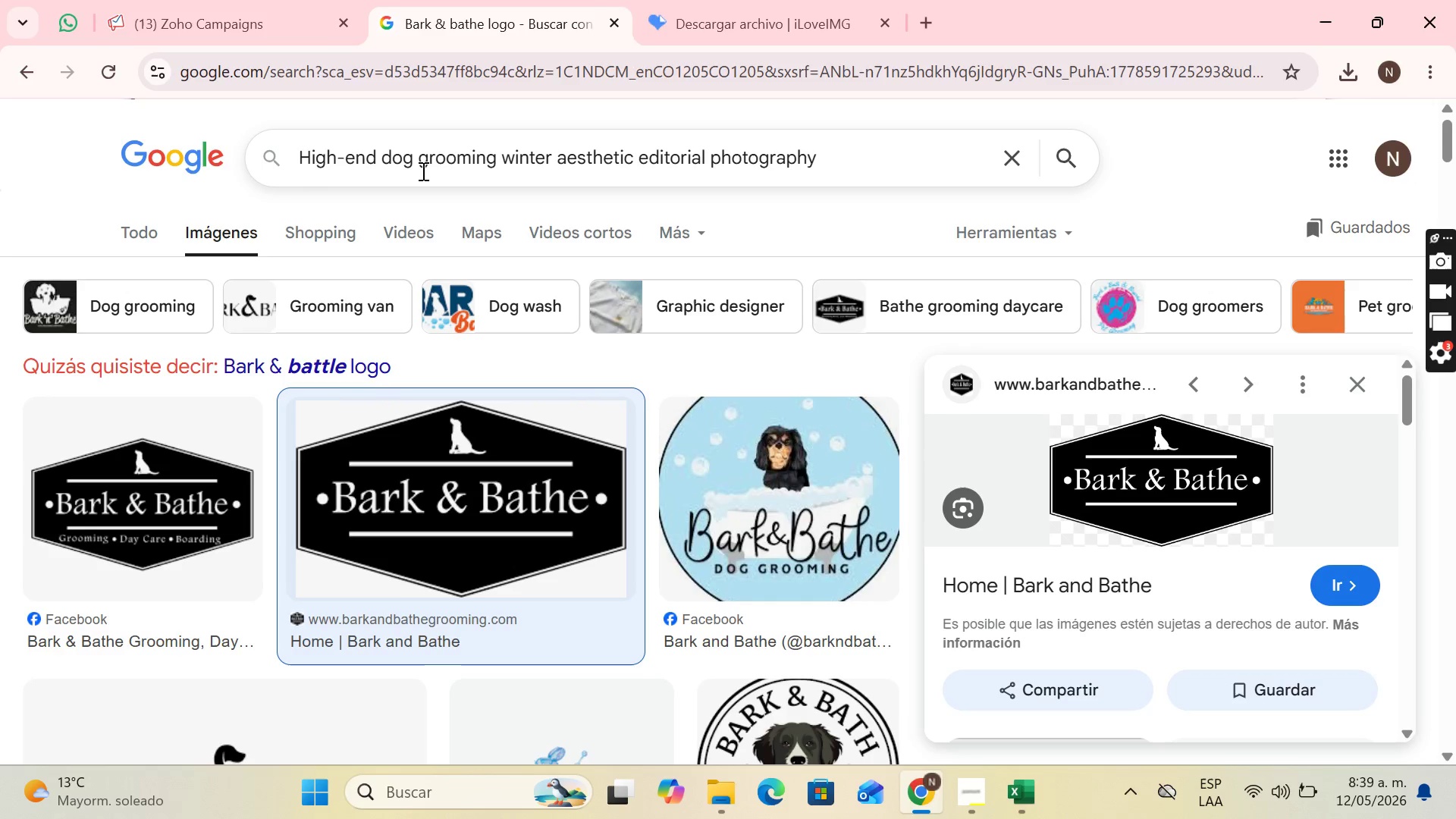 
key(Enter)
 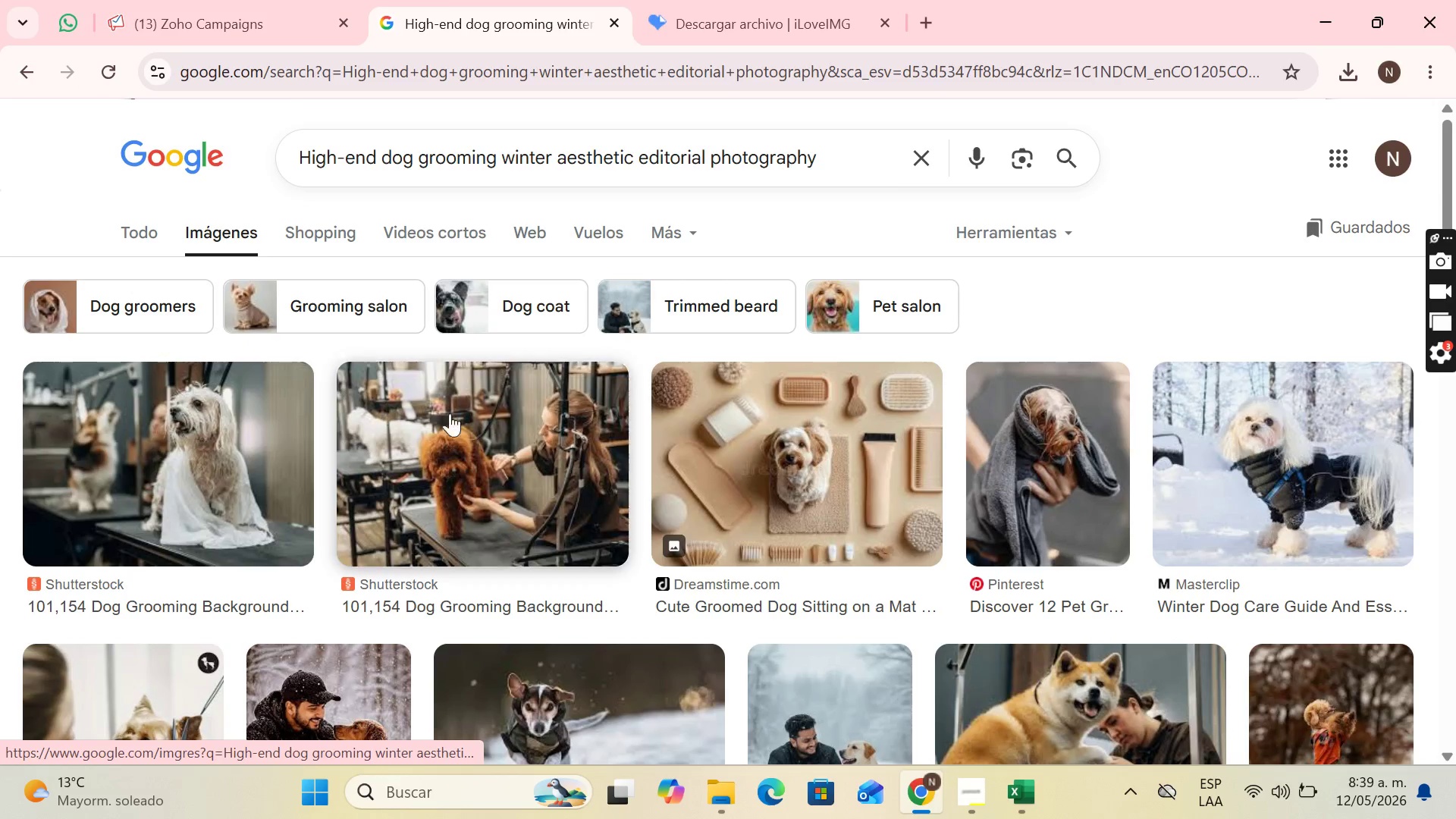 
wait(5.73)
 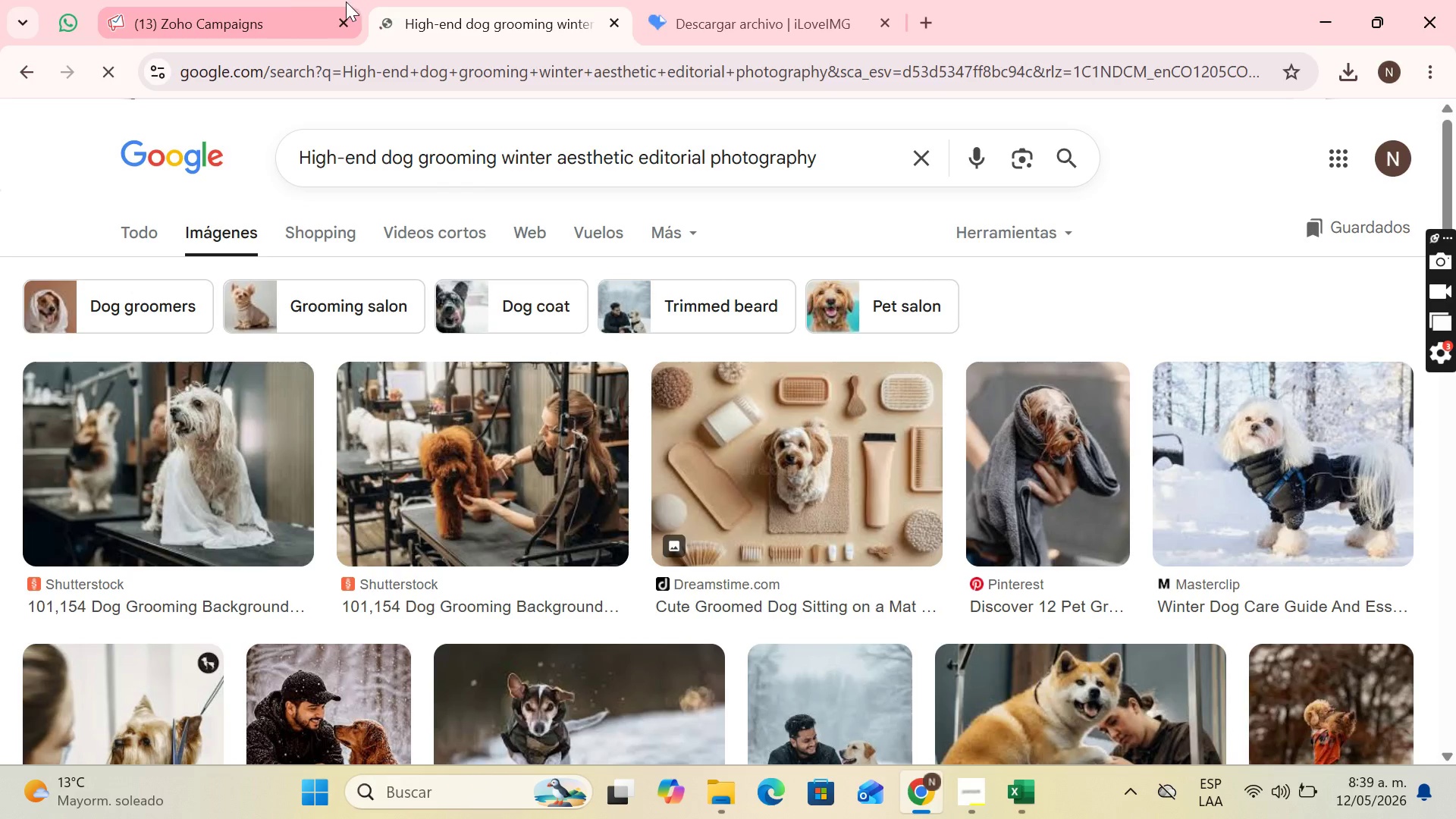 
scroll: coordinate [1260, 368], scroll_direction: down, amount: 1.0
 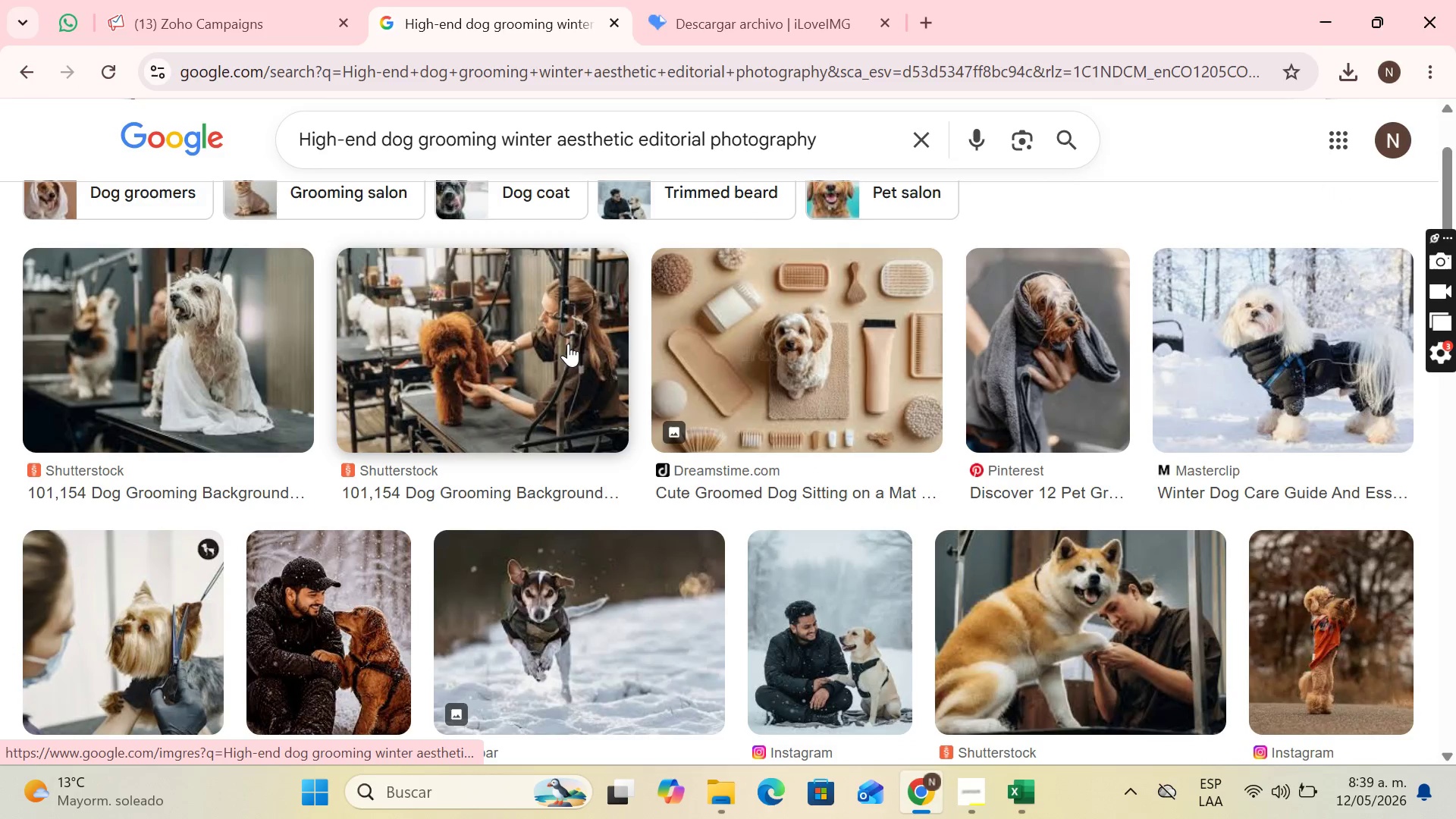 
left_click([565, 340])
 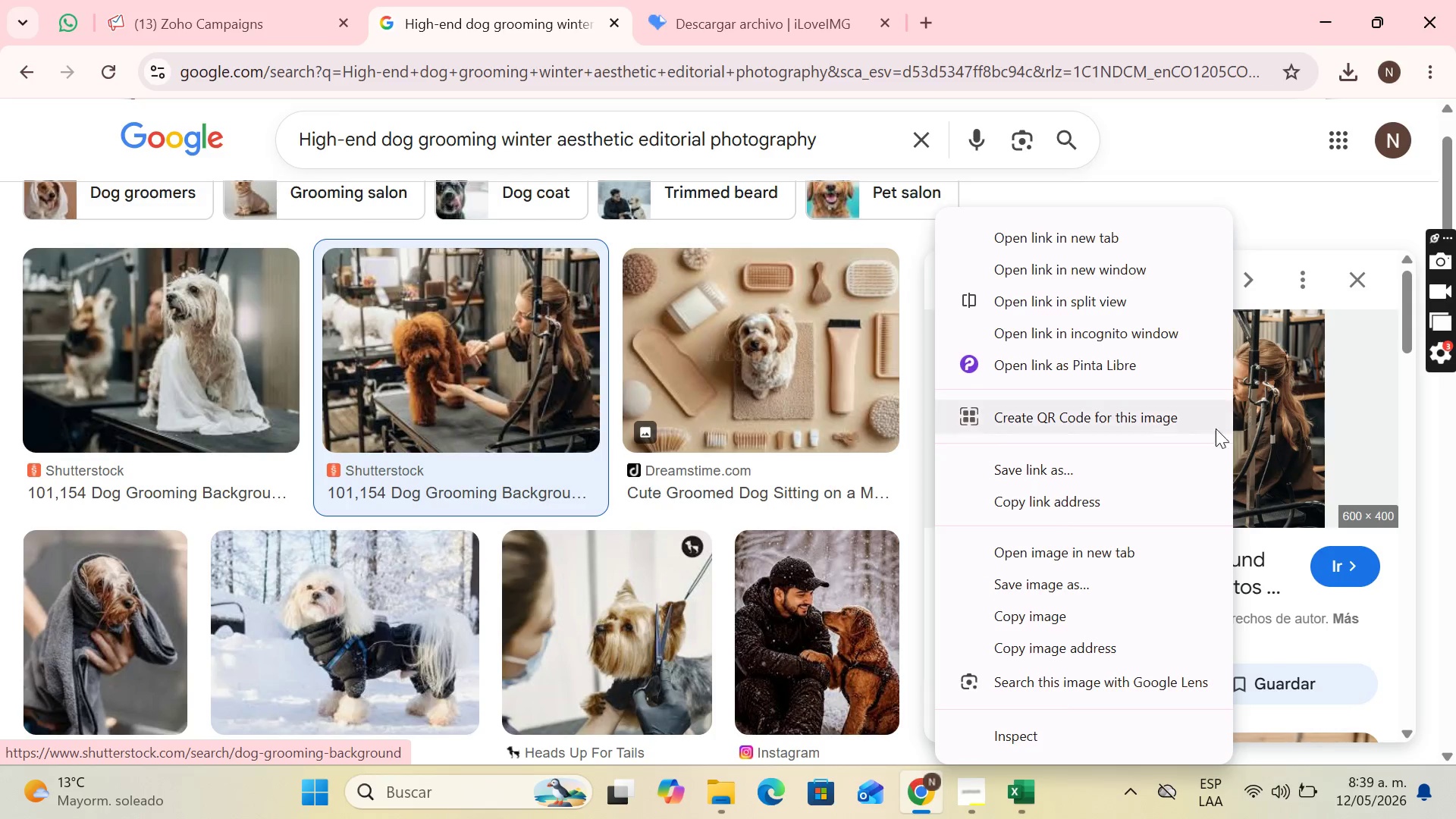 
left_click([1108, 596])
 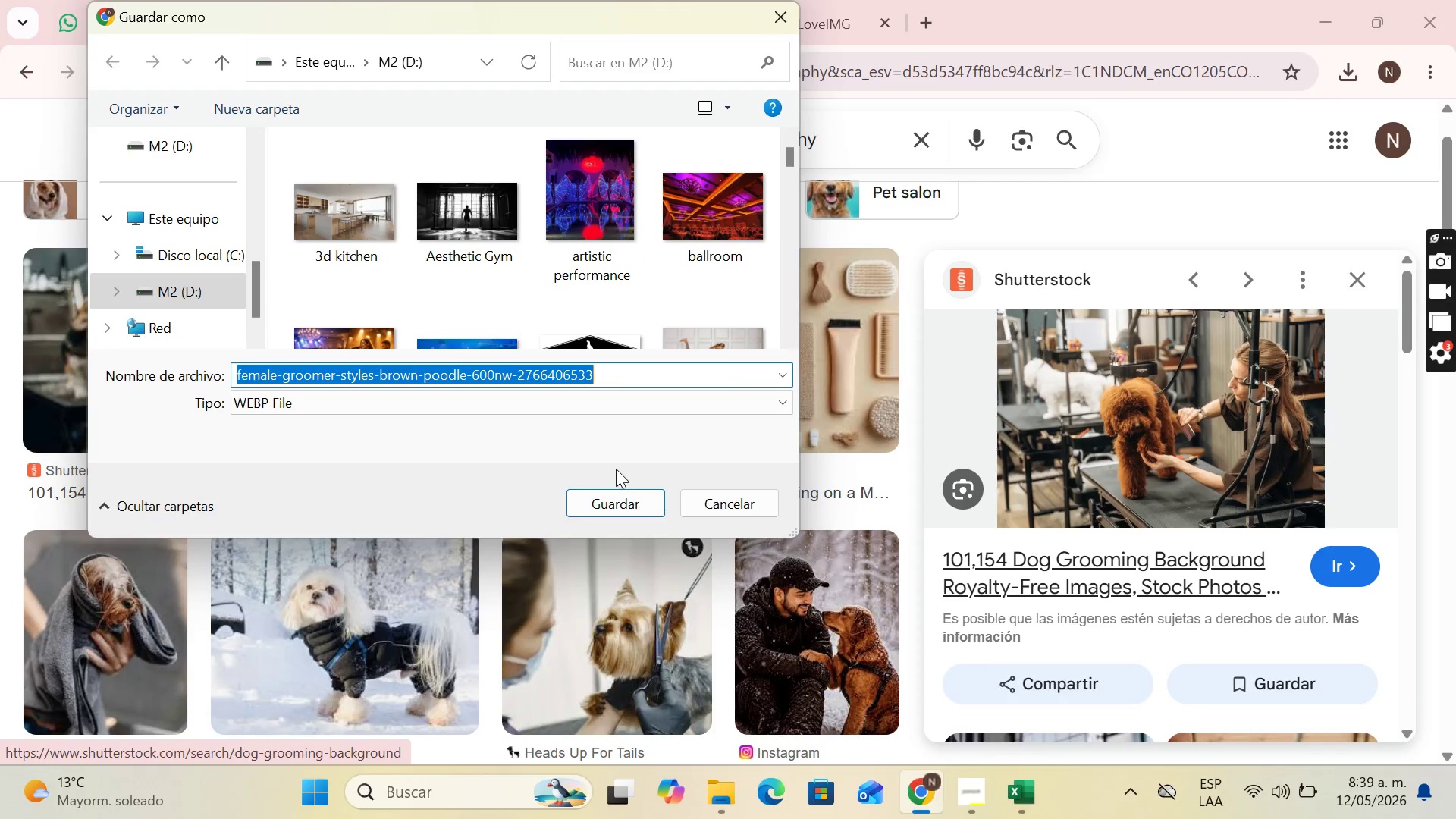 
type(grooming)
 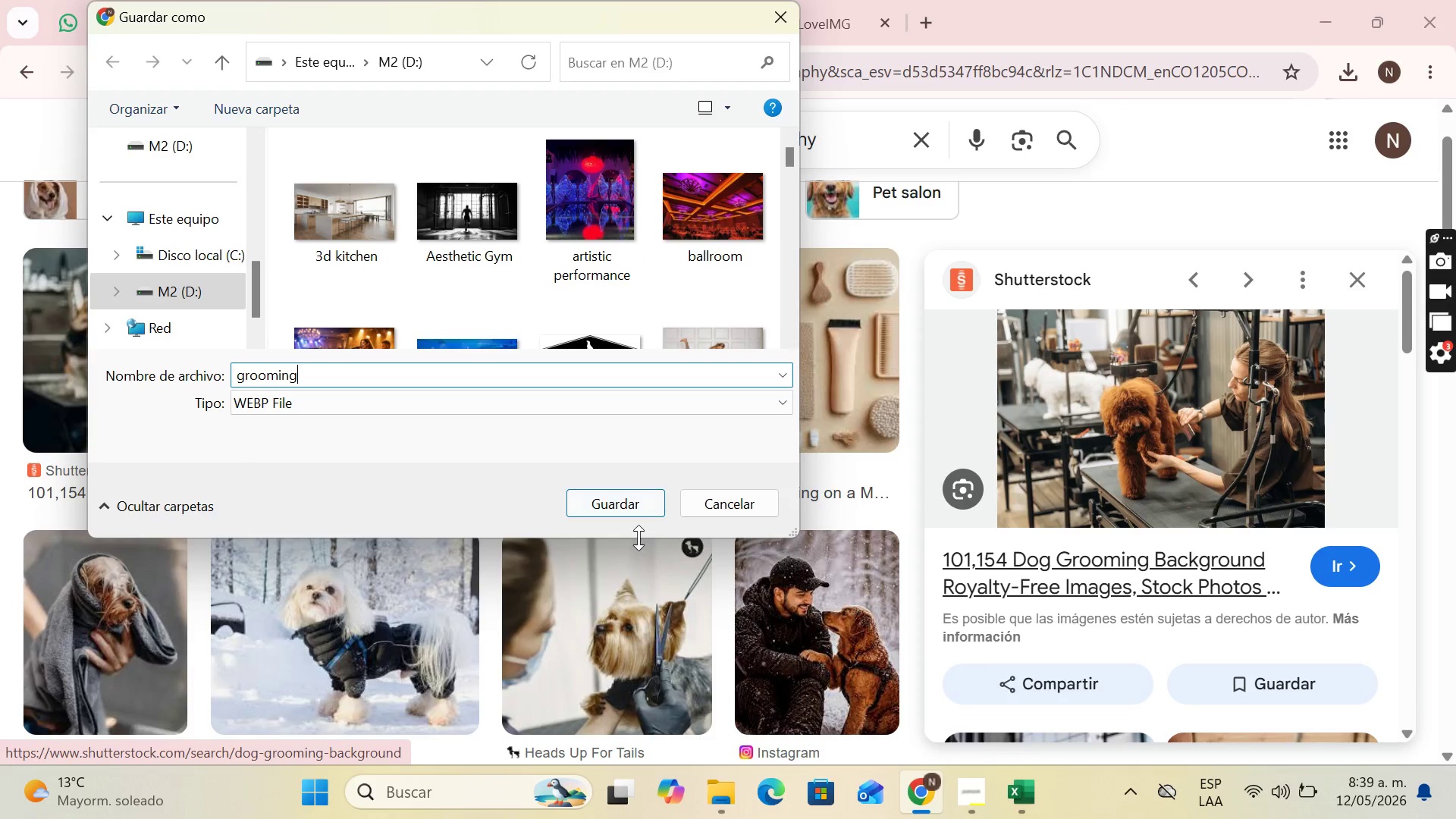 
left_click([648, 503])
 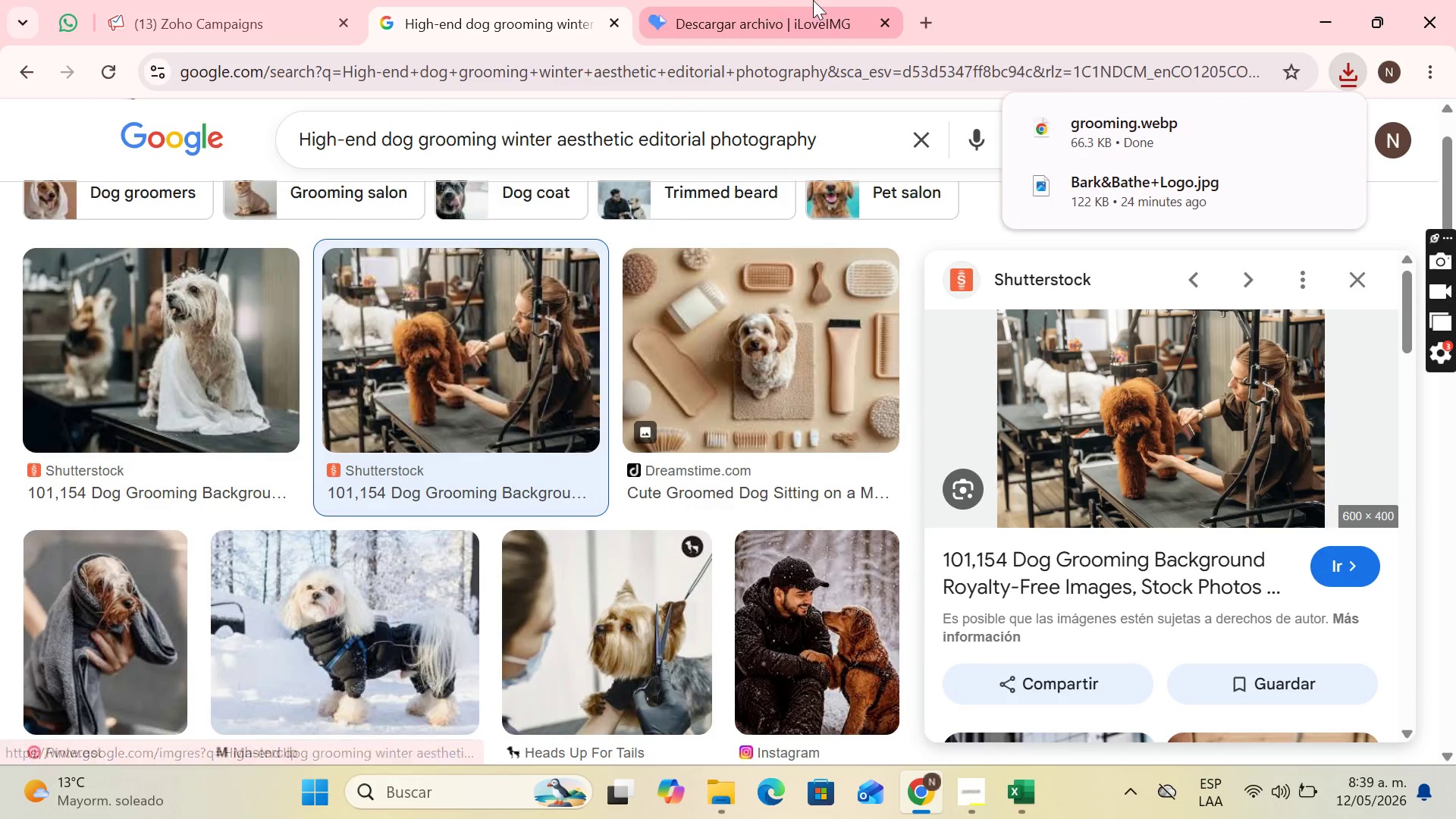 
left_click([836, 0])
 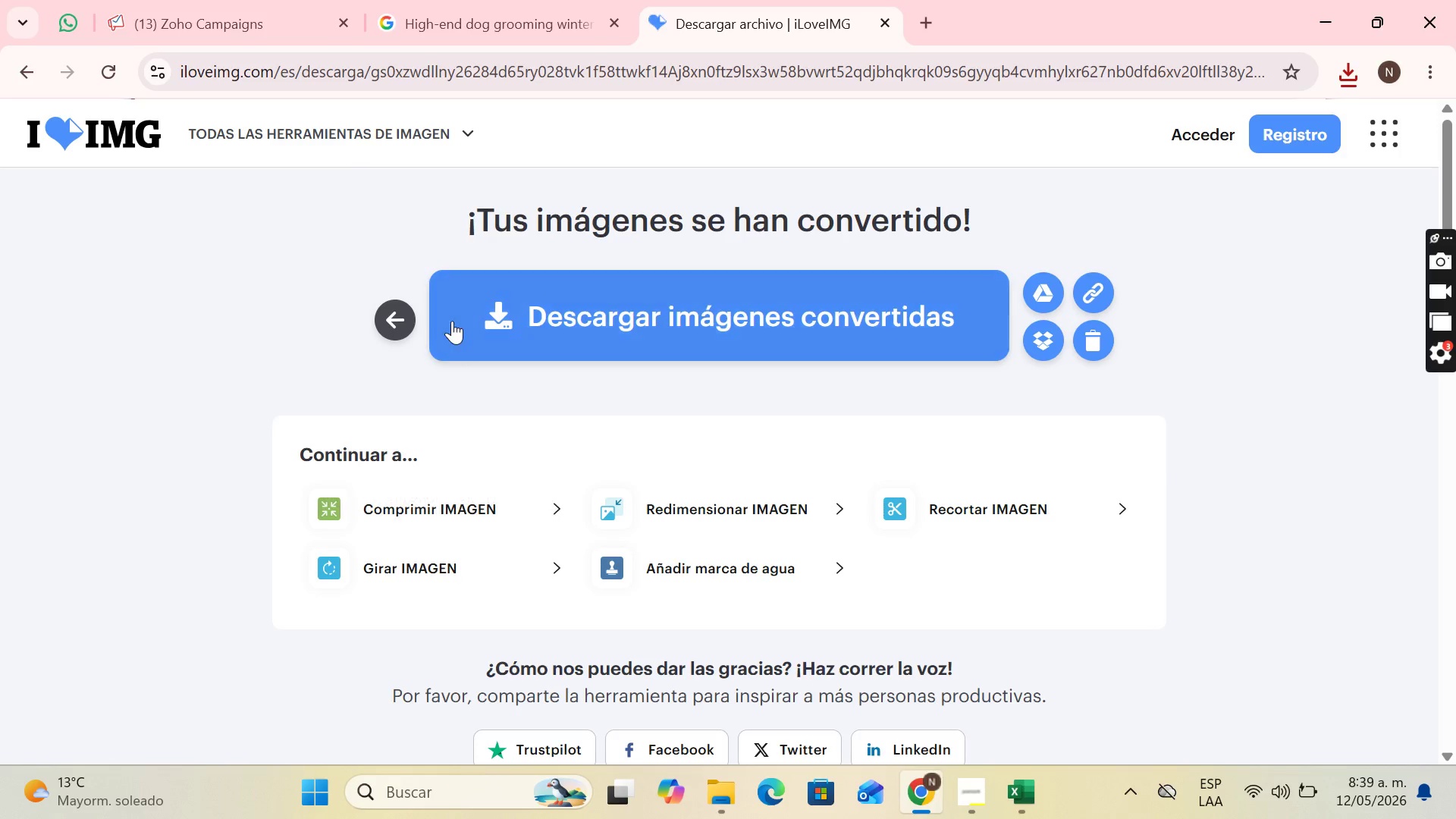 
left_click([388, 318])
 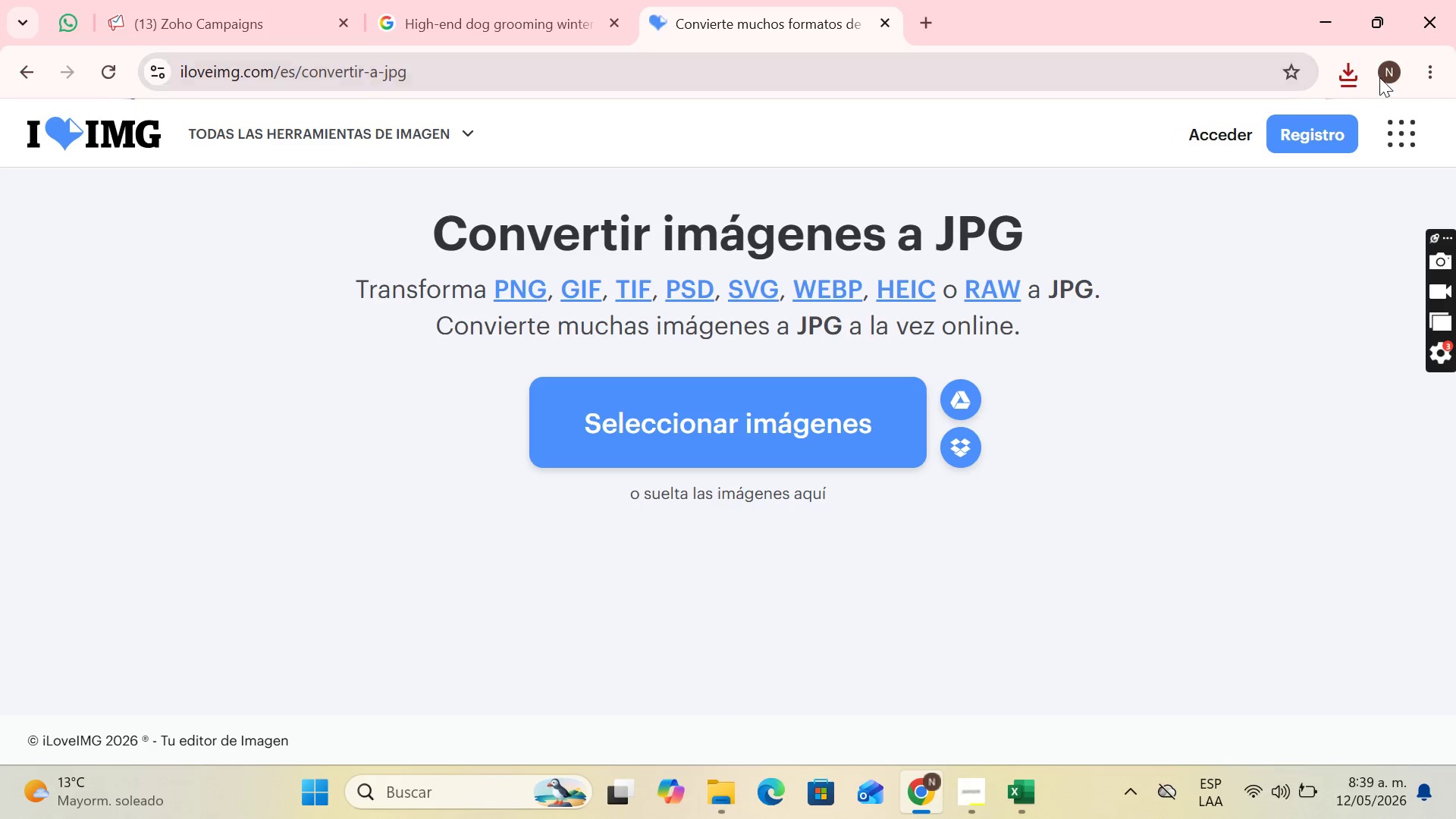 
left_click([1338, 66])
 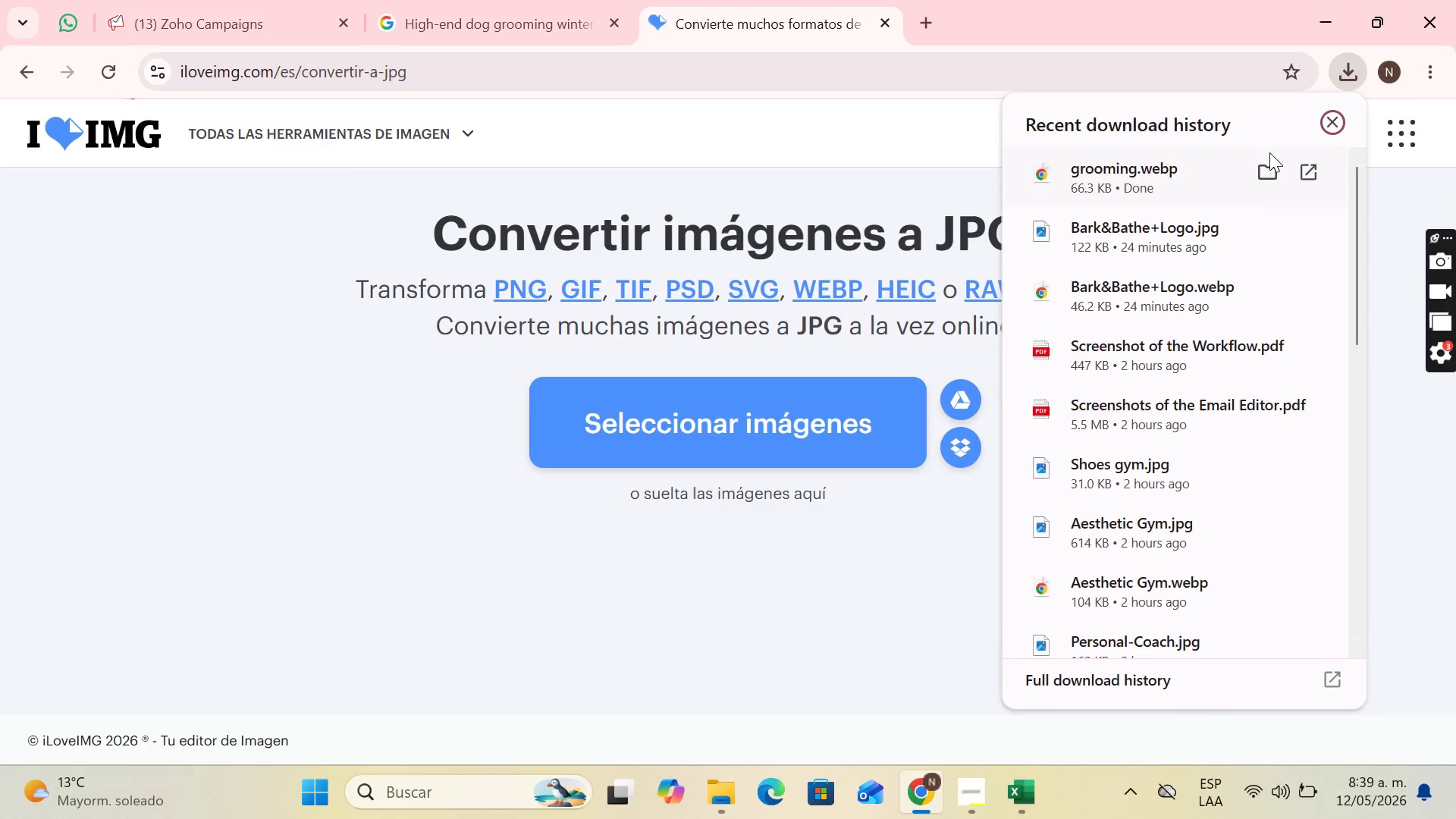 
left_click_drag(start_coordinate=[1252, 155], to_coordinate=[786, 409])
 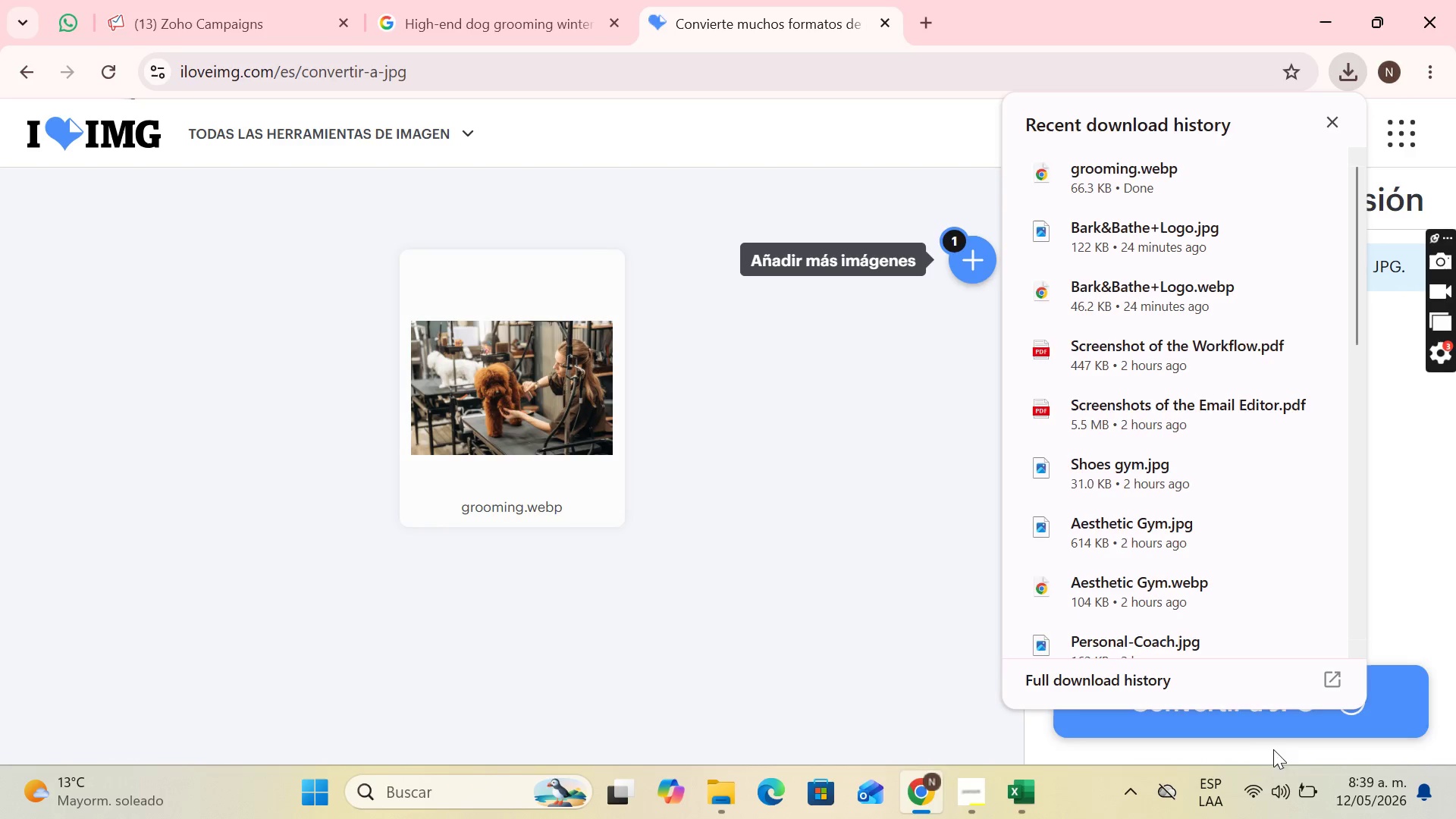 
left_click([1250, 731])
 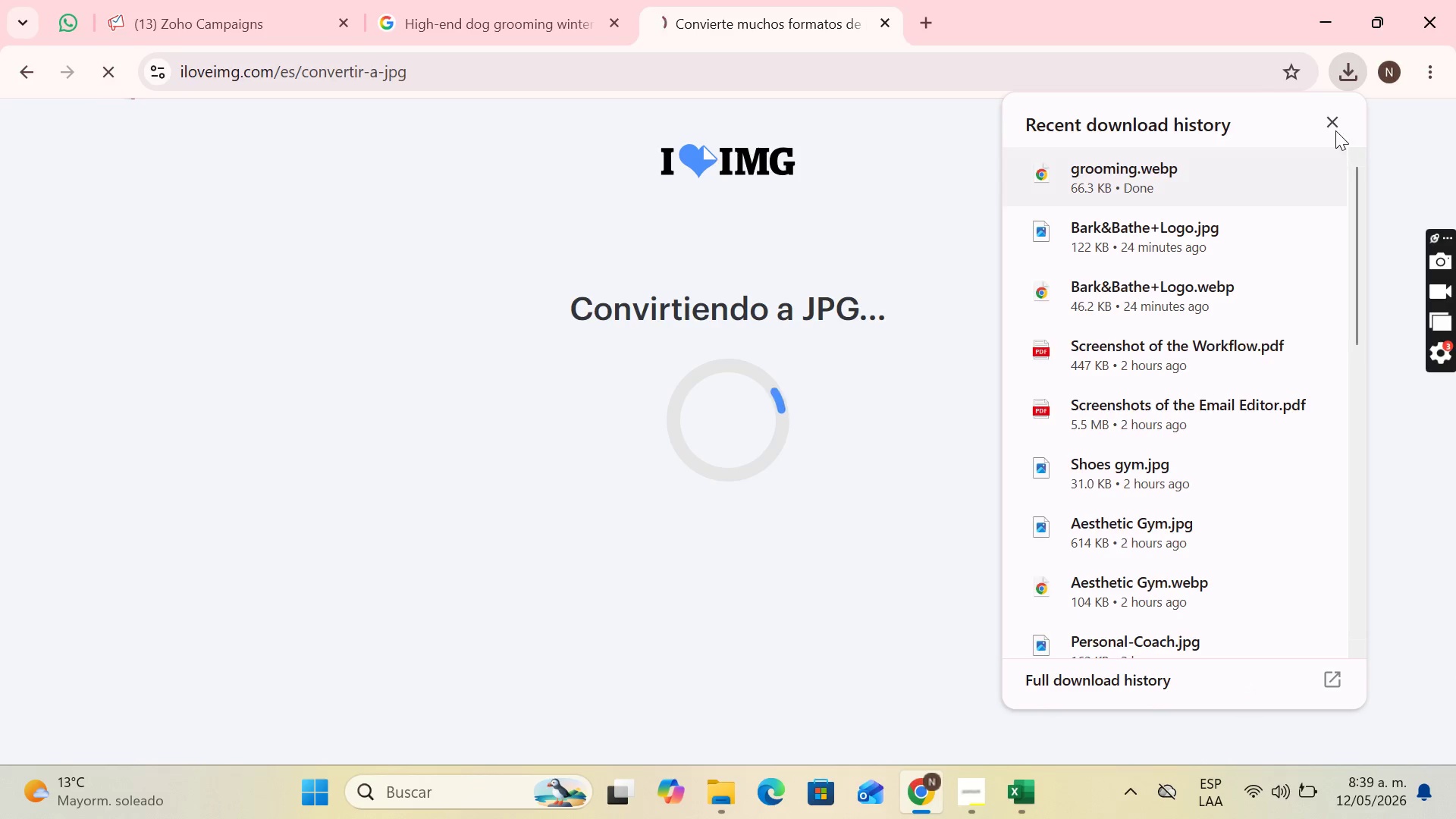 
left_click([1331, 127])
 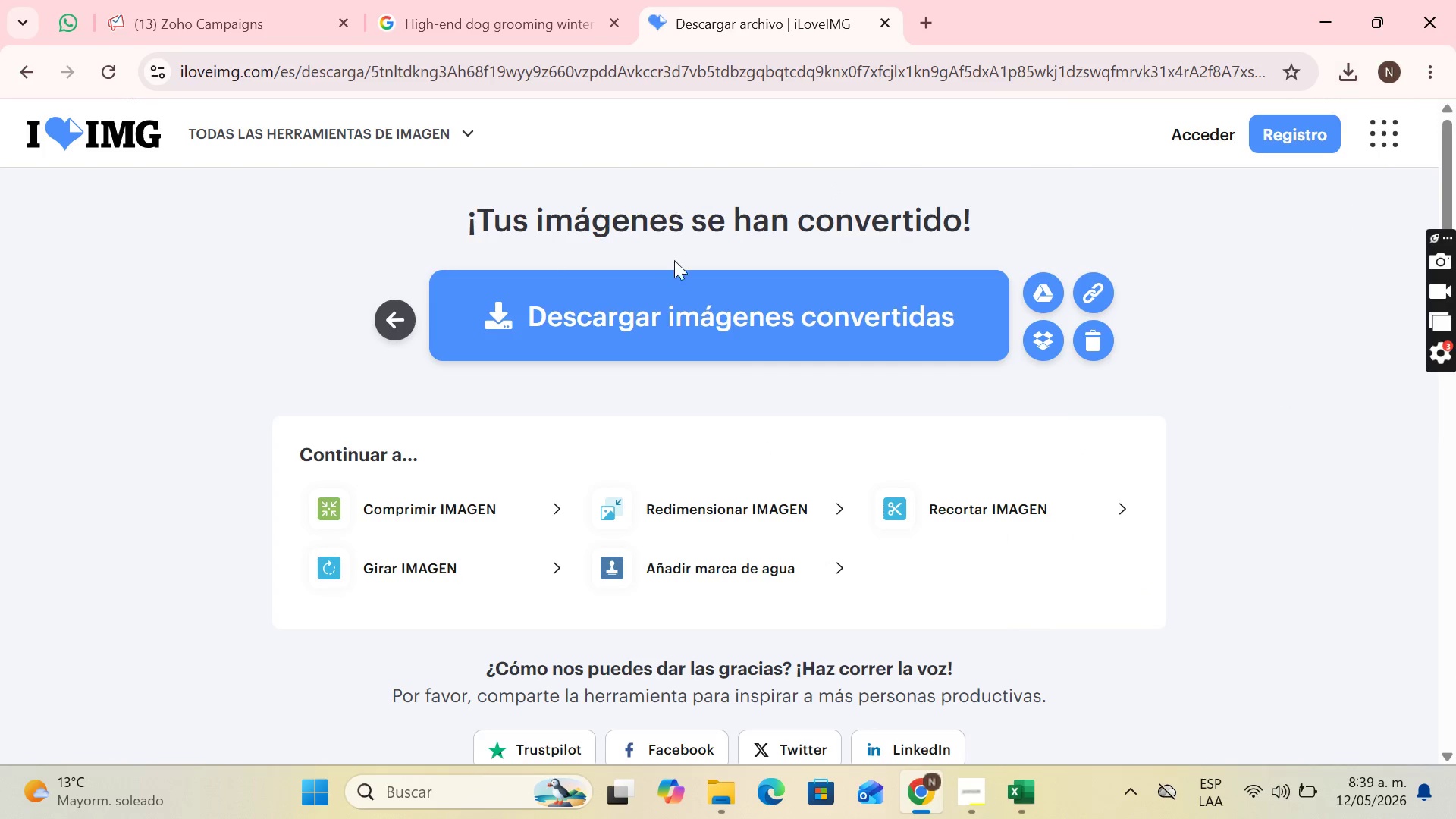 
left_click([711, 323])
 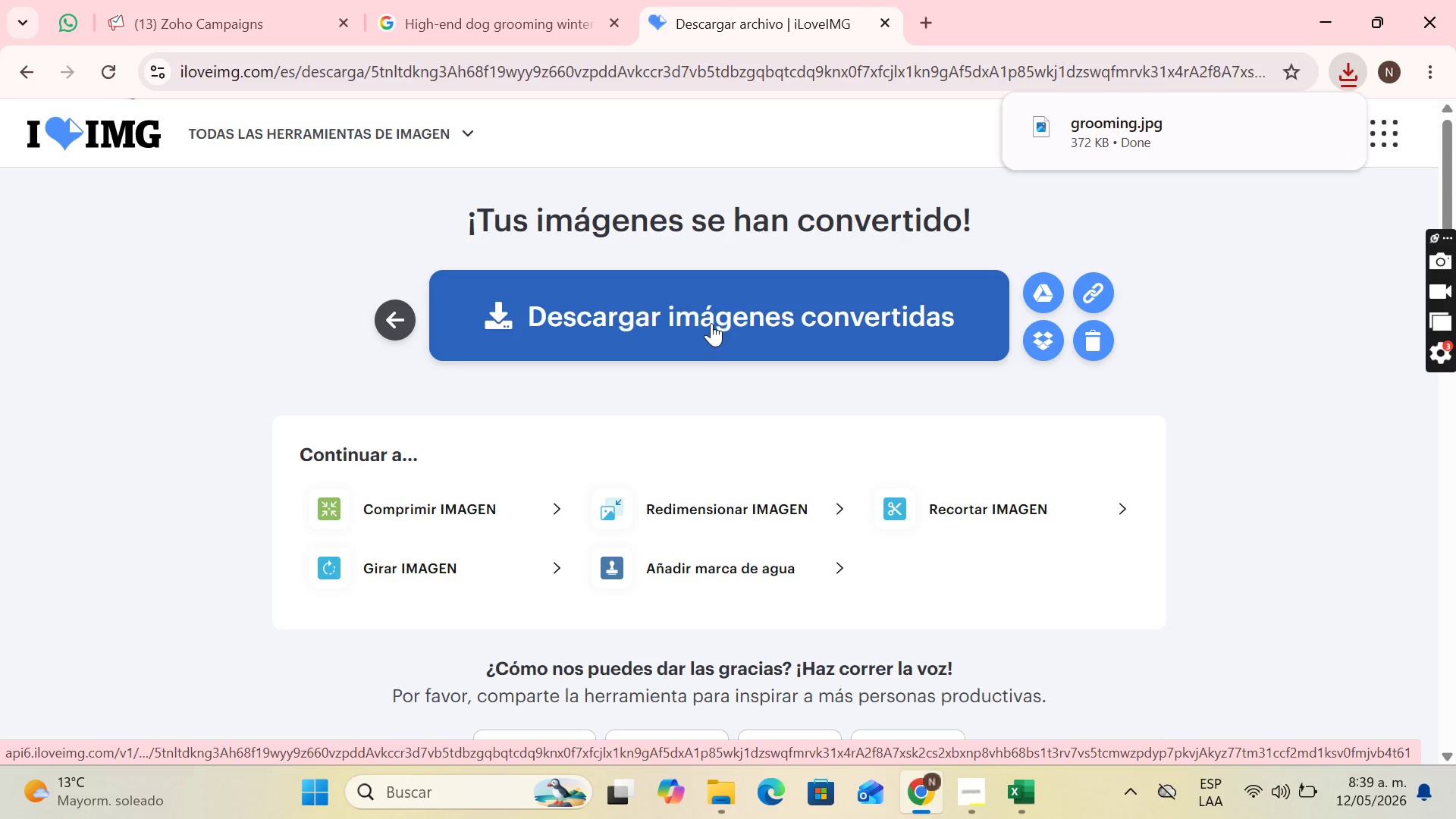 
left_click([256, 0])
 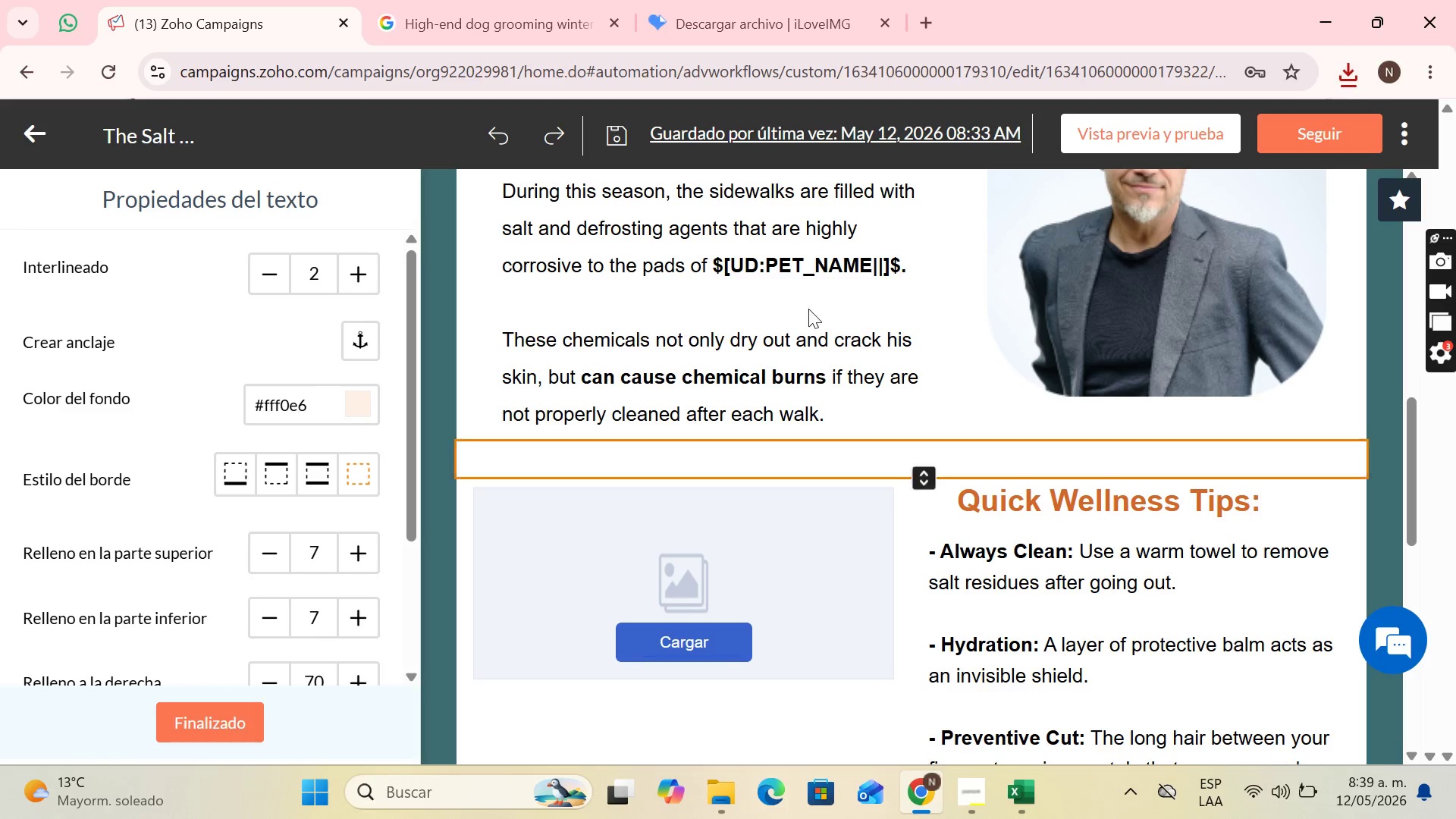 
left_click([1154, 422])
 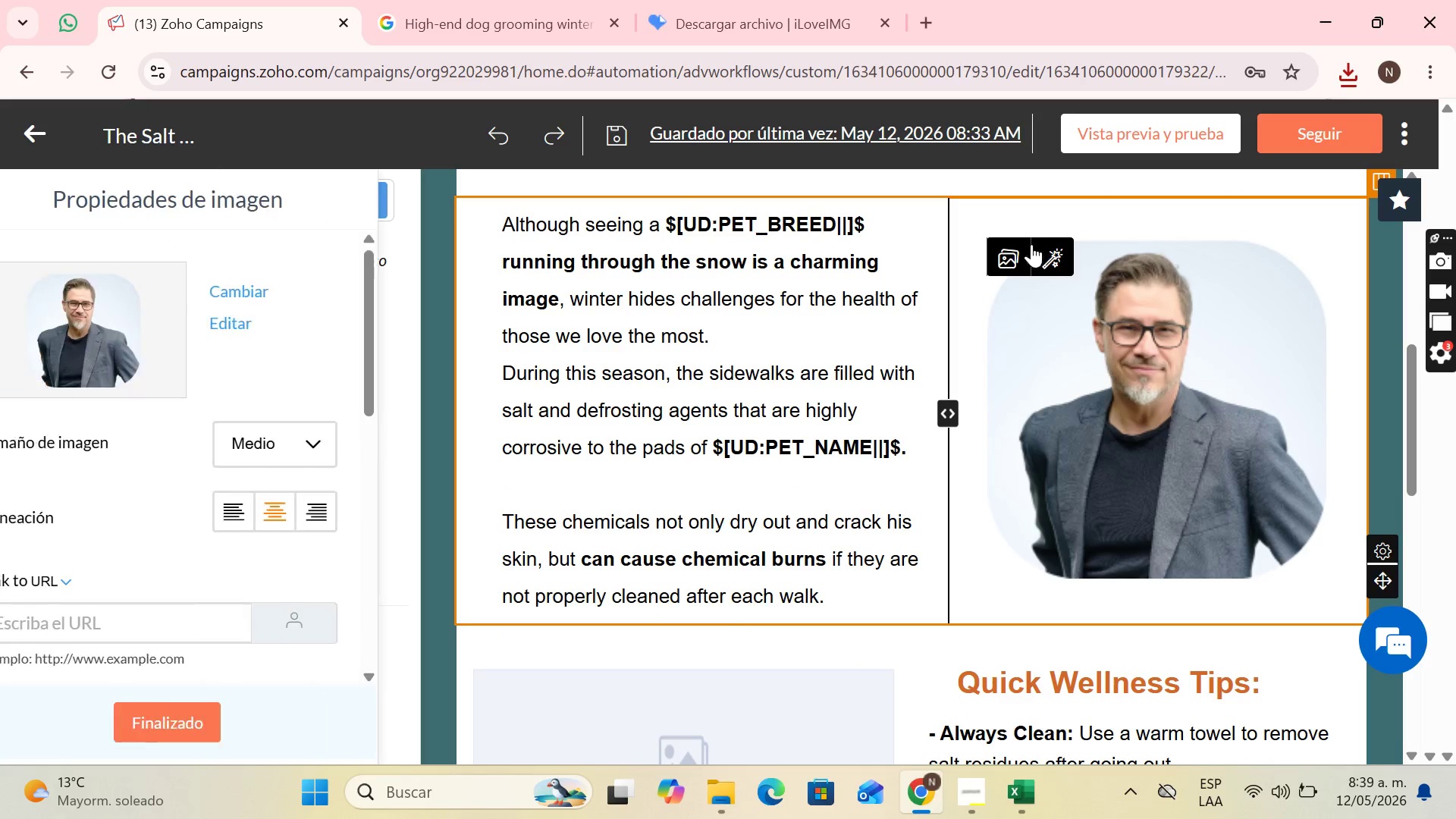 
scroll: coordinate [999, 245], scroll_direction: up, amount: 2.0
 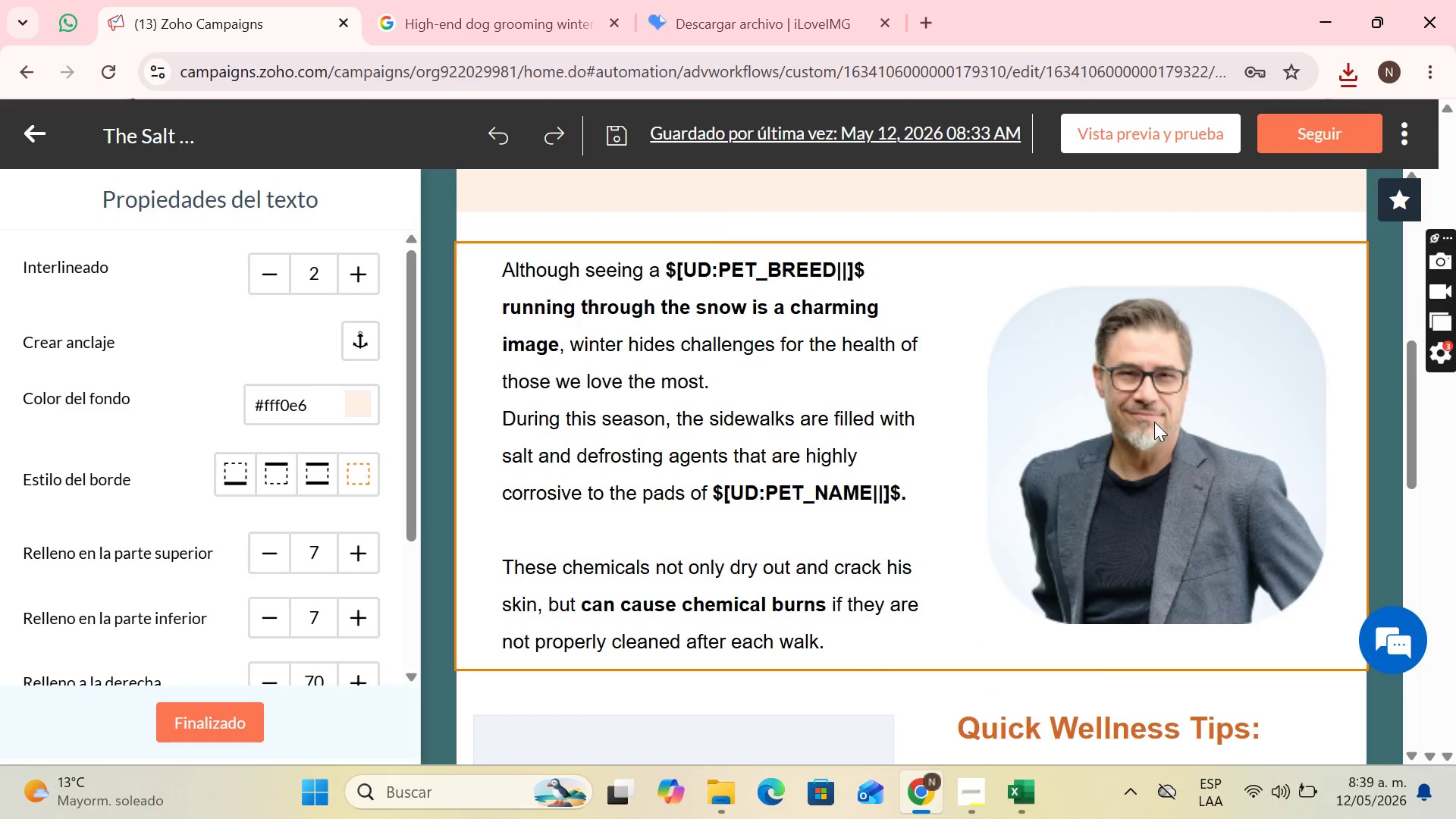 
left_click([1021, 257])
 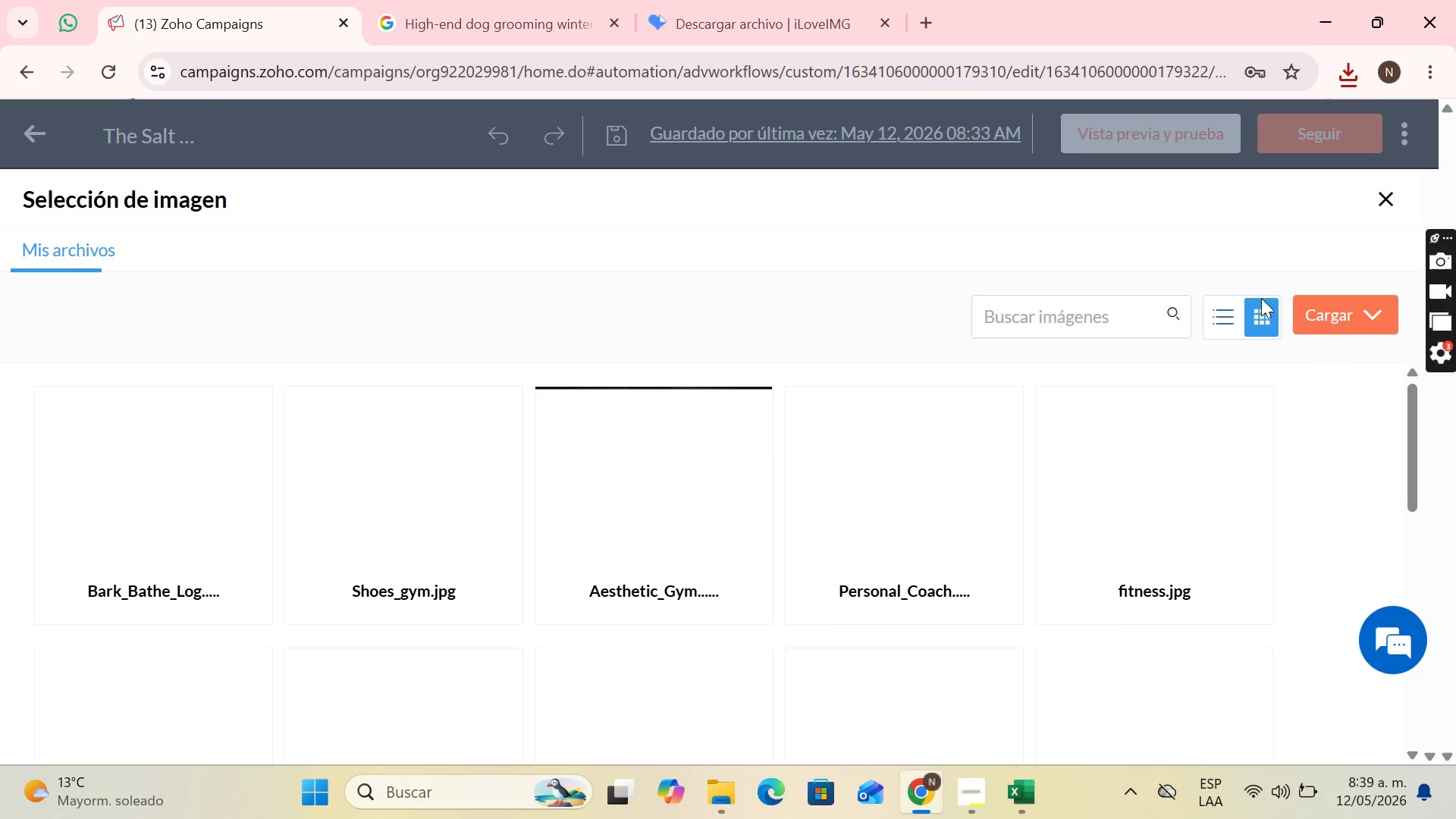 
left_click([1339, 320])
 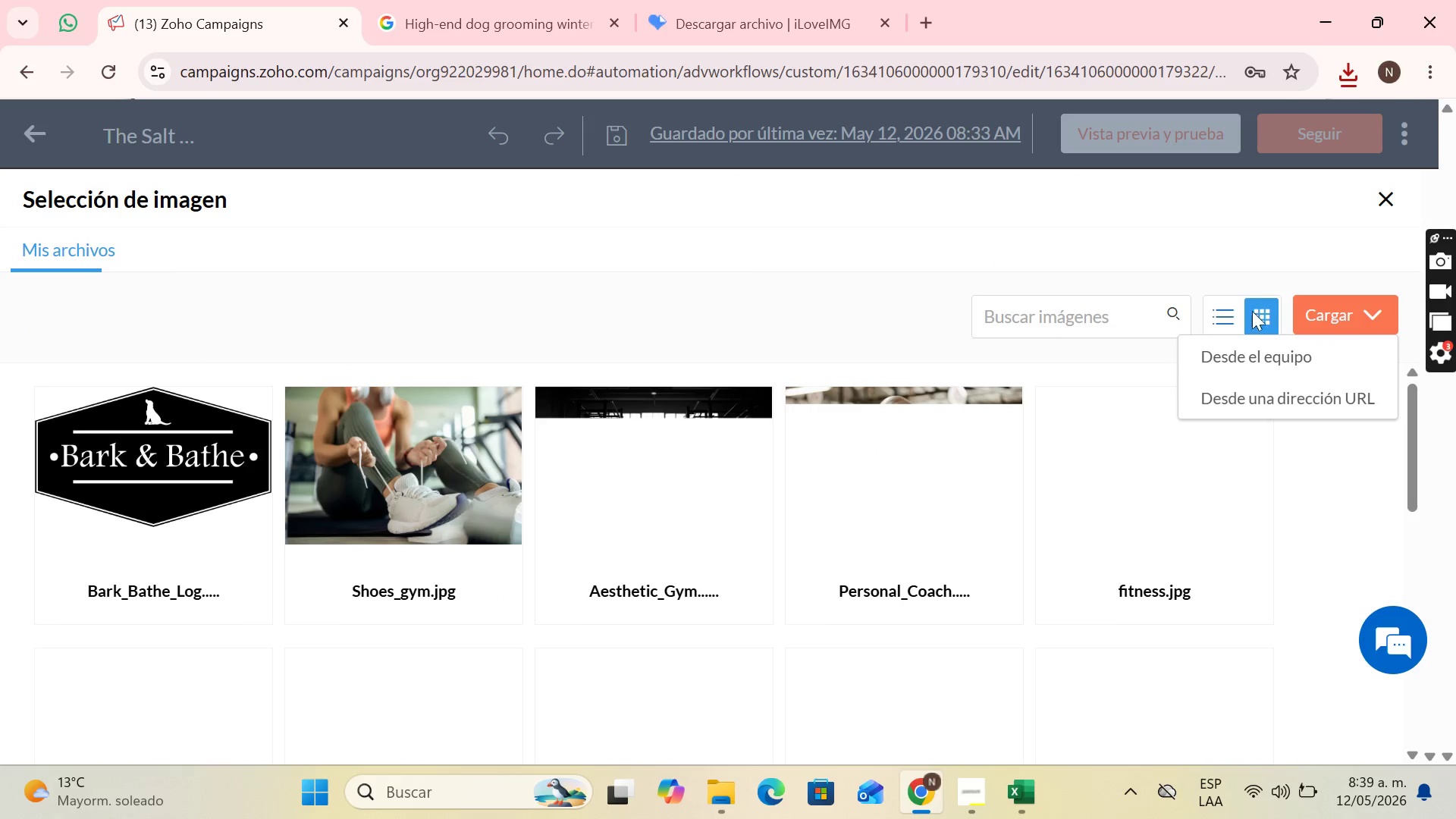 
left_click([1285, 350])
 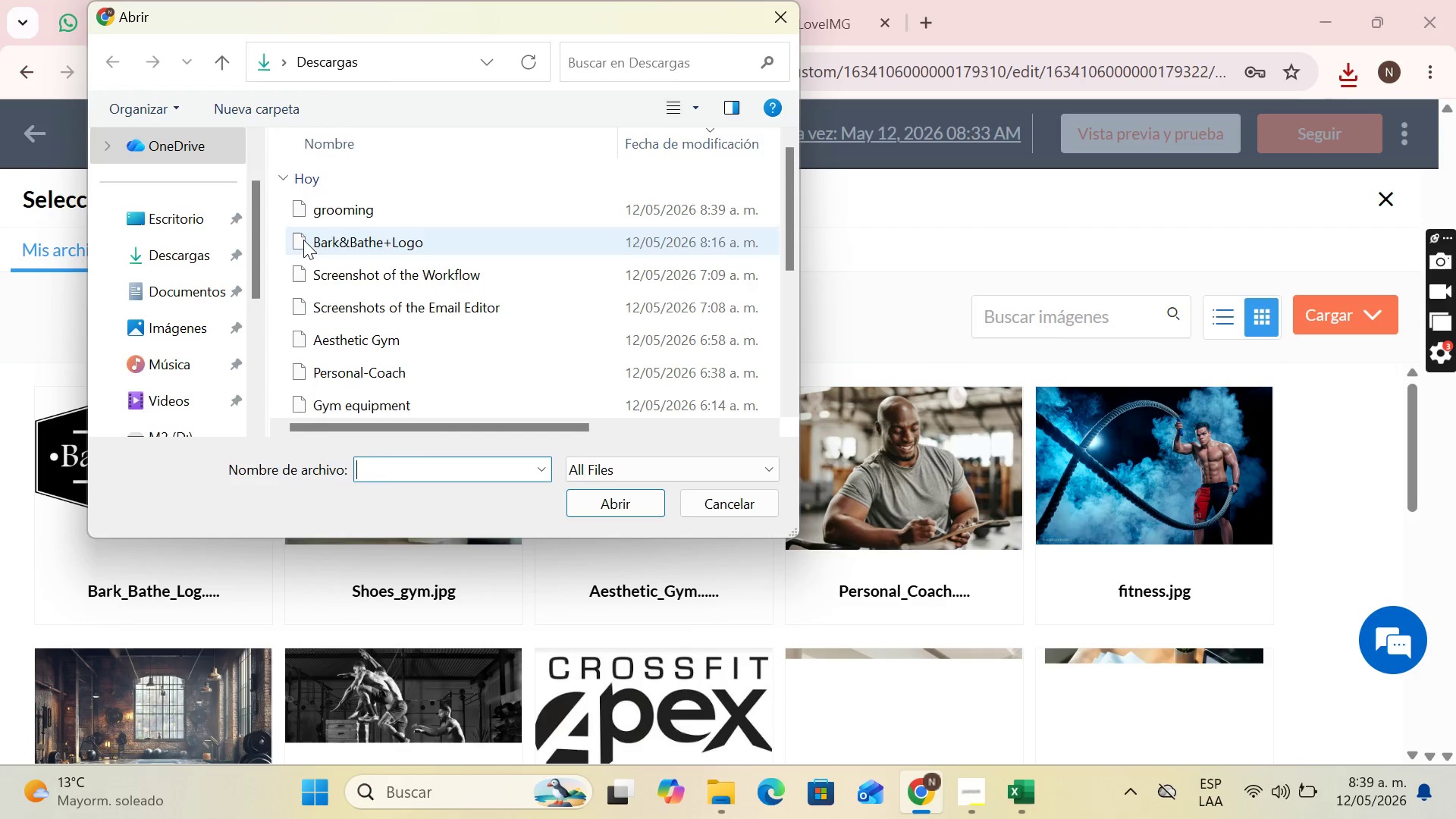 
left_click([167, 238])
 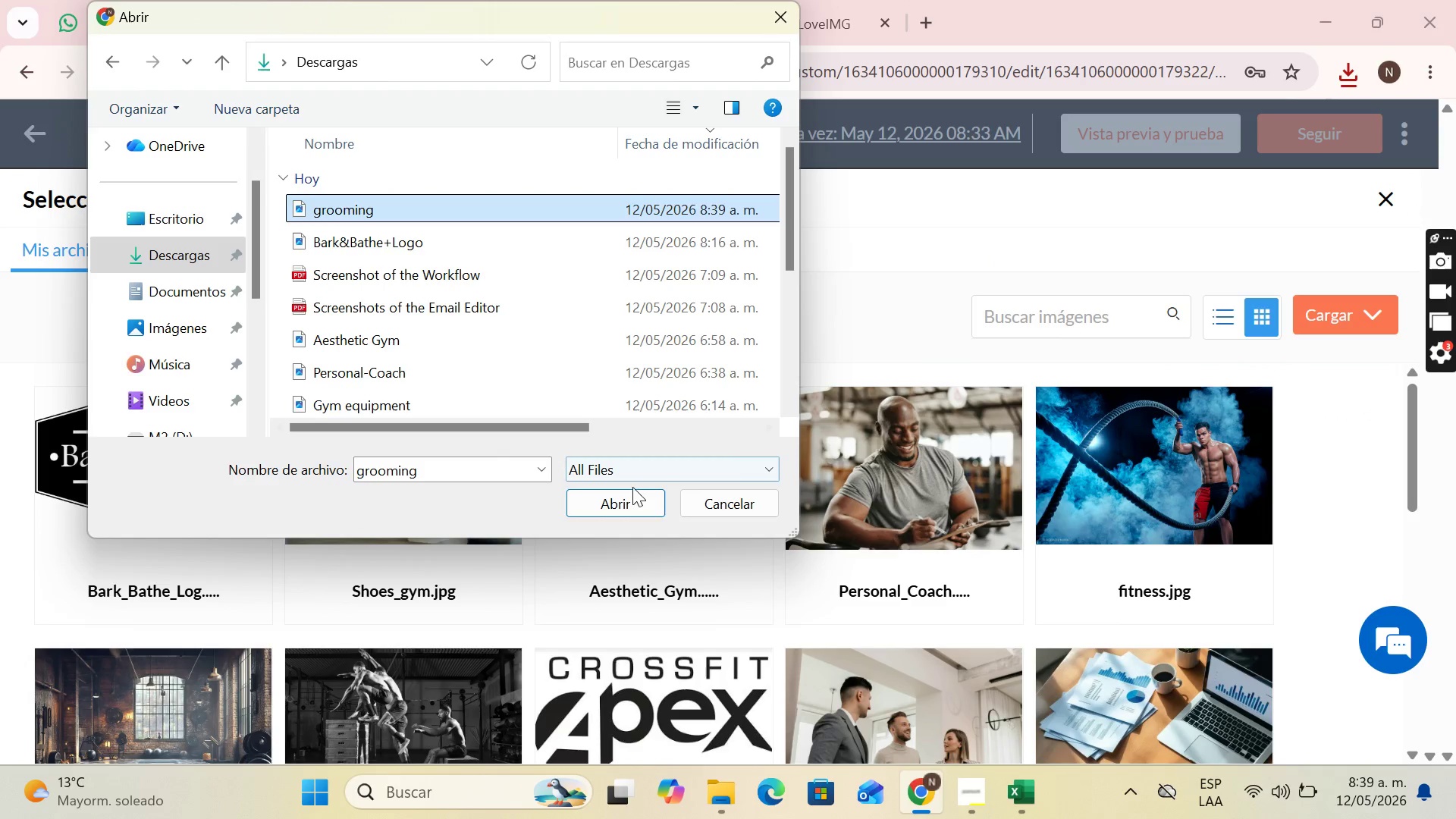 
left_click([643, 498])
 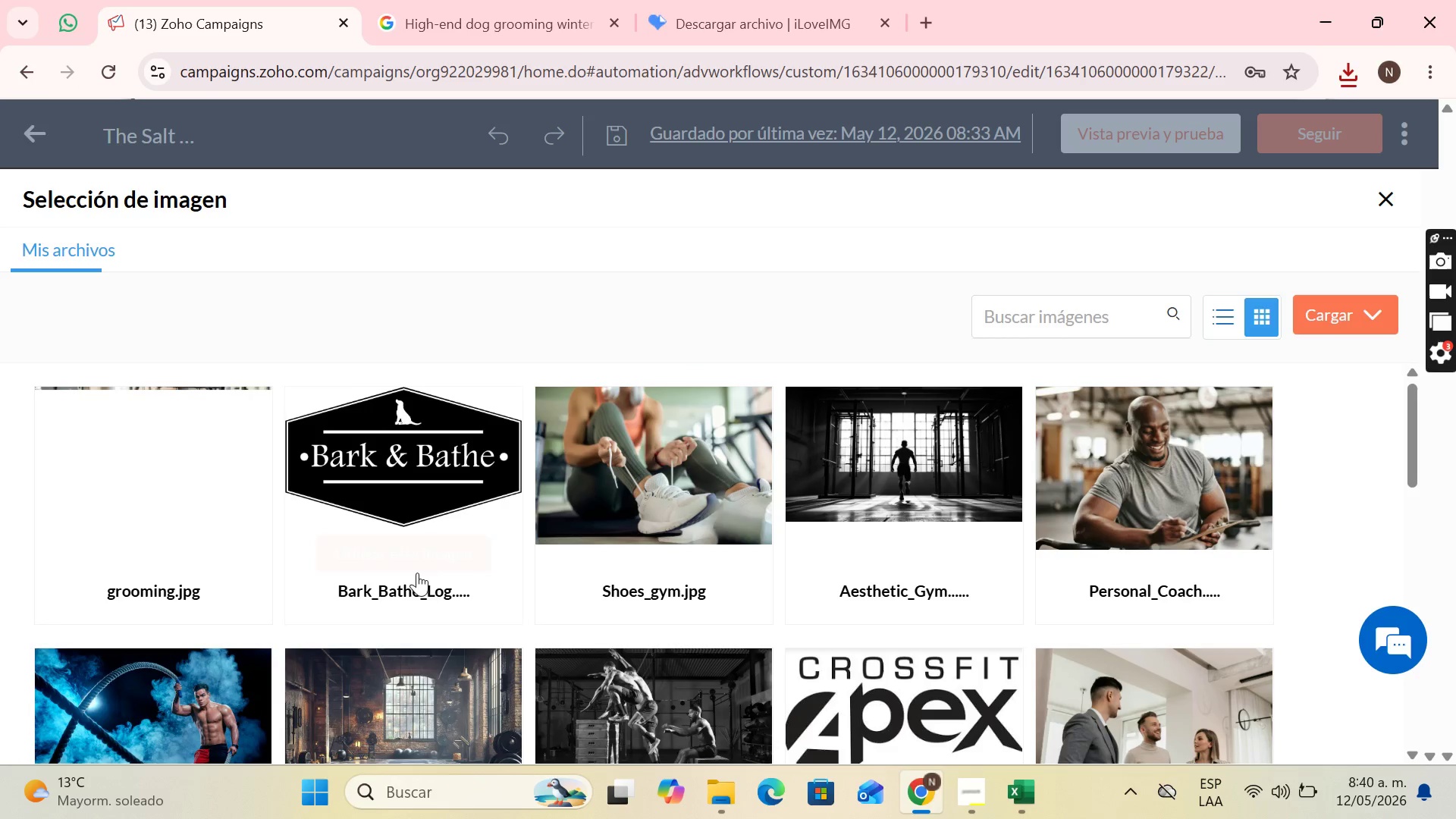 
wait(6.42)
 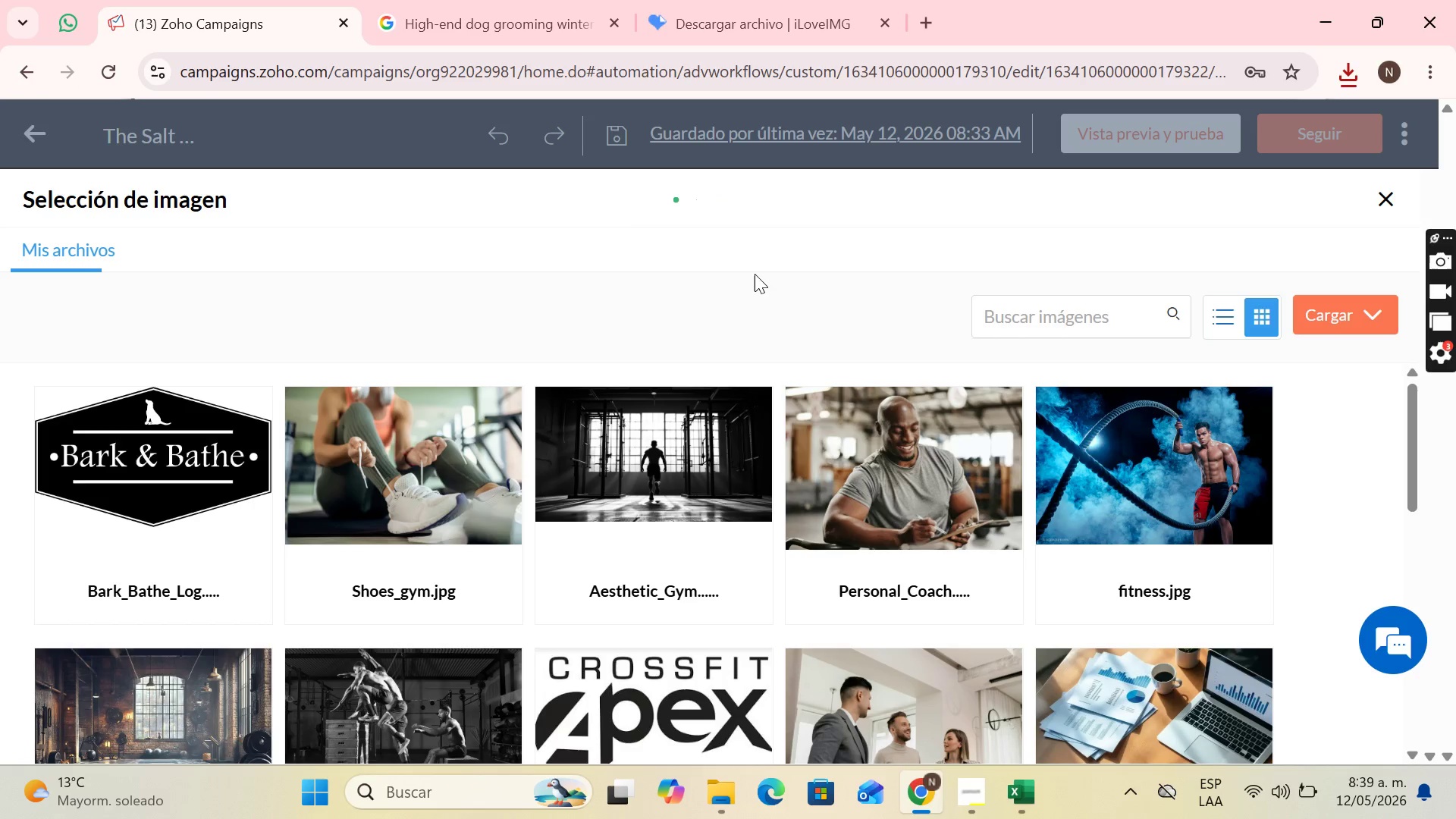 
left_click([204, 565])
 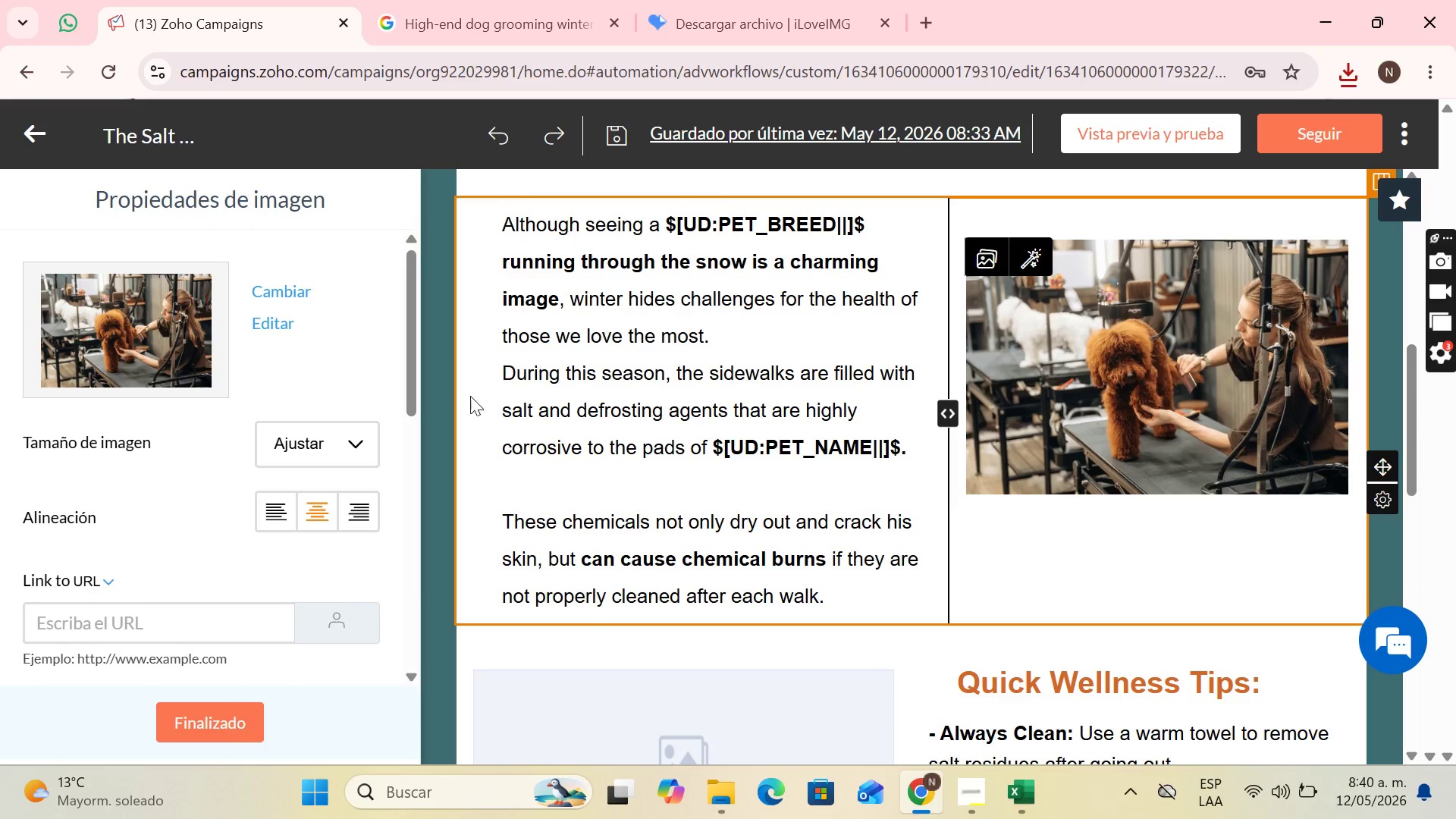 
left_click([341, 452])
 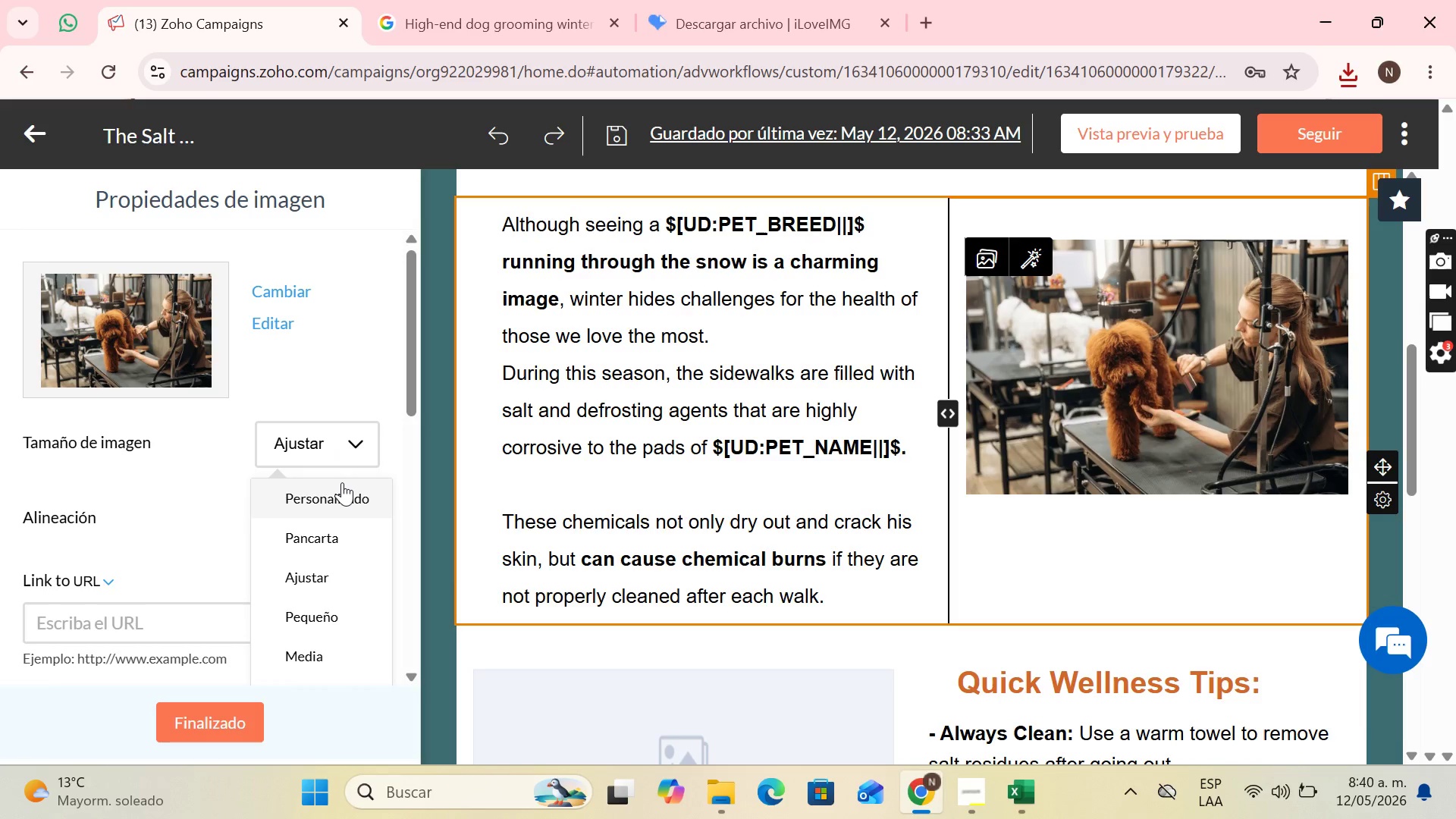 
left_click([342, 482])
 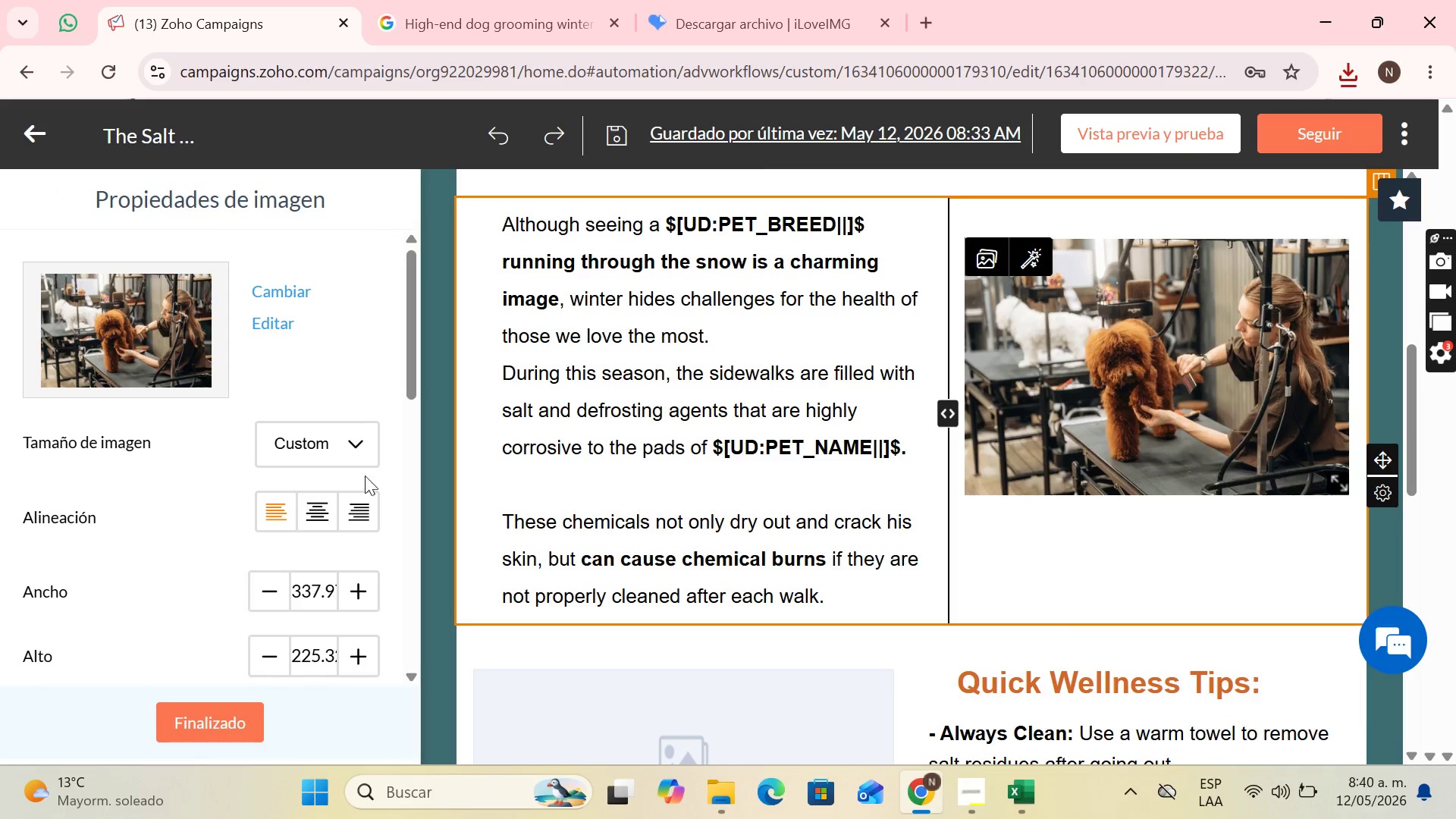 
left_click([323, 503])
 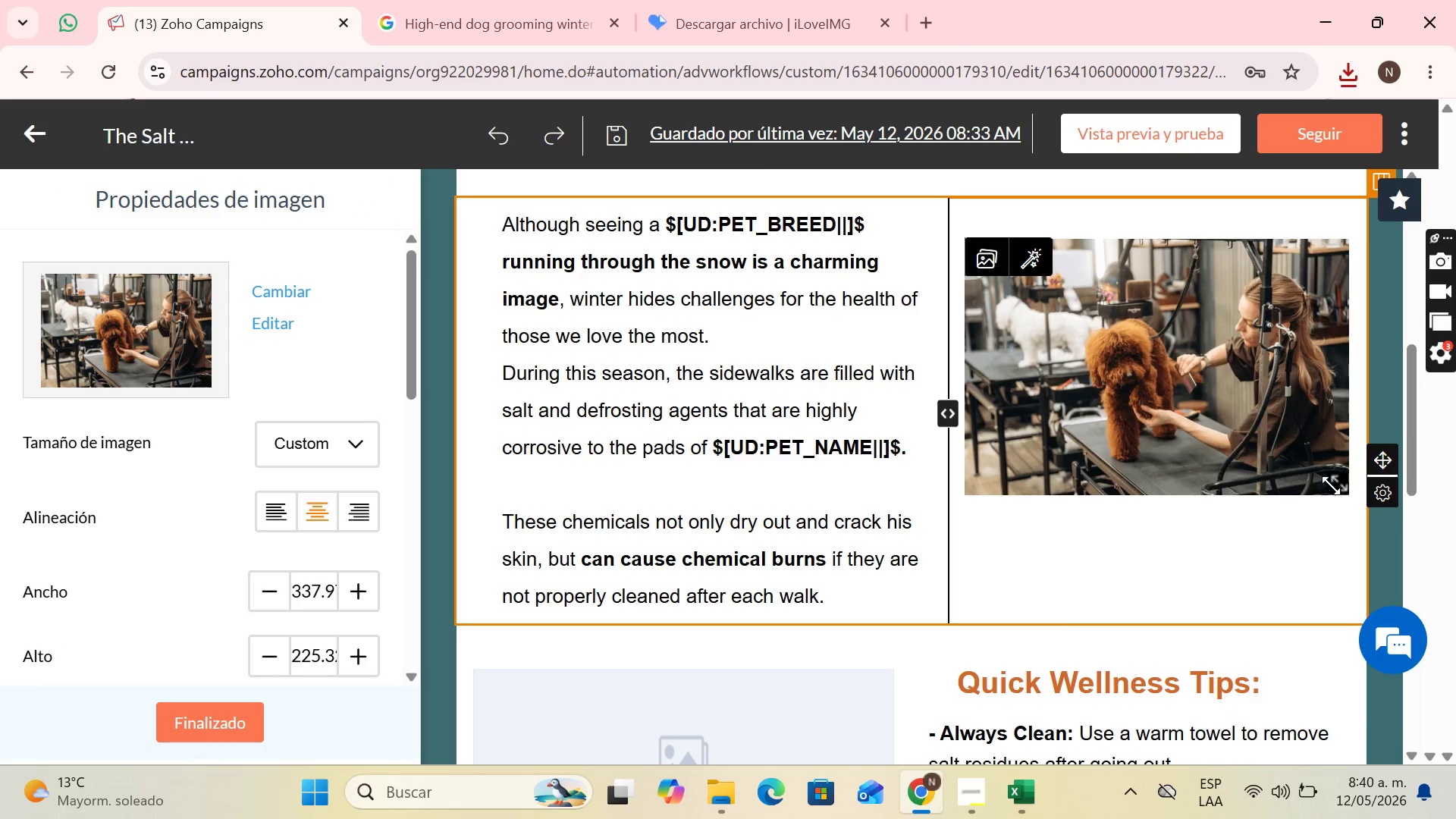 
left_click_drag(start_coordinate=[1329, 481], to_coordinate=[1351, 499])
 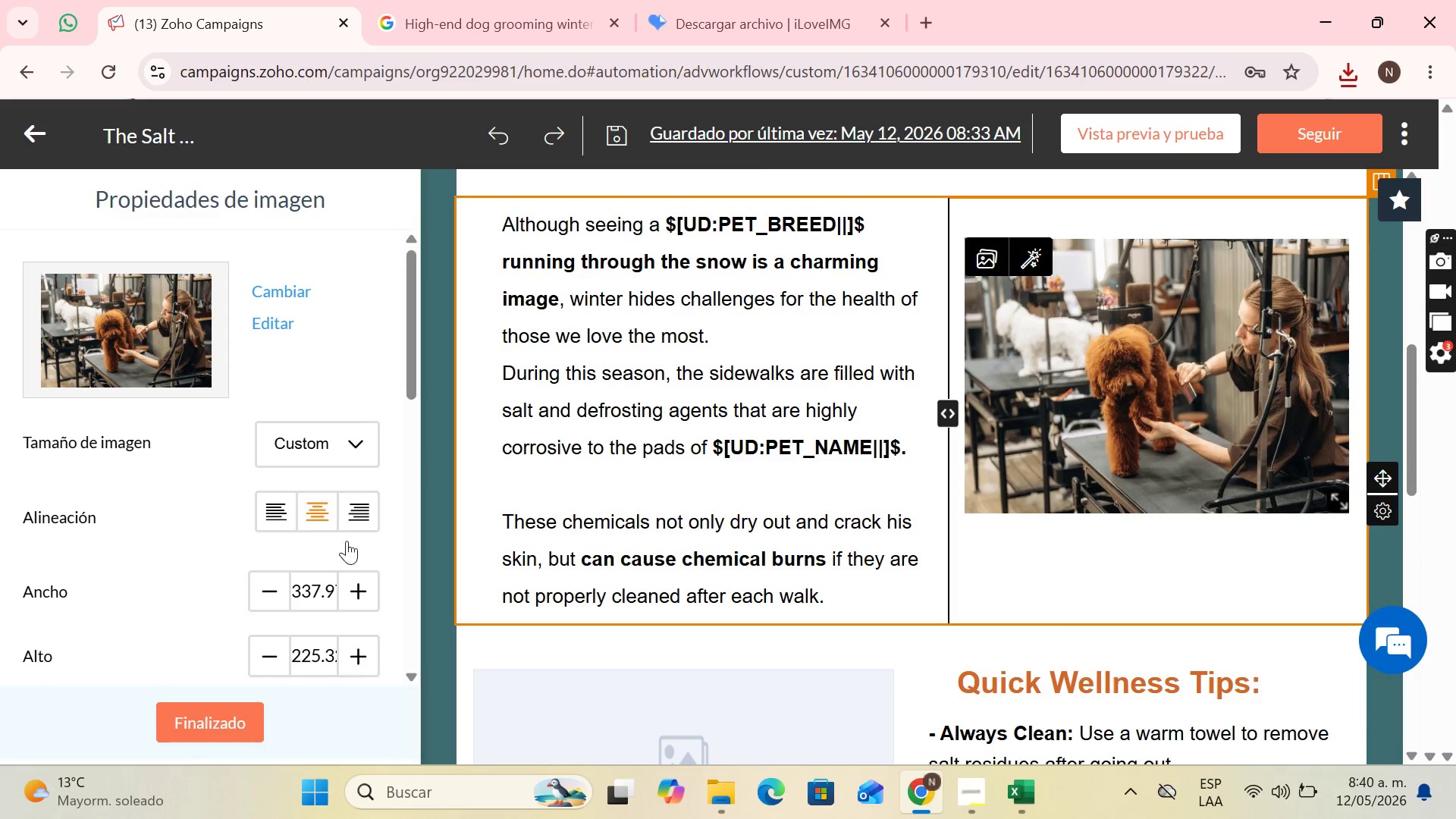 
scroll: coordinate [364, 531], scroll_direction: down, amount: 8.0
 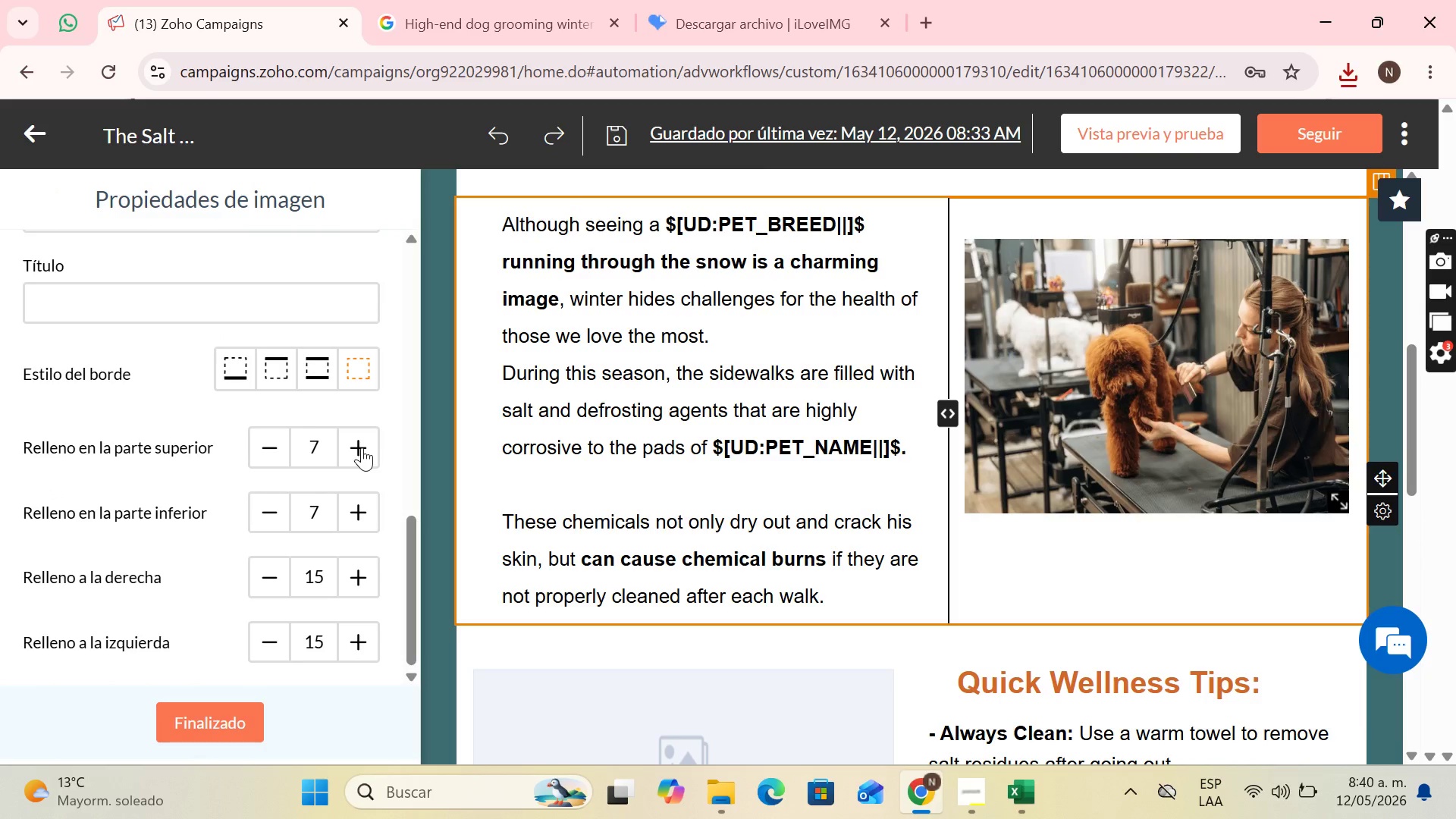 
double_click([362, 447])
 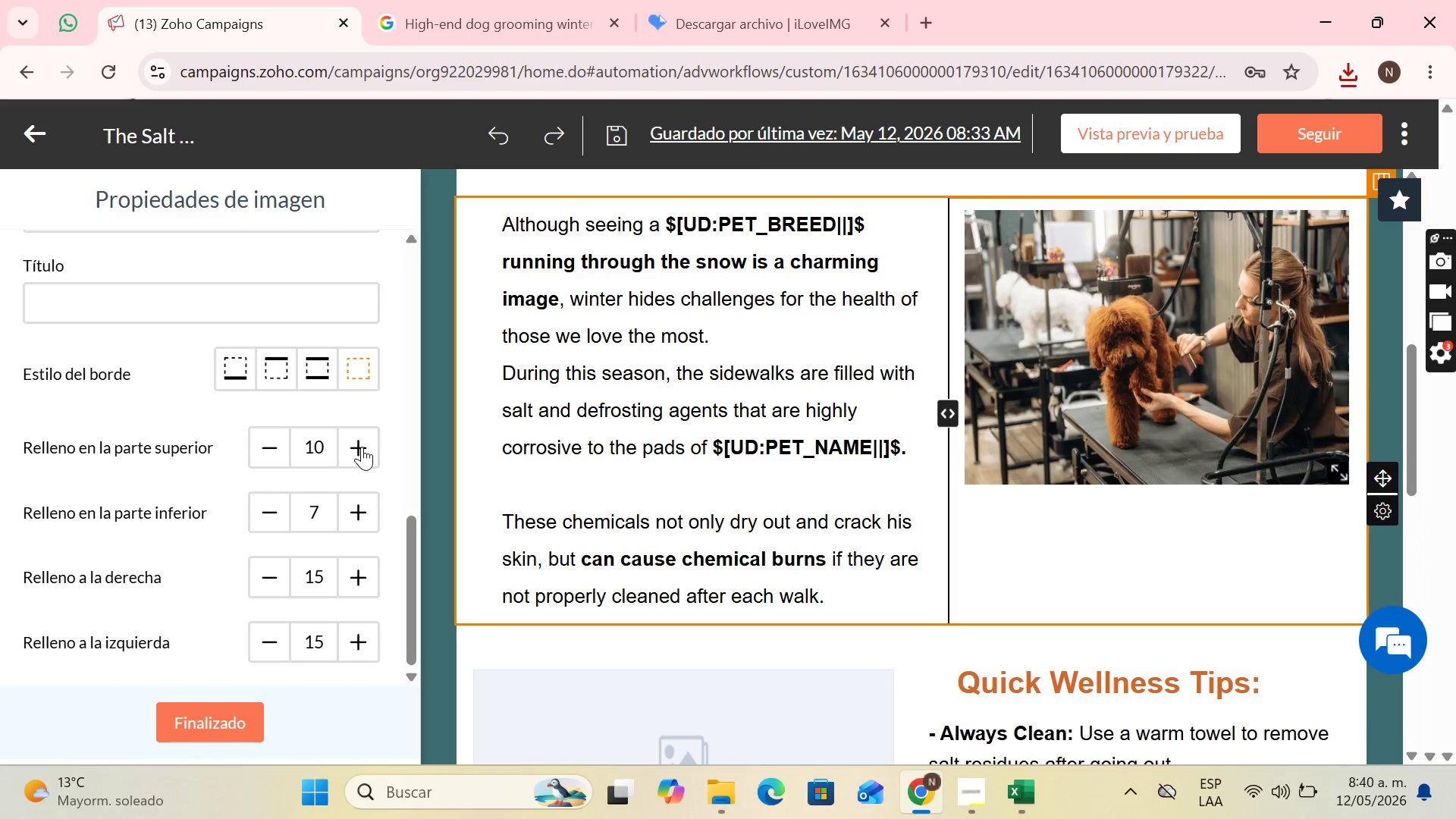 
triple_click([362, 447])
 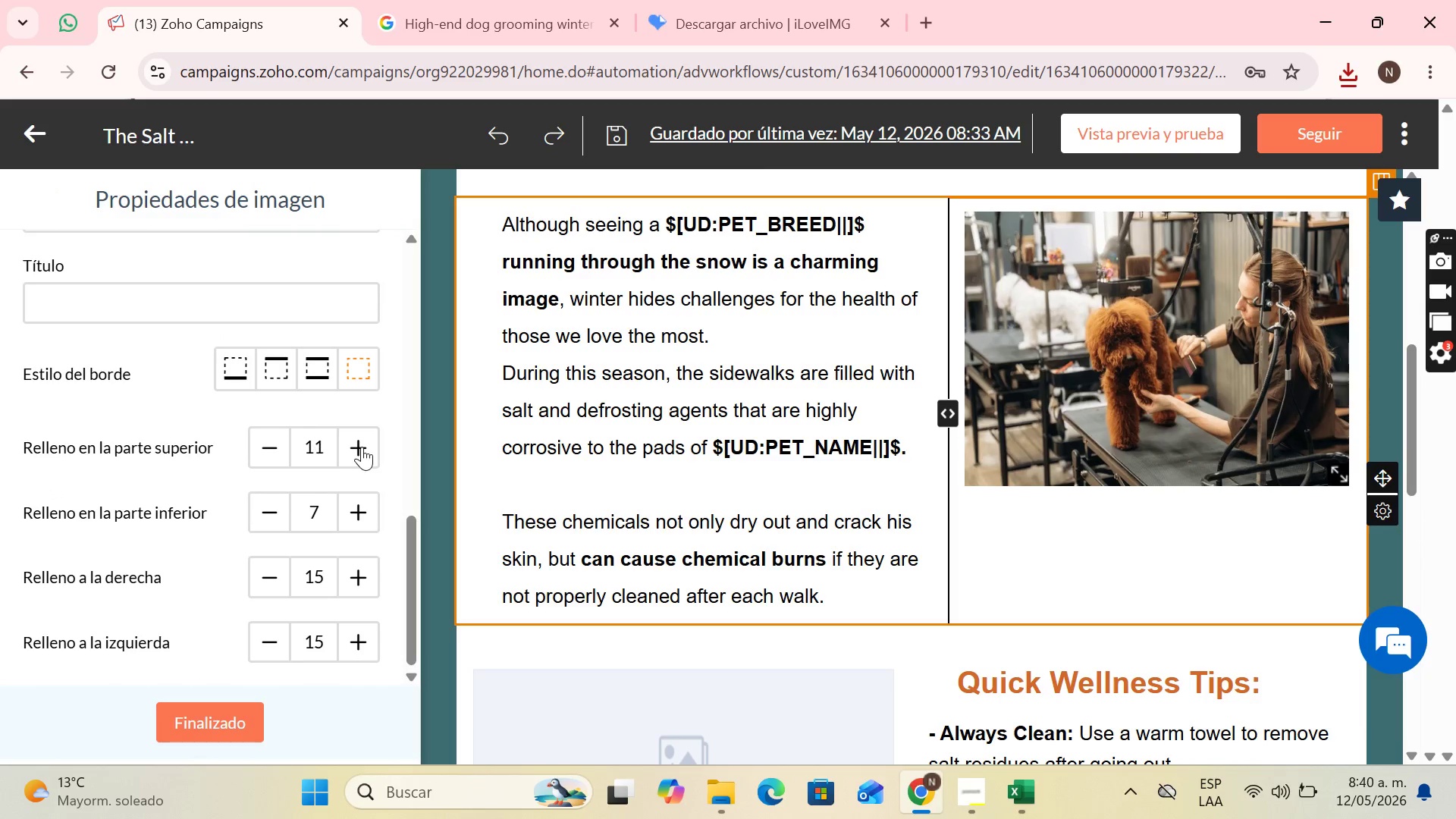 
triple_click([362, 447])
 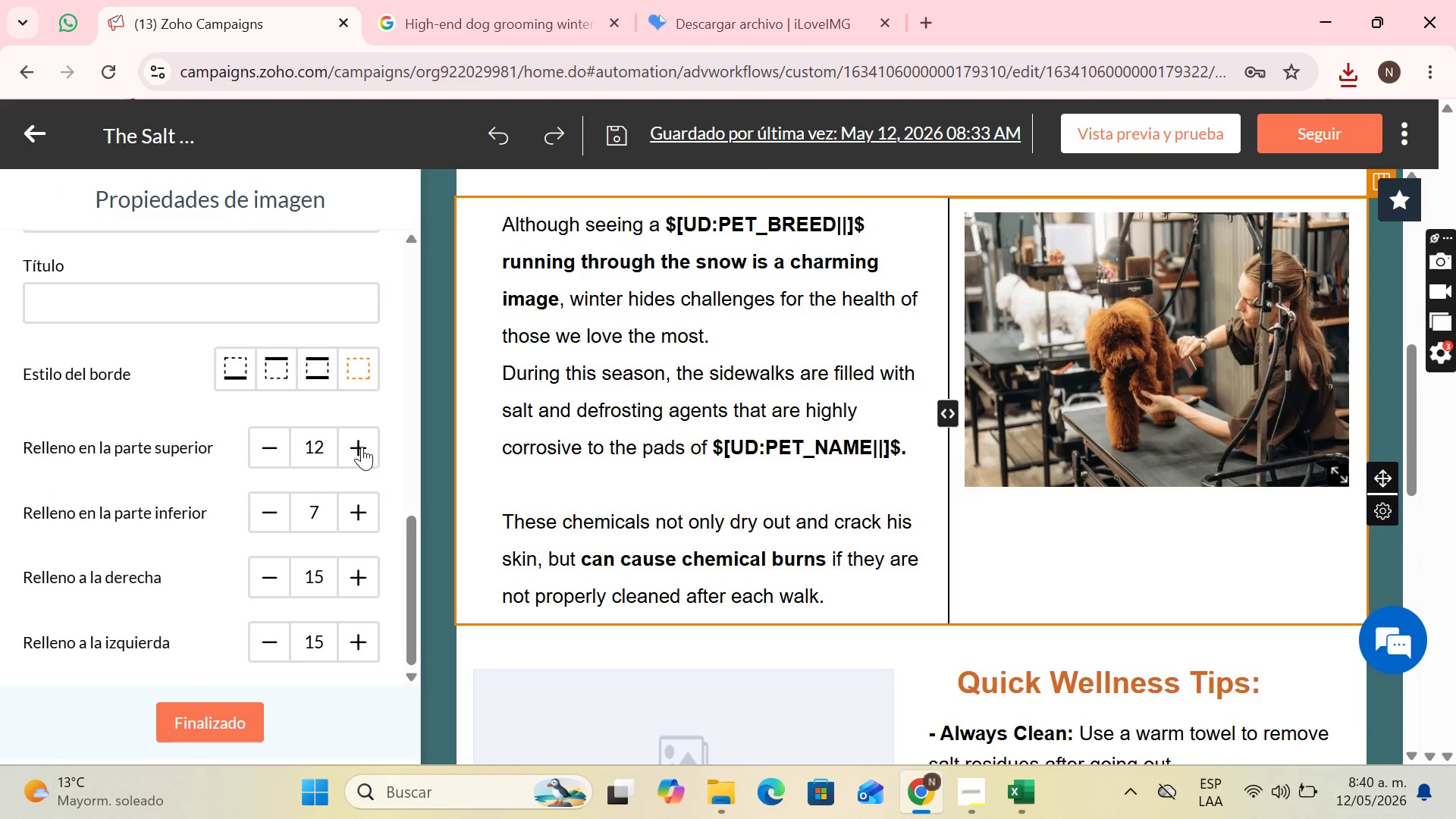 
triple_click([362, 447])
 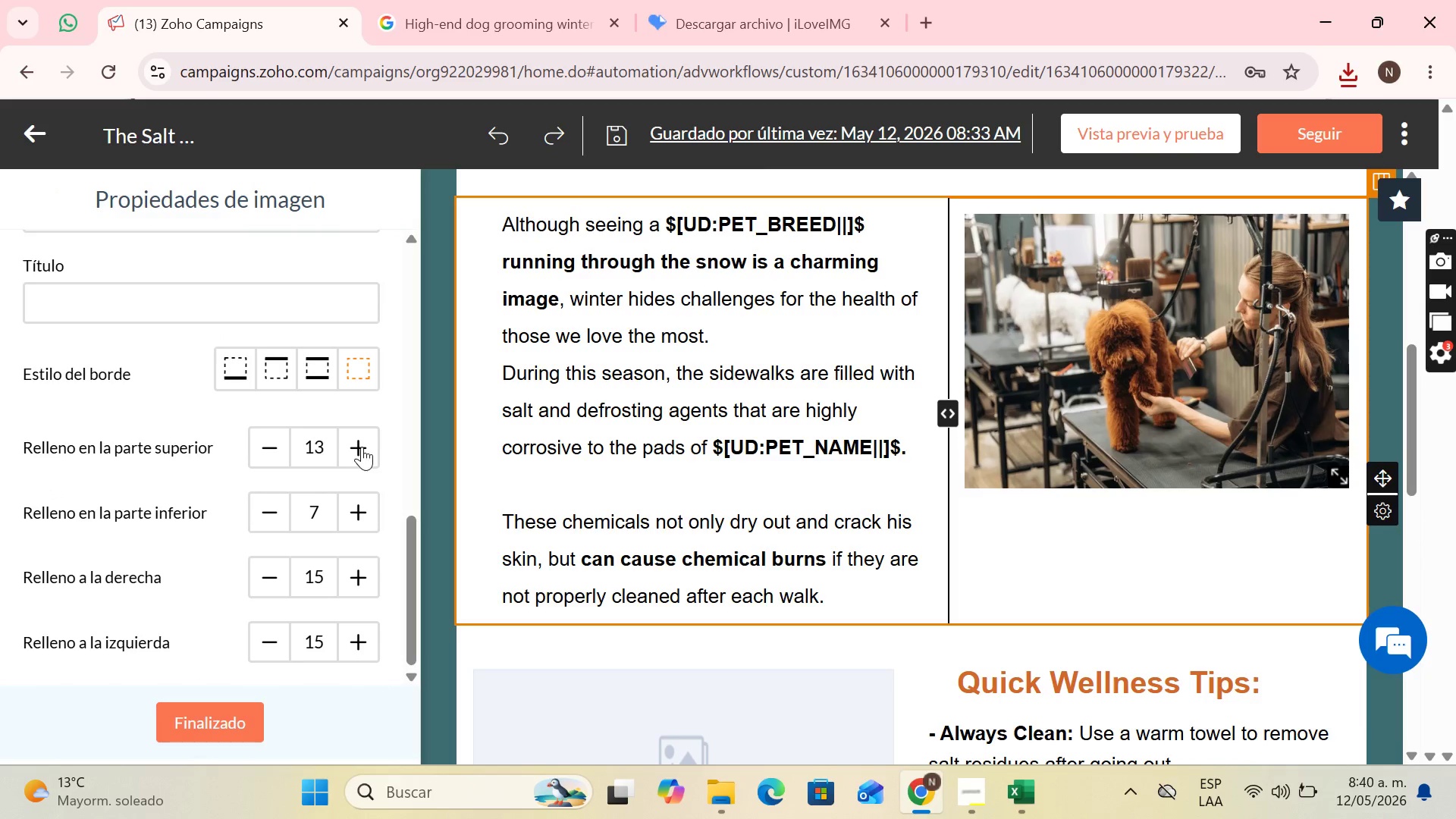 
triple_click([362, 447])
 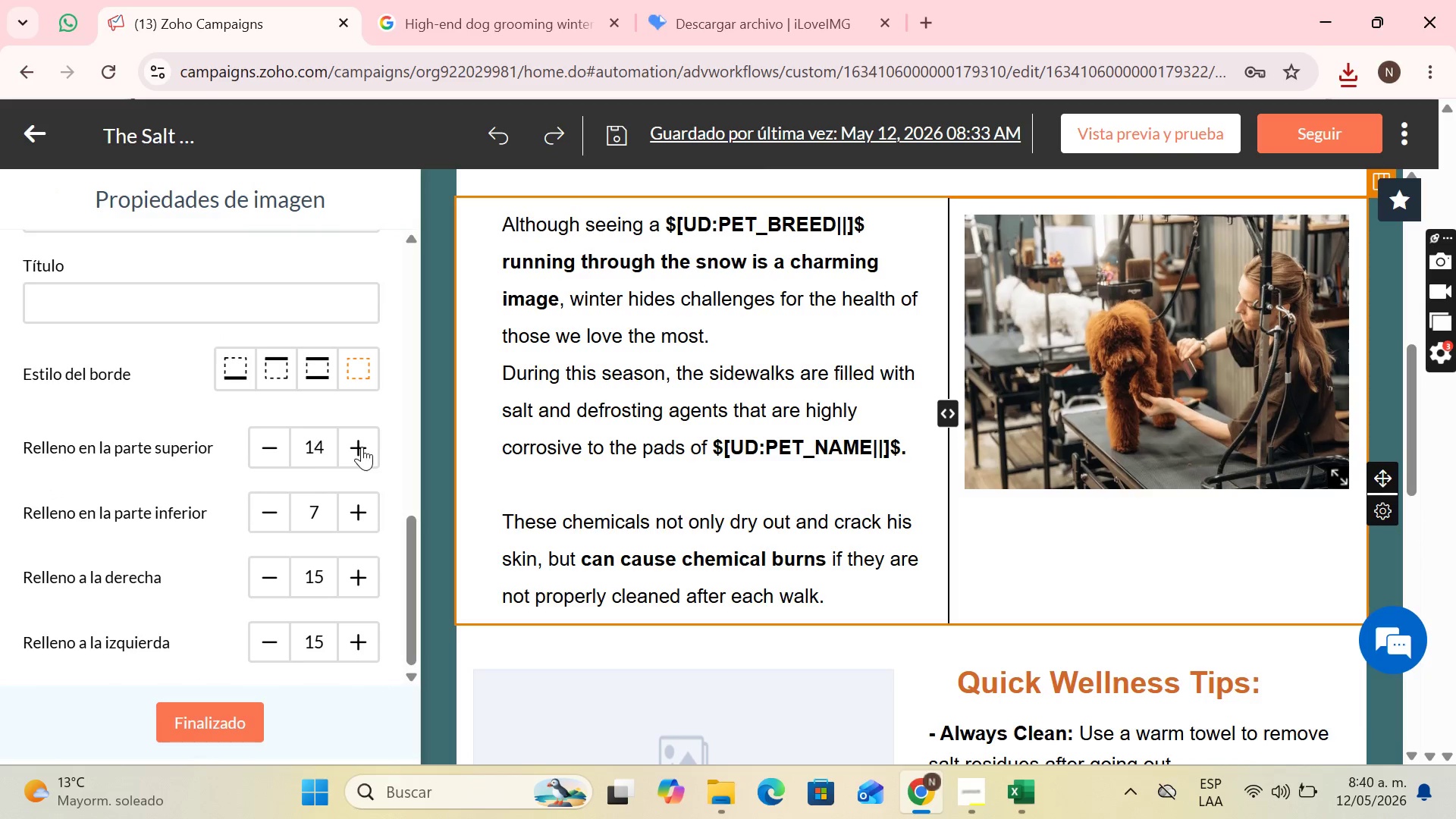 
triple_click([362, 447])
 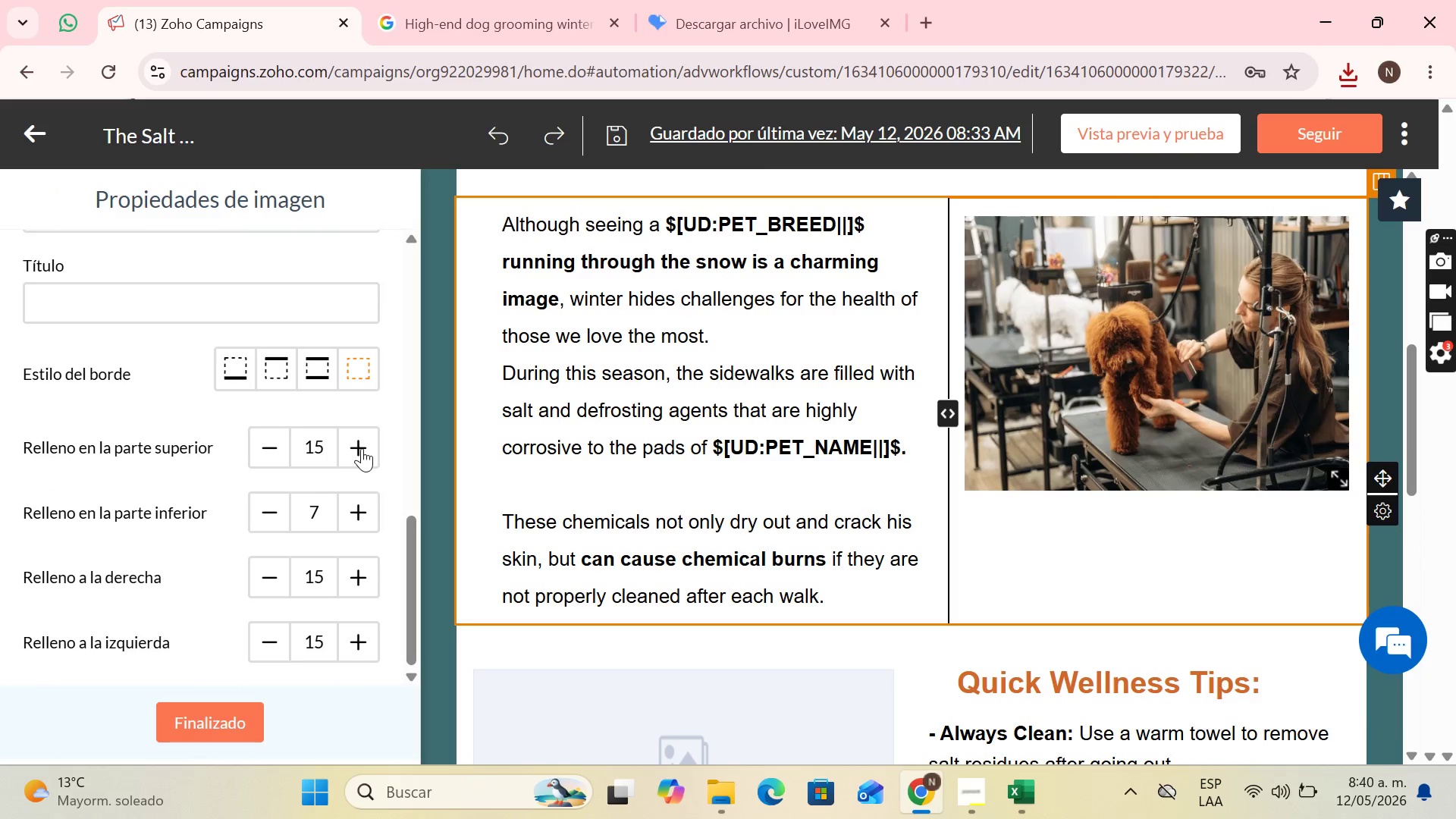 
triple_click([362, 448])
 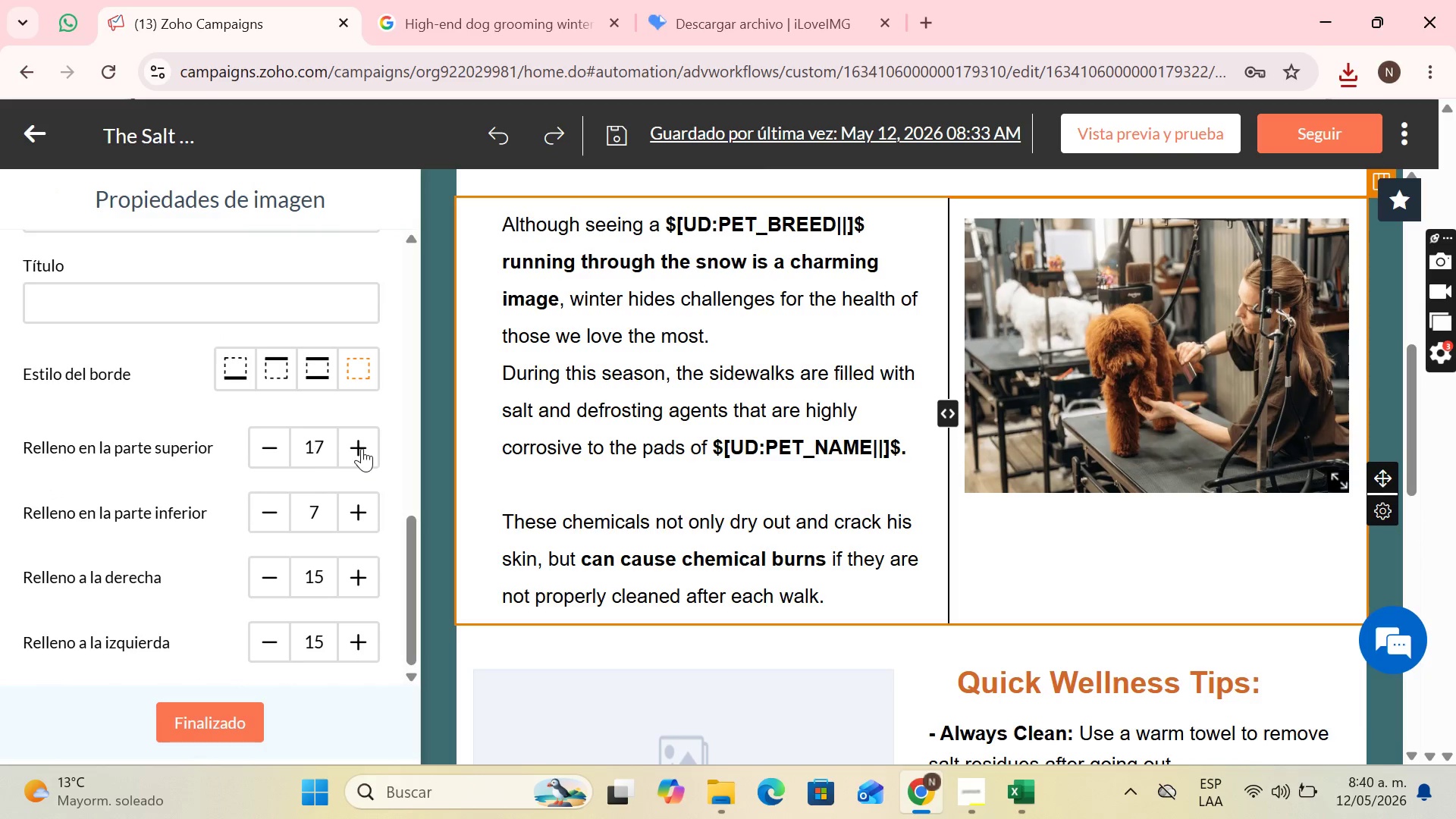 
triple_click([362, 448])
 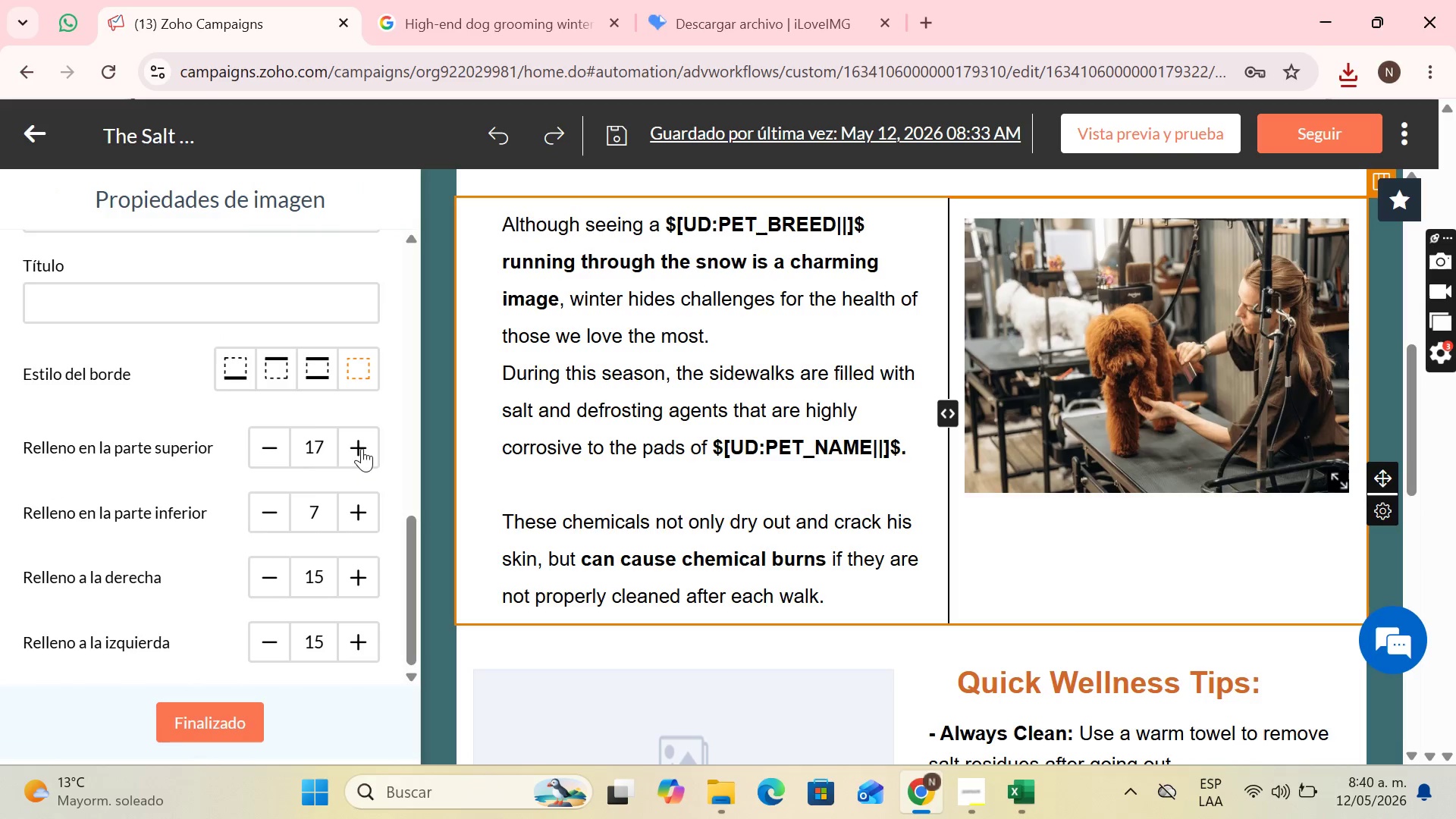 
triple_click([362, 448])
 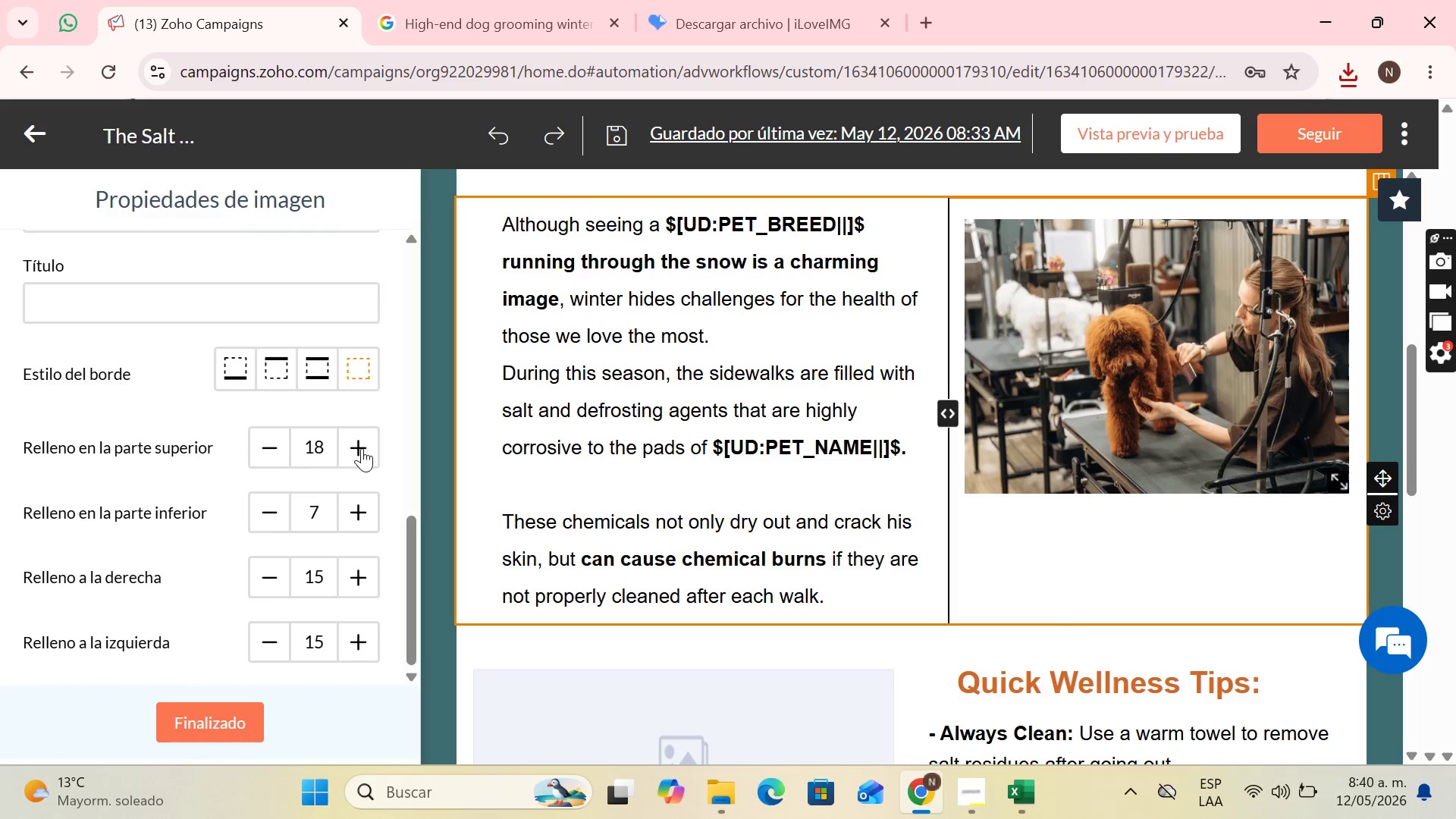 
triple_click([362, 448])
 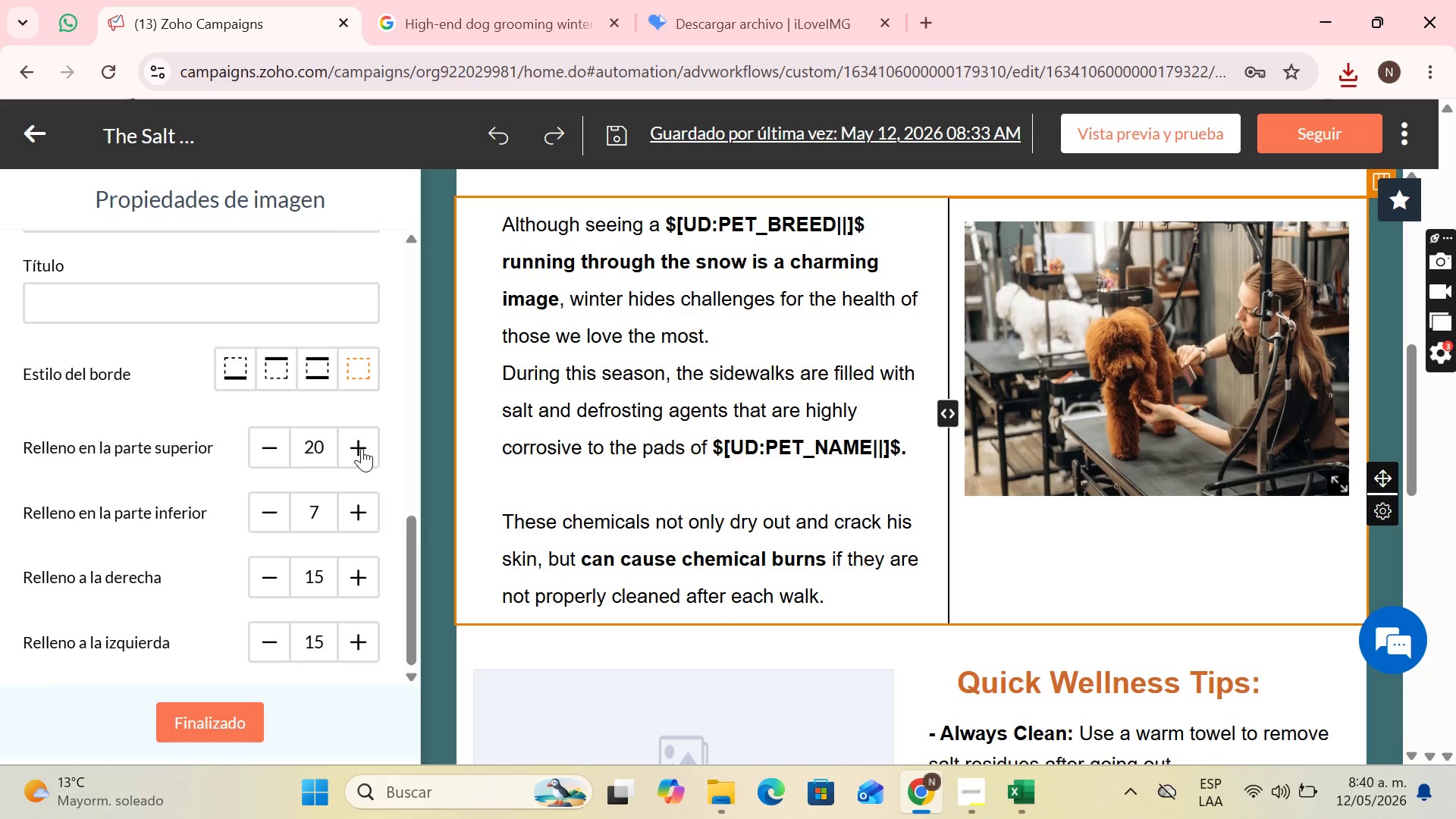 
triple_click([362, 448])
 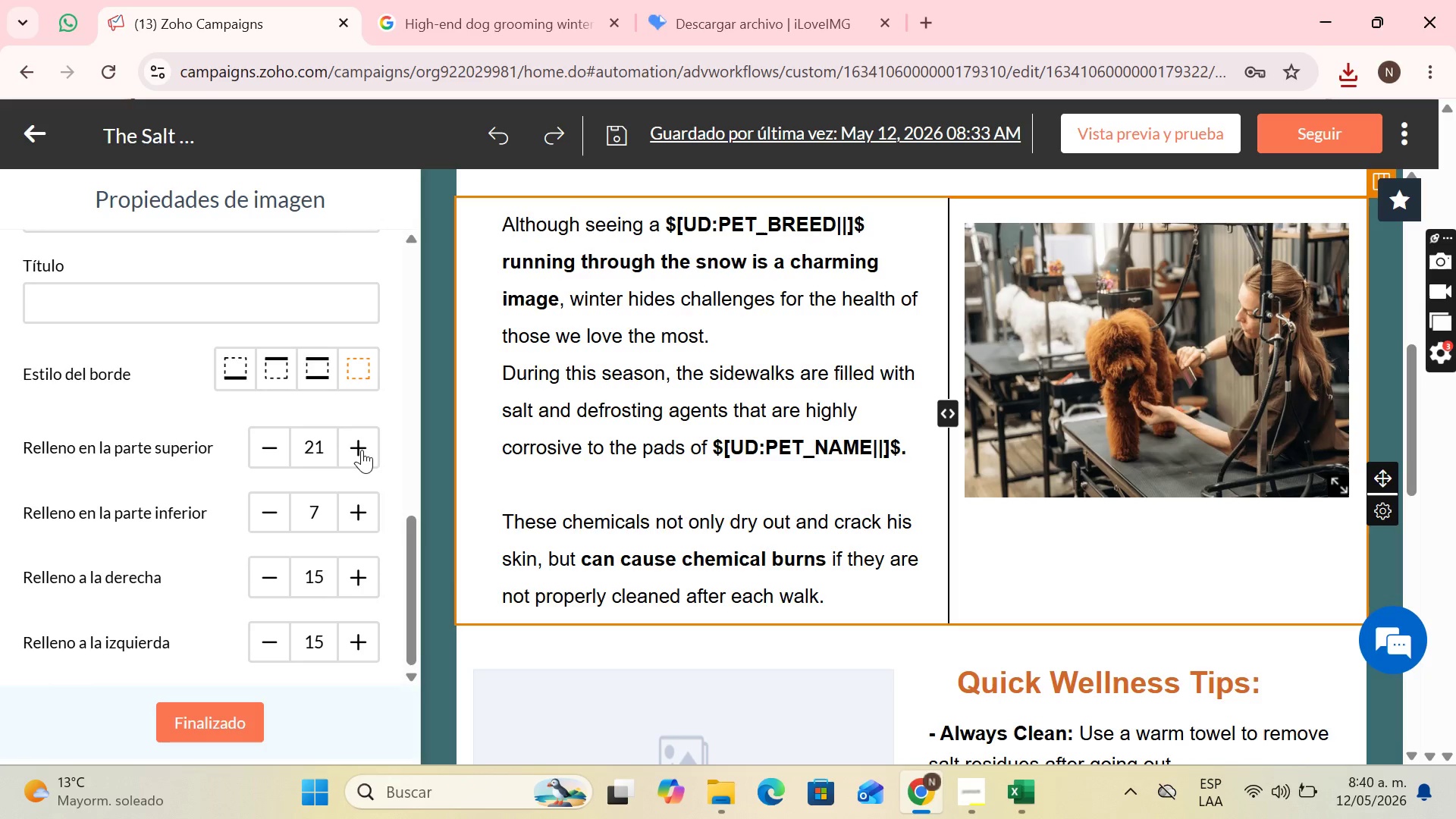 
triple_click([362, 450])
 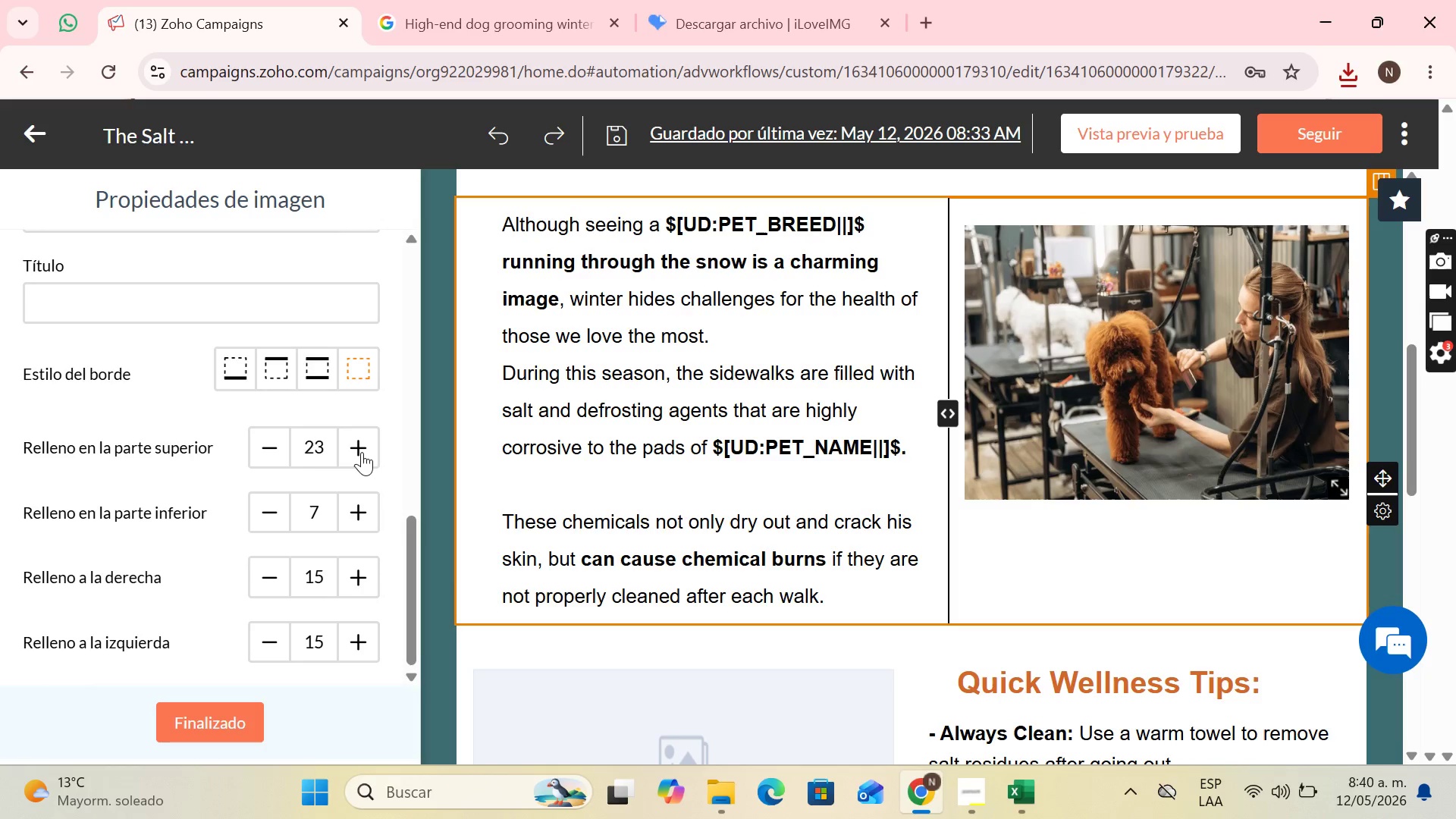 
triple_click([362, 452])
 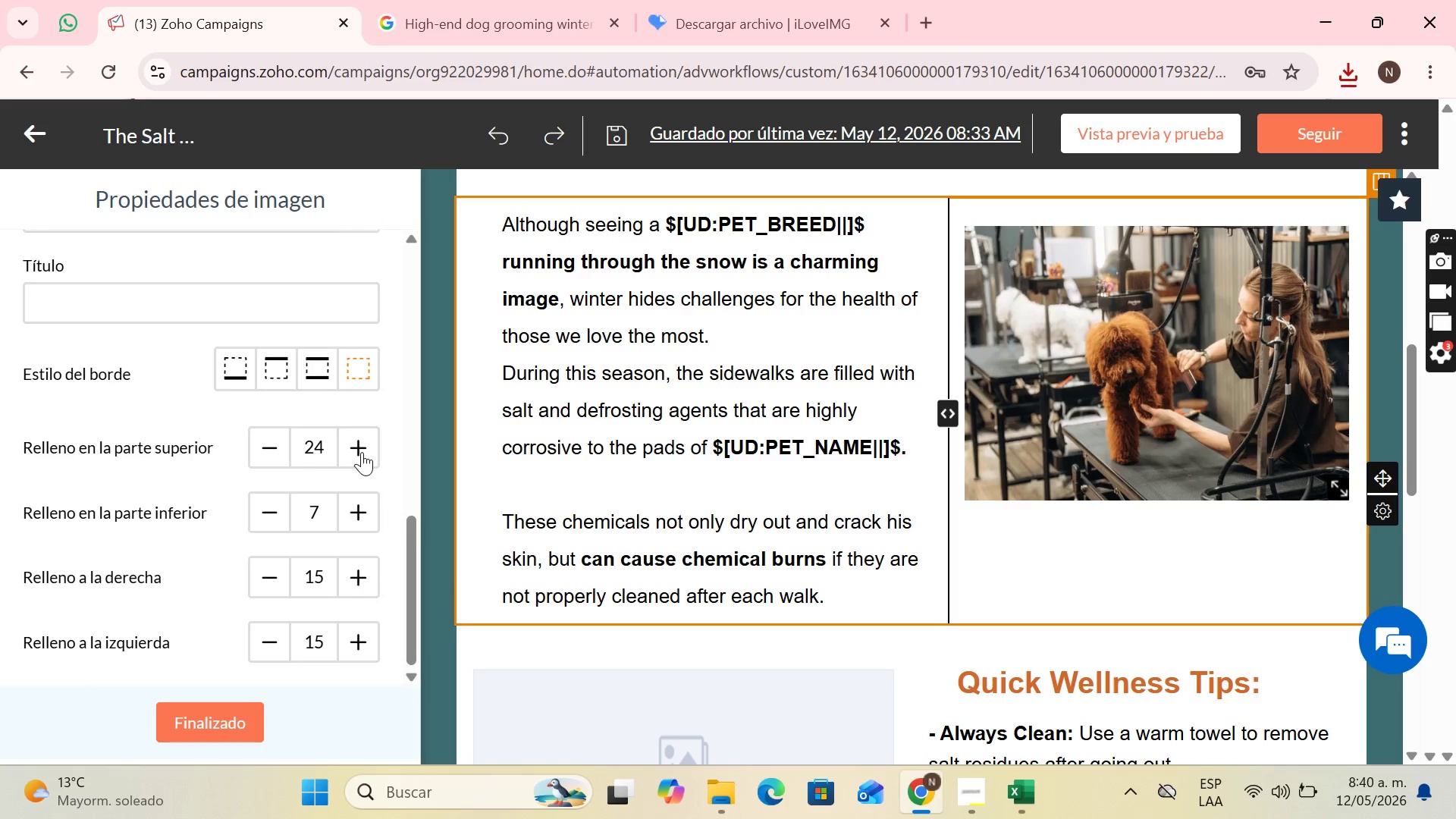 
triple_click([362, 452])
 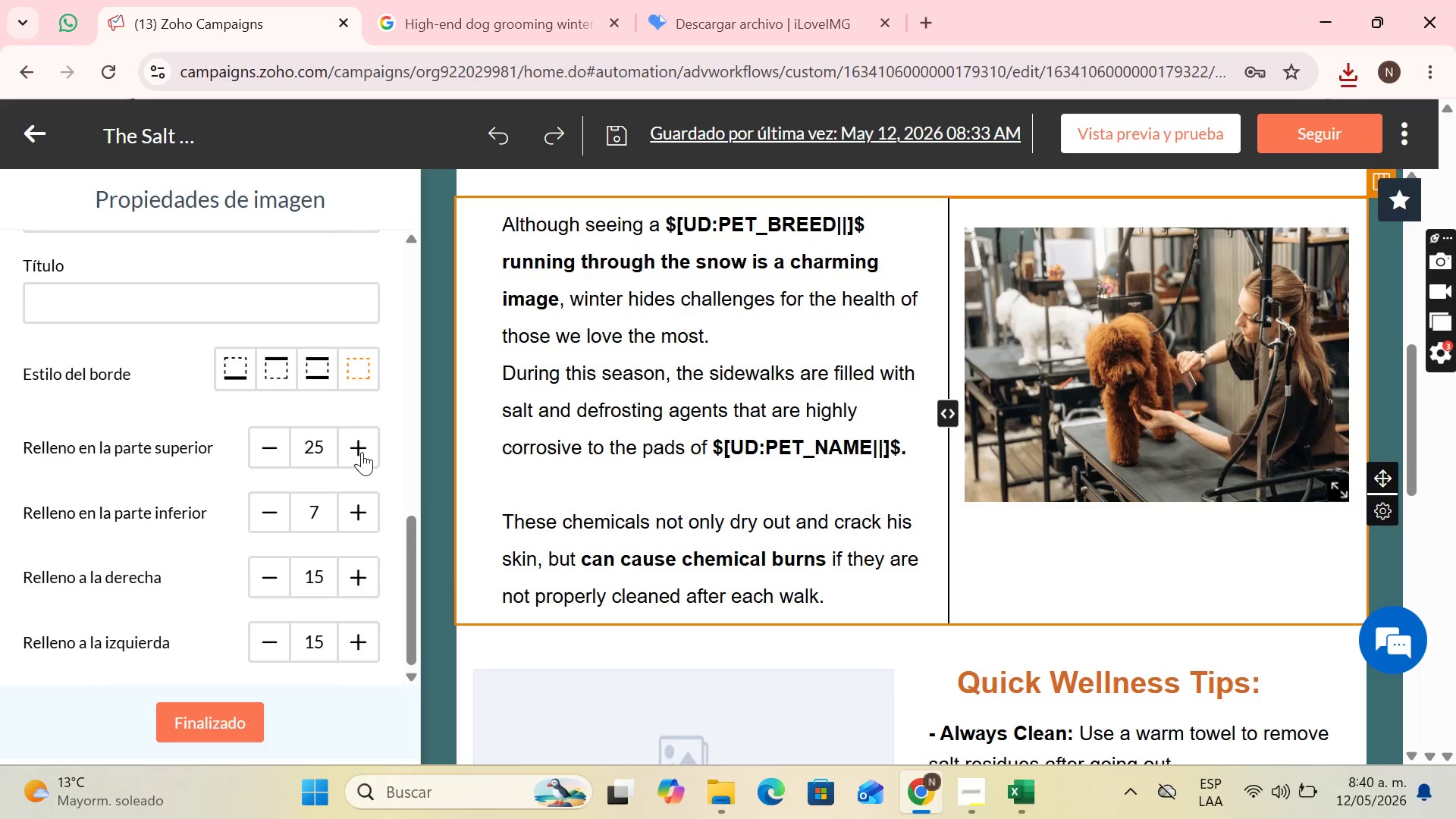 
triple_click([362, 452])
 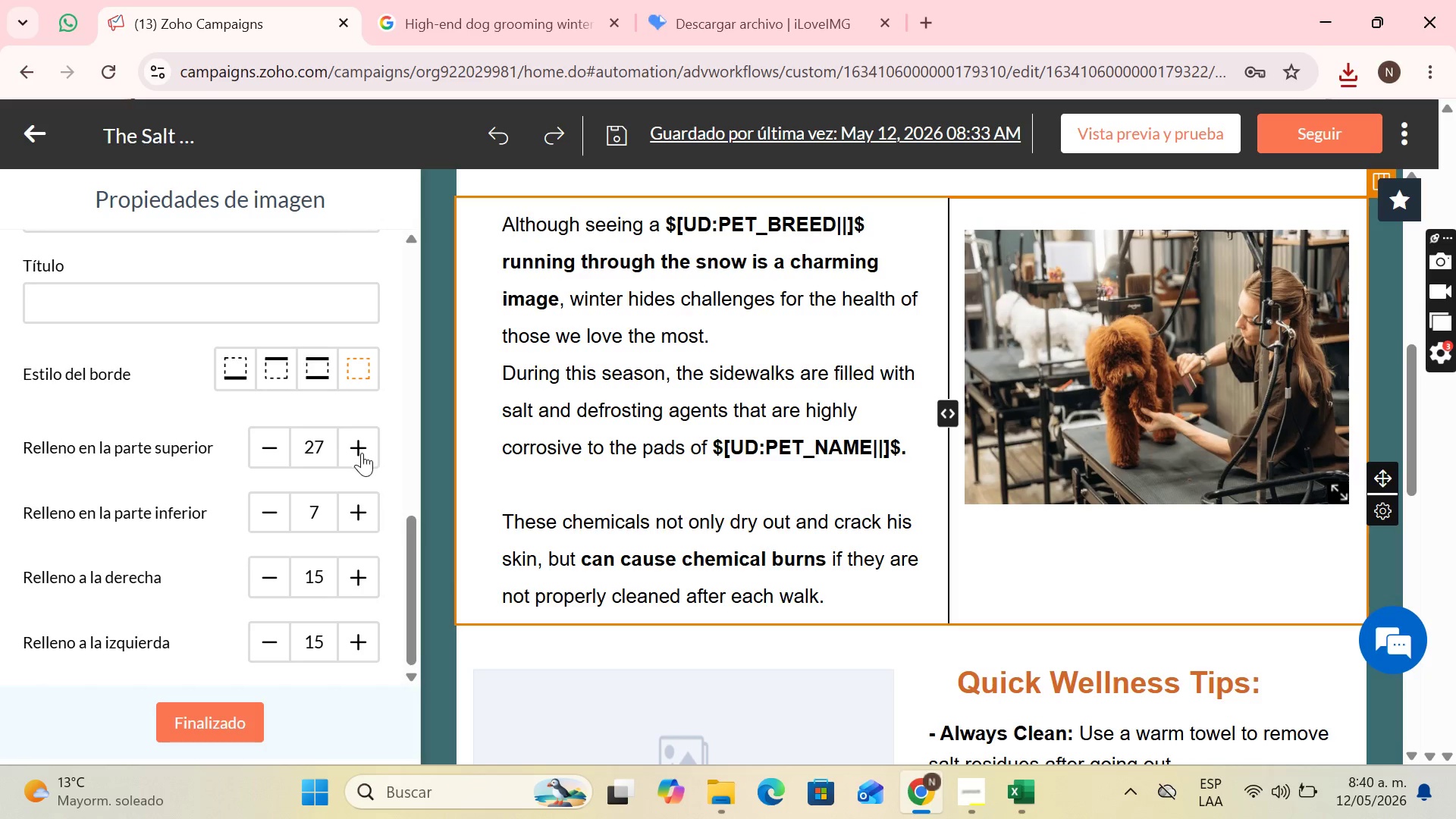 
triple_click([362, 453])
 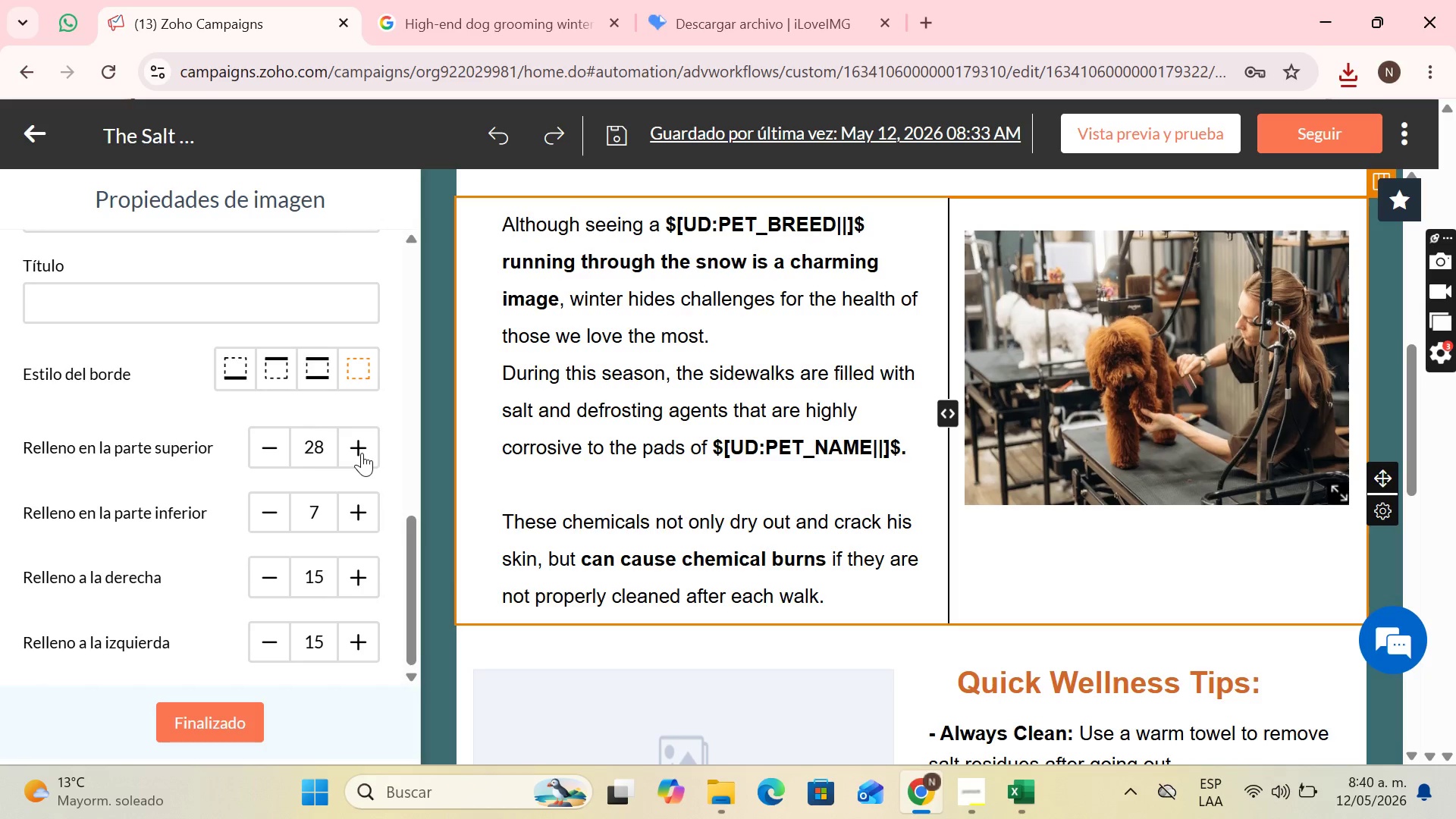 
triple_click([362, 453])
 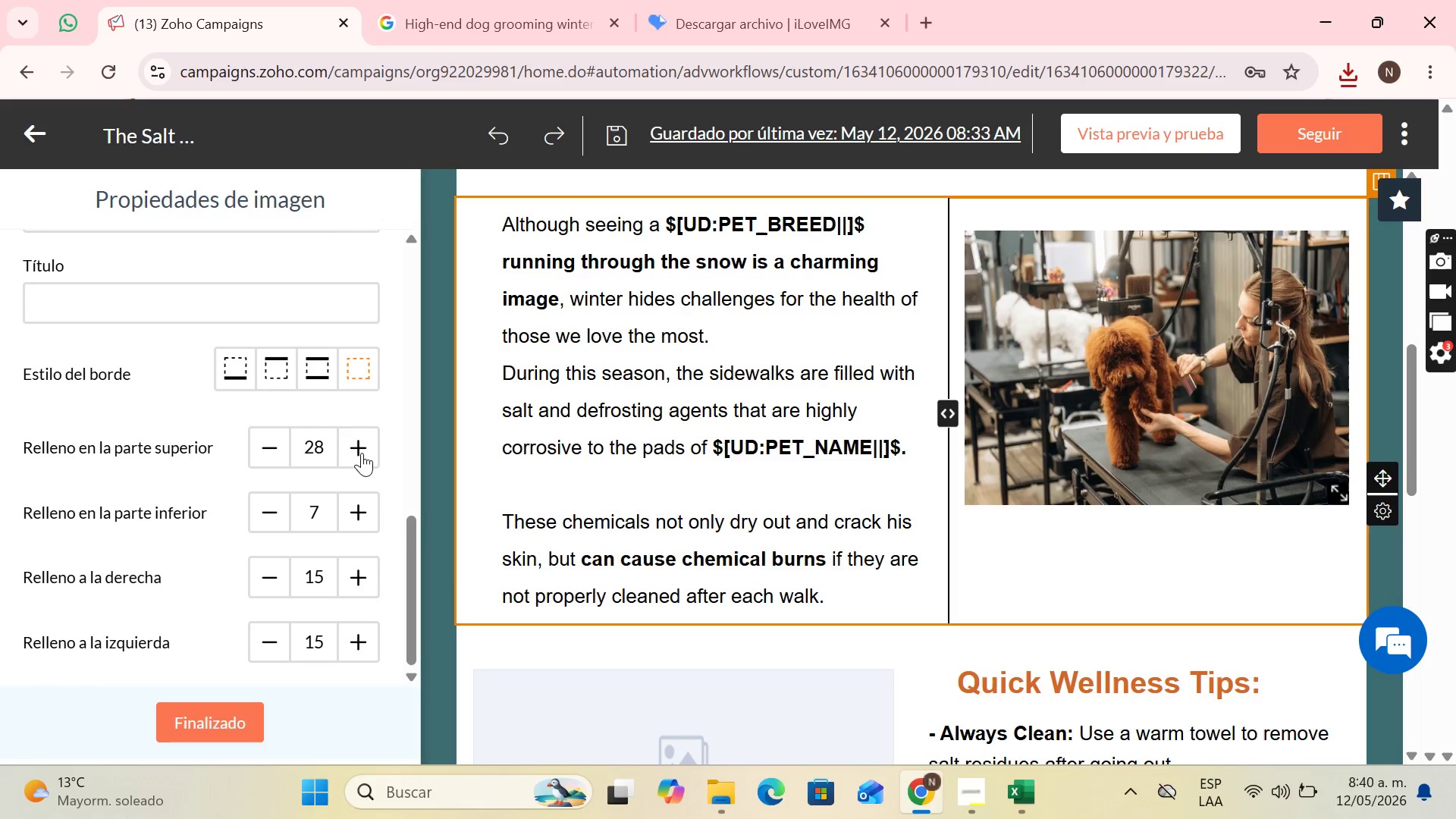 
triple_click([362, 453])
 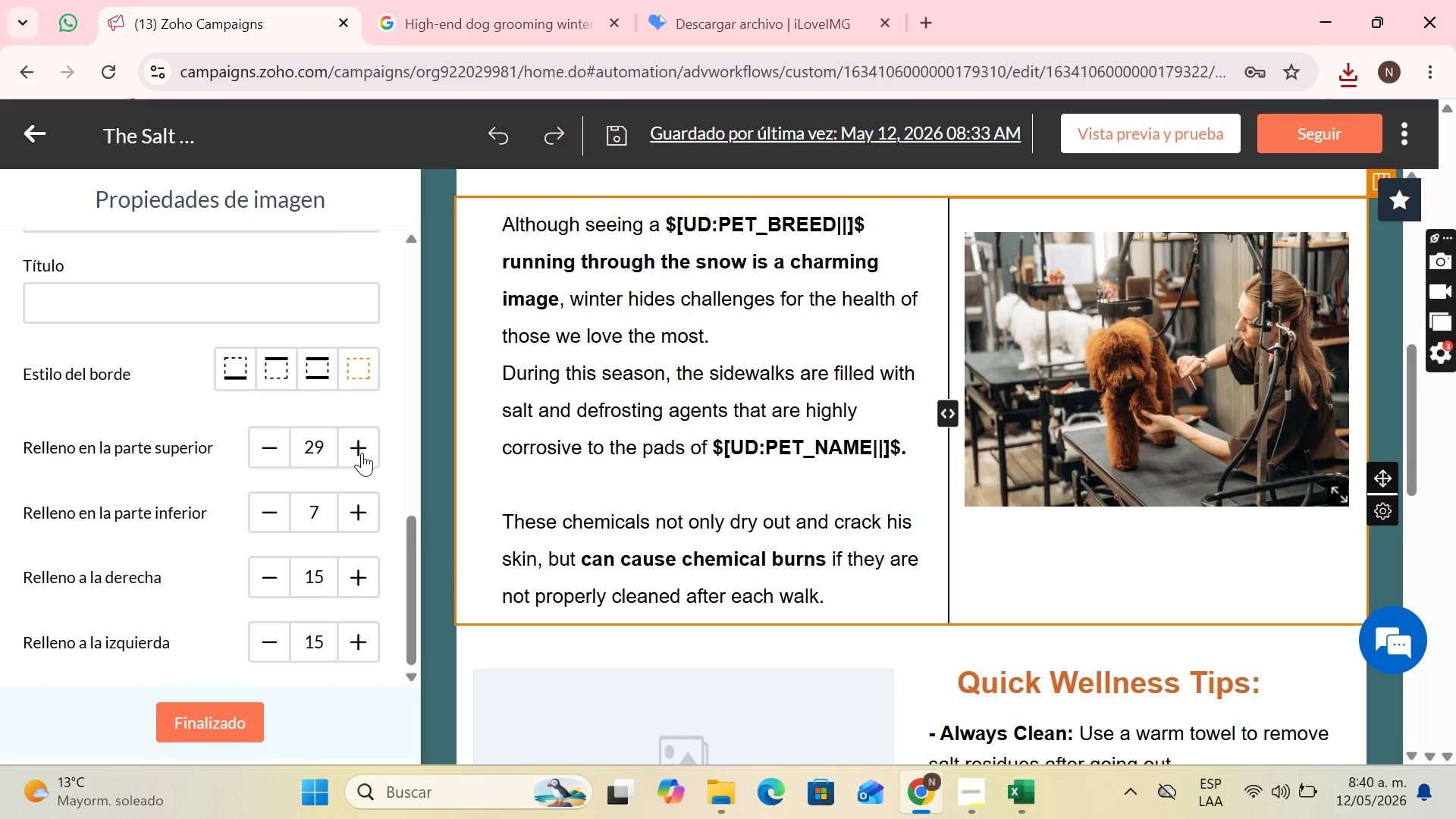 
triple_click([362, 453])
 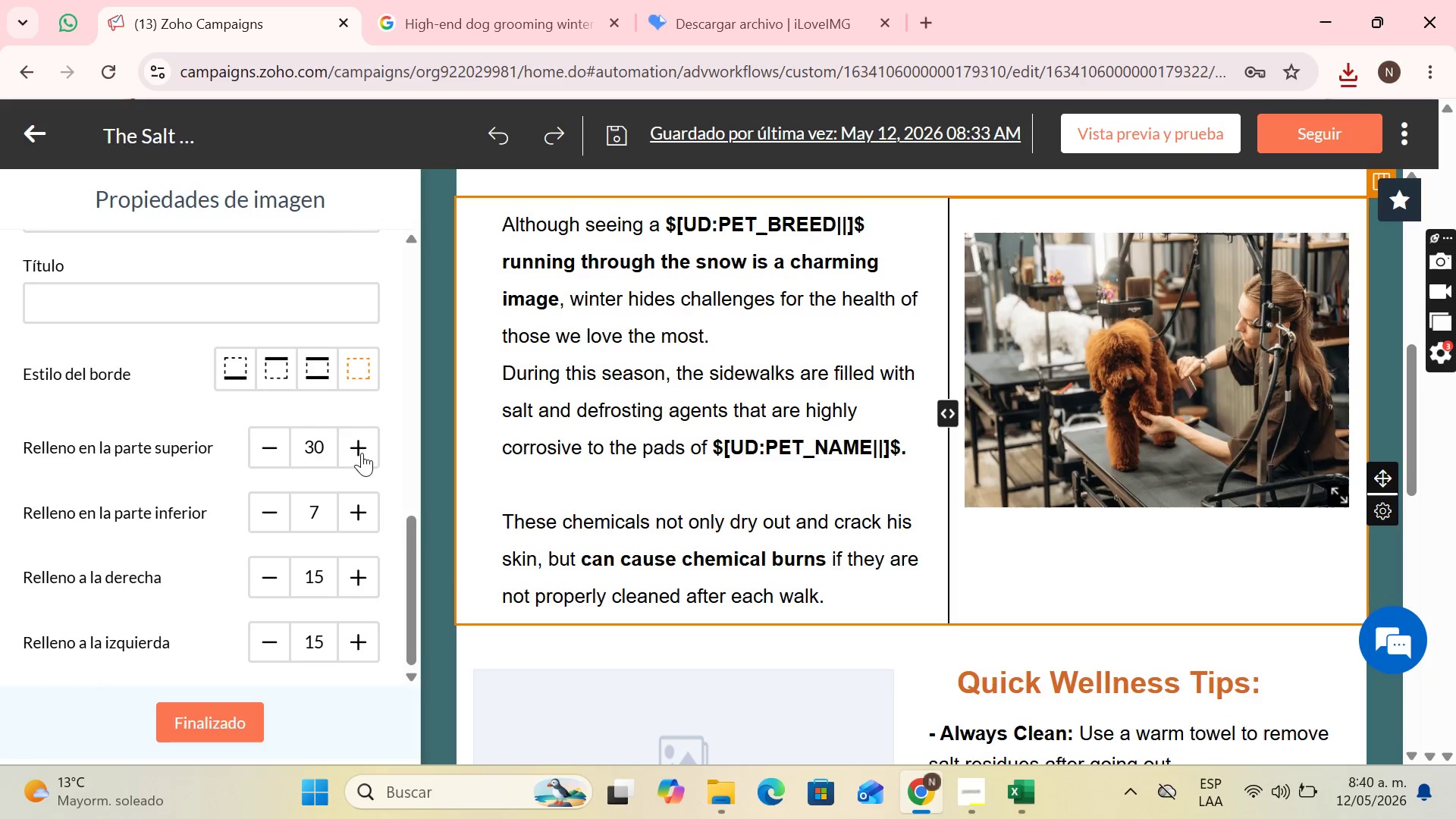 
triple_click([362, 453])
 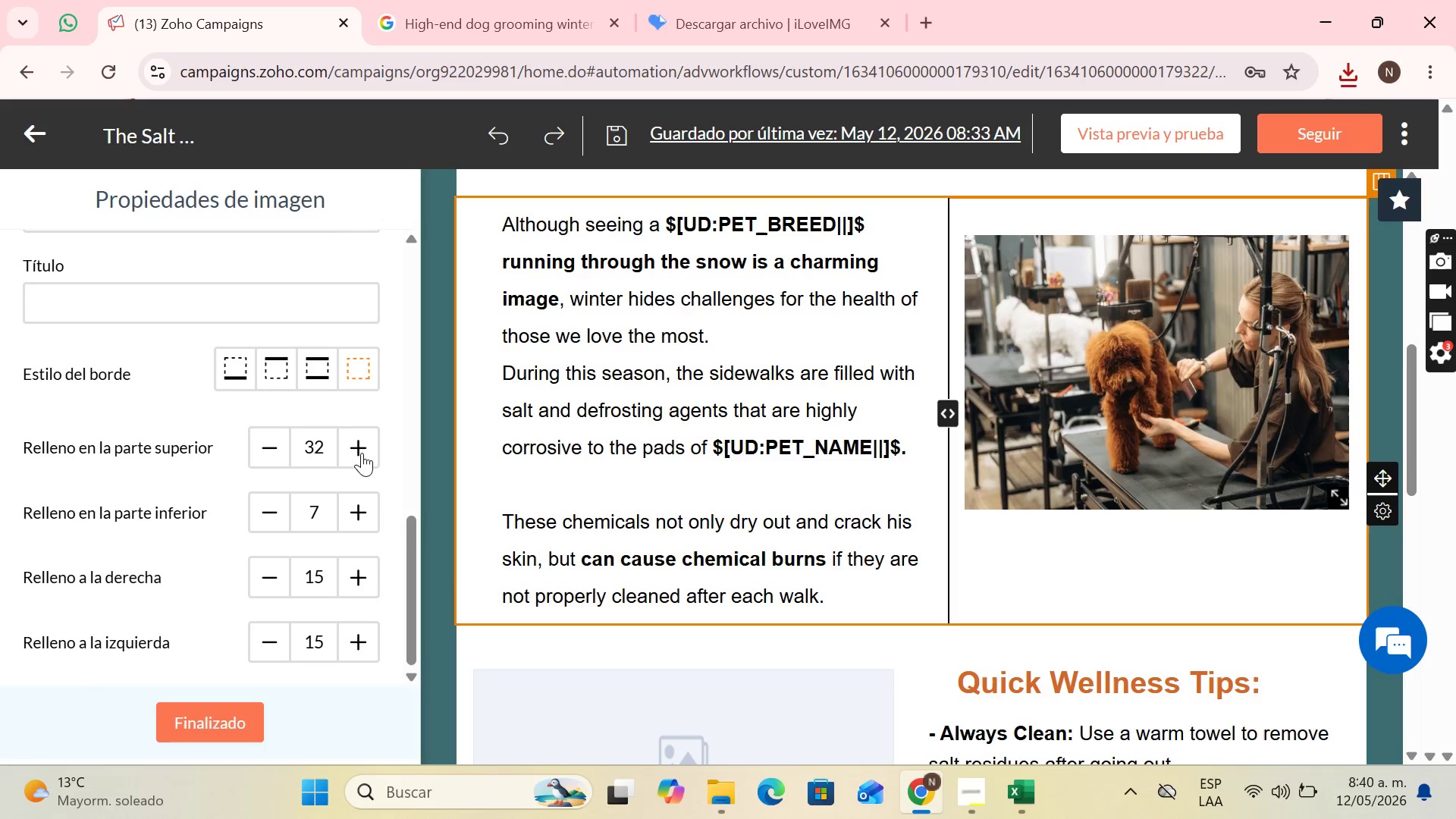 
triple_click([362, 453])
 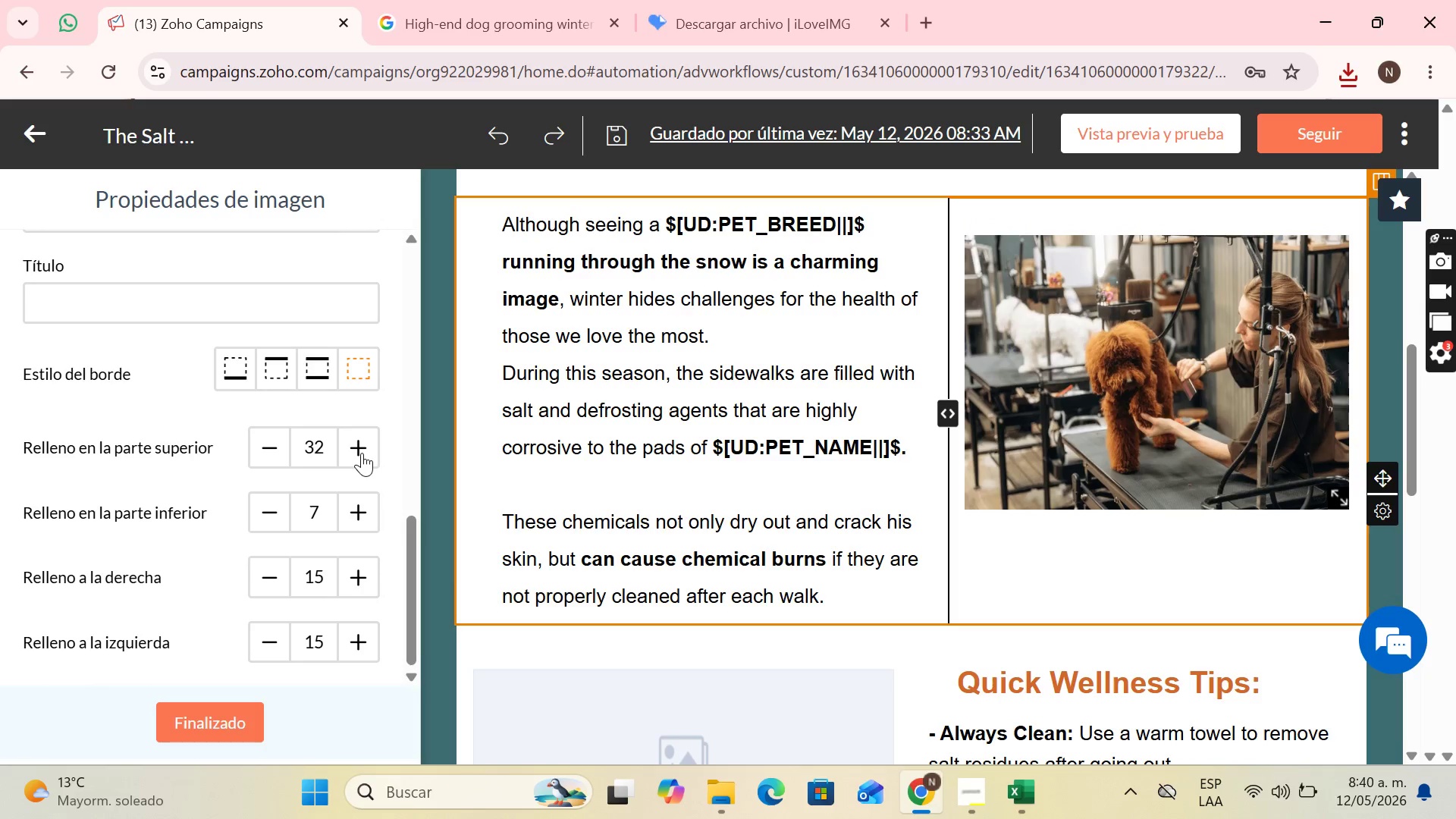 
triple_click([362, 453])
 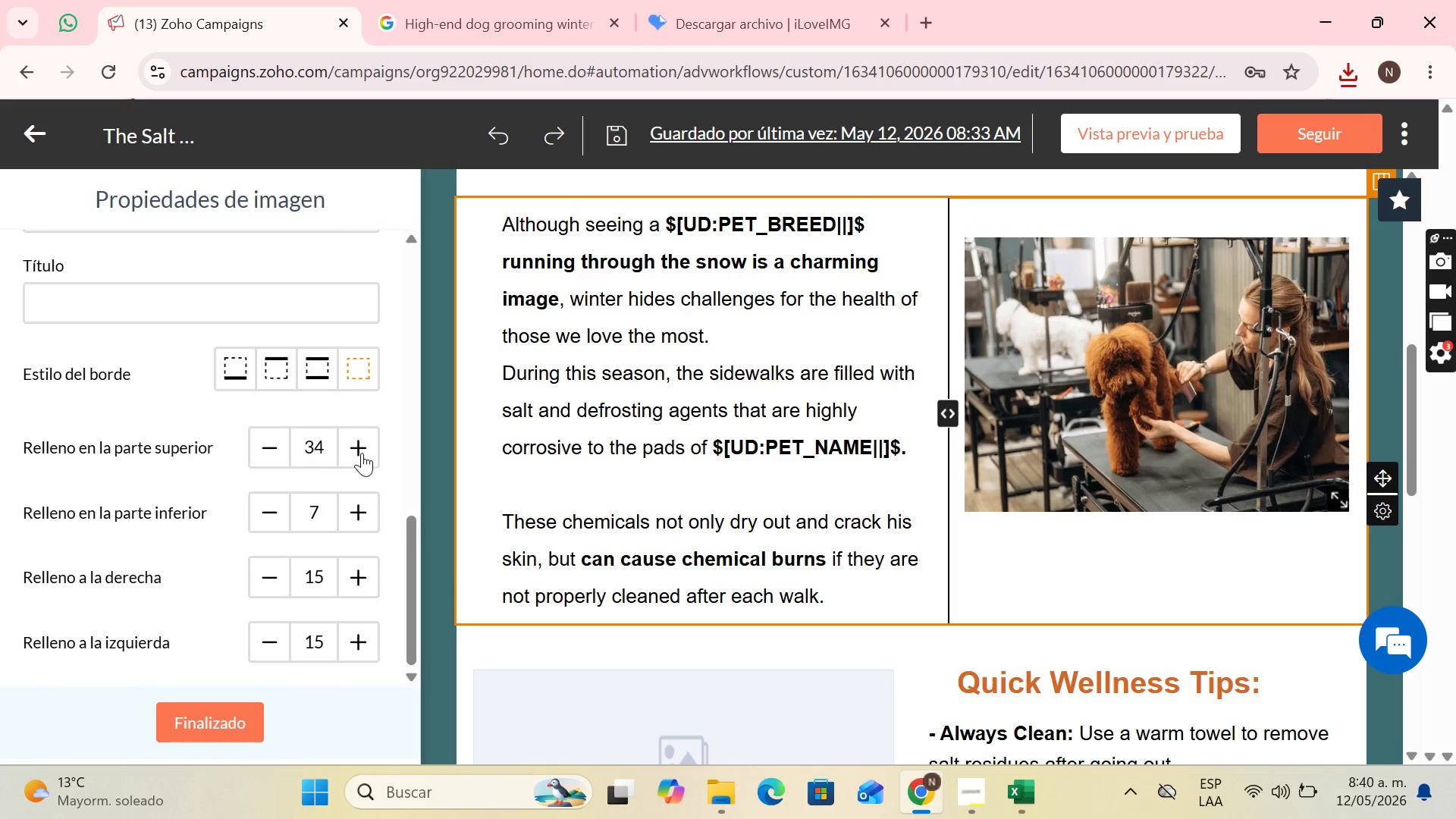 
triple_click([362, 453])
 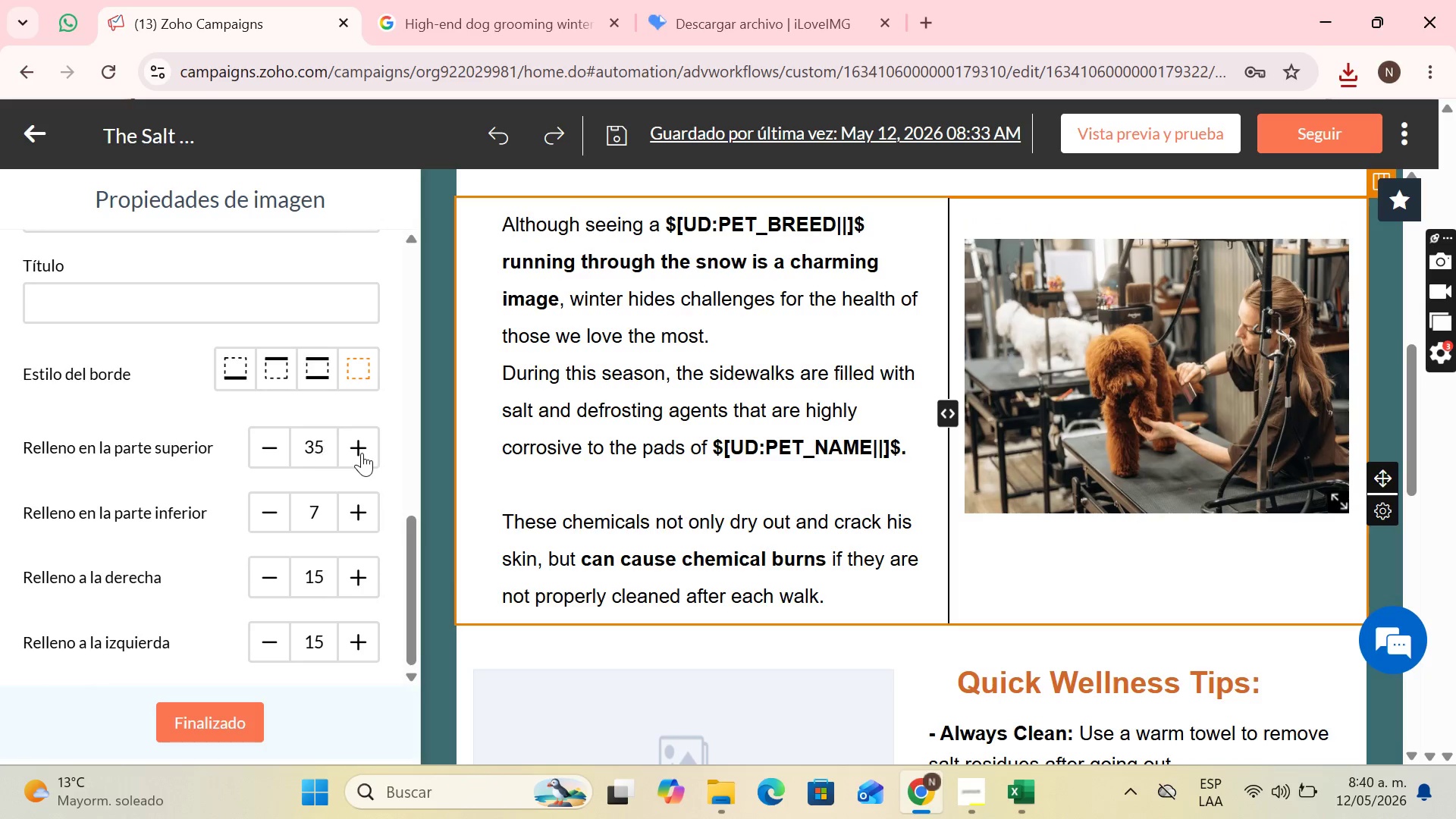 
triple_click([362, 453])
 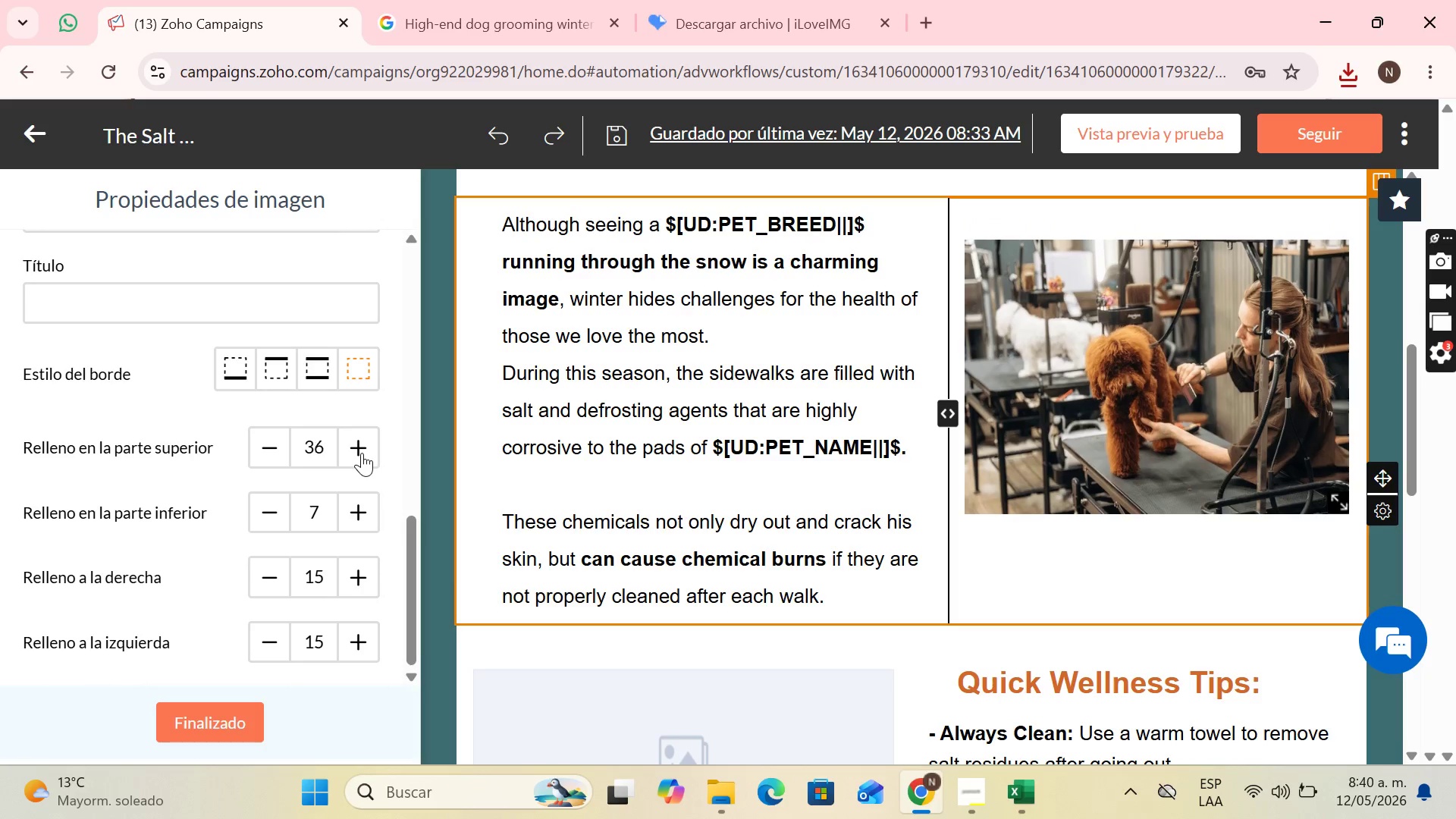 
triple_click([362, 453])
 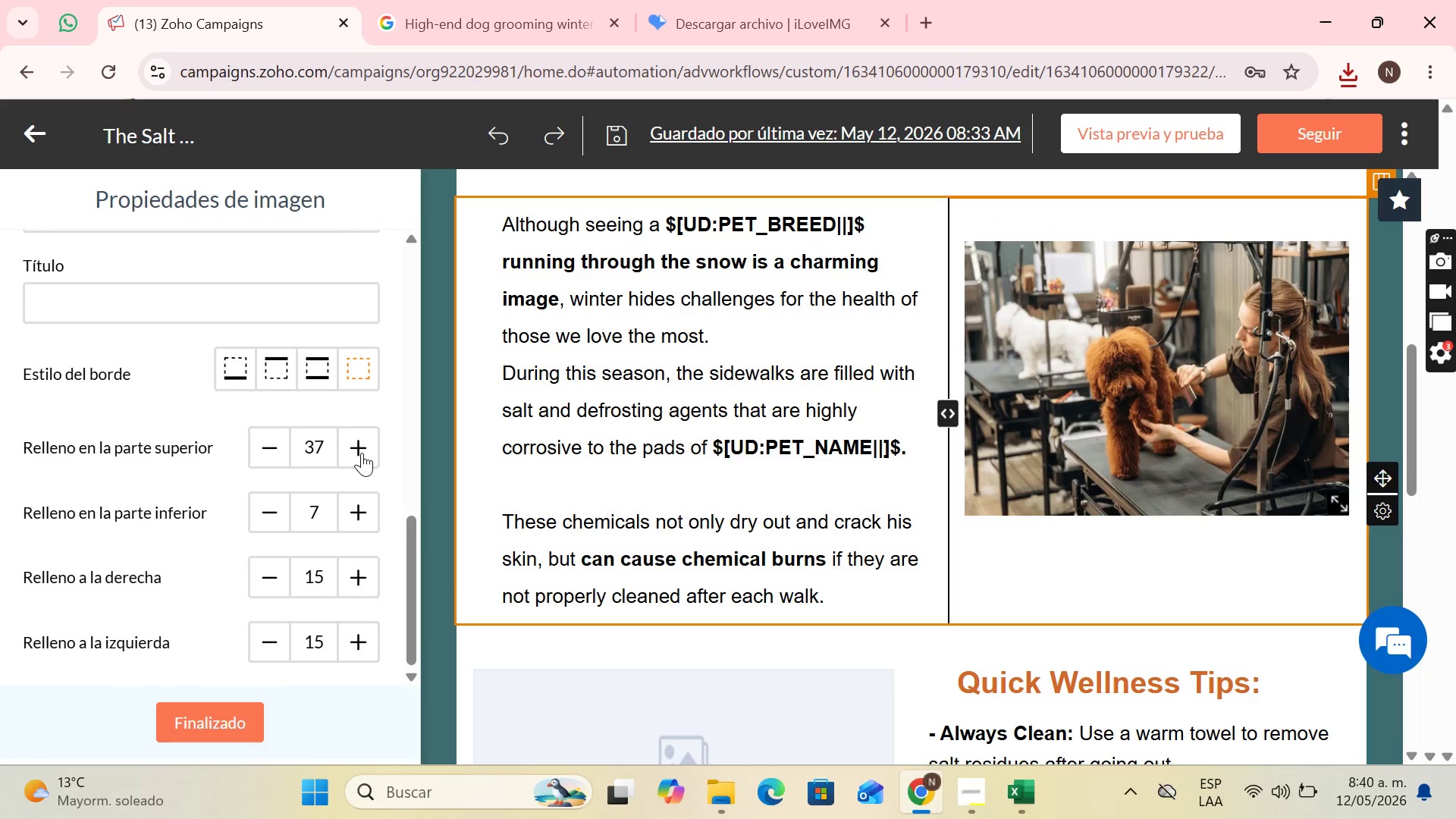 
triple_click([362, 453])
 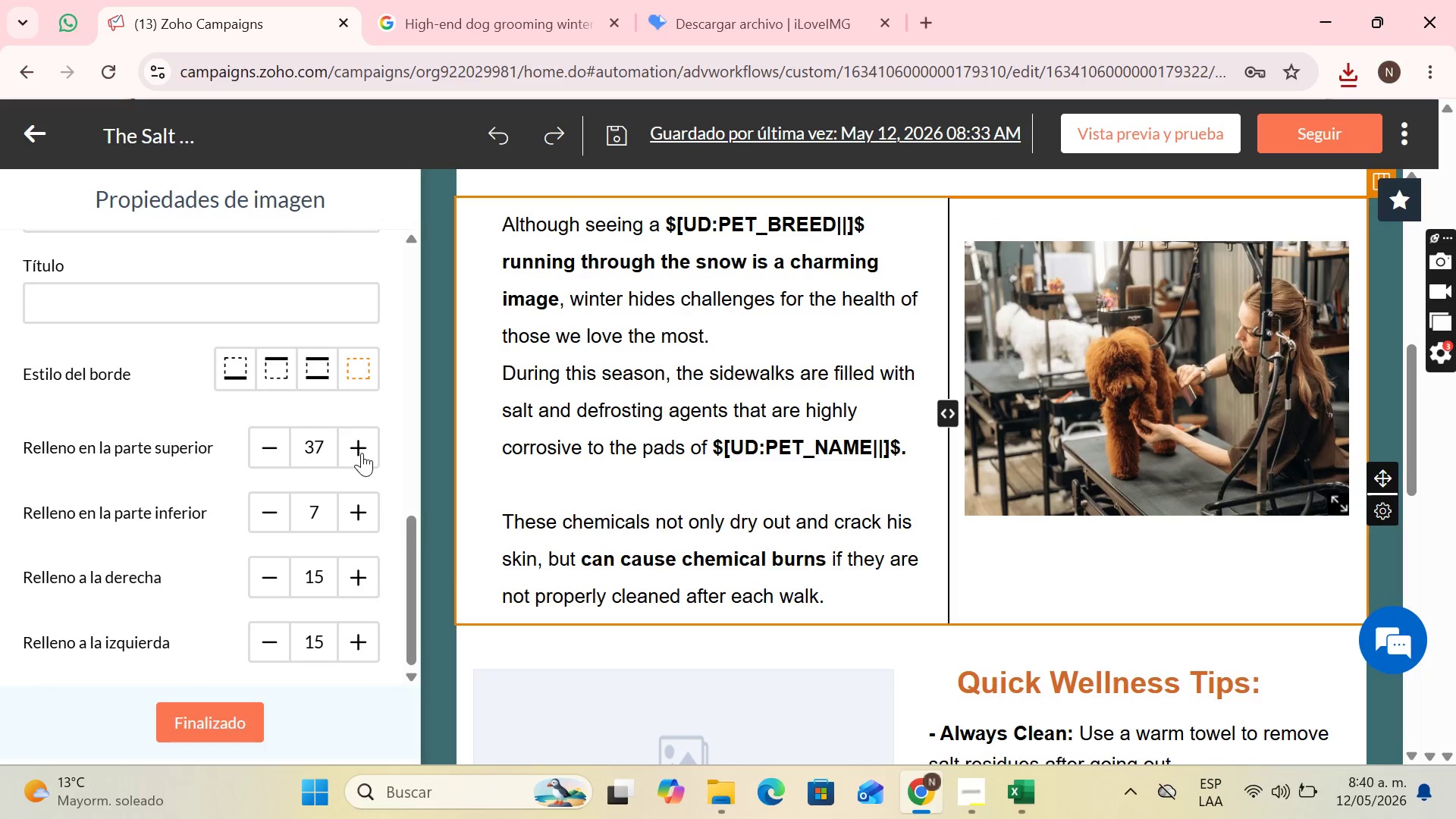 
triple_click([362, 453])
 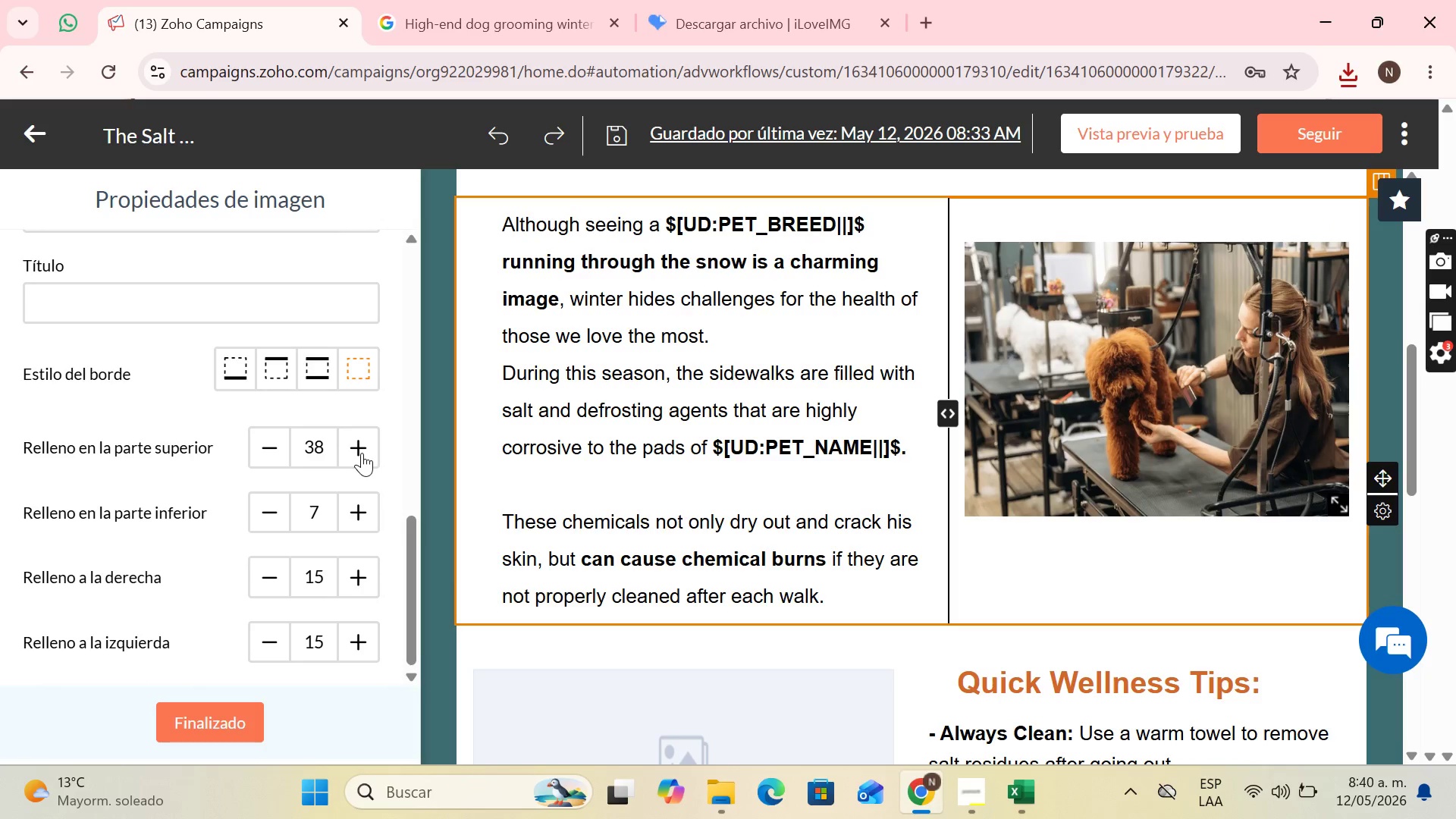 
triple_click([362, 453])
 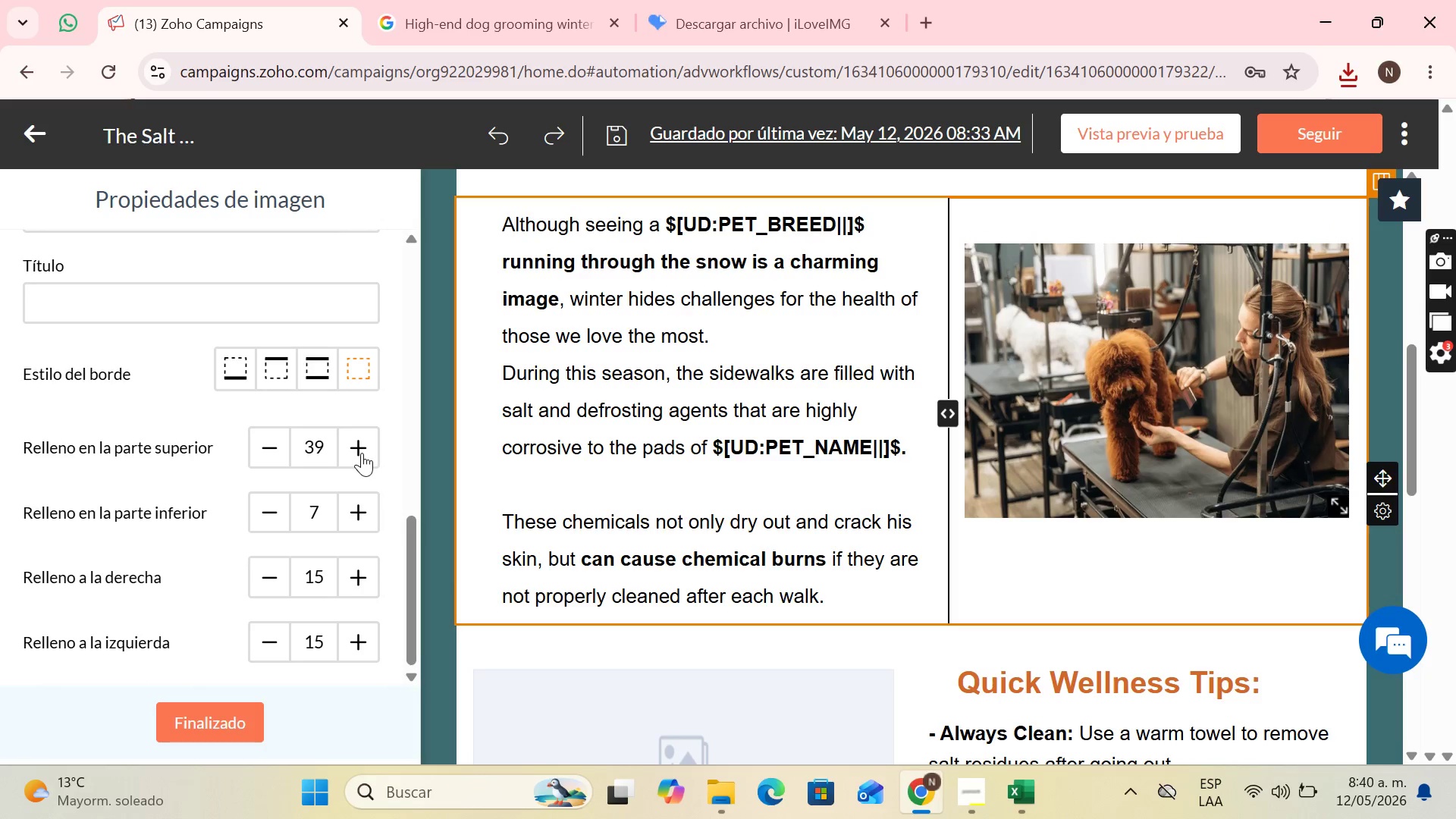 
triple_click([362, 453])
 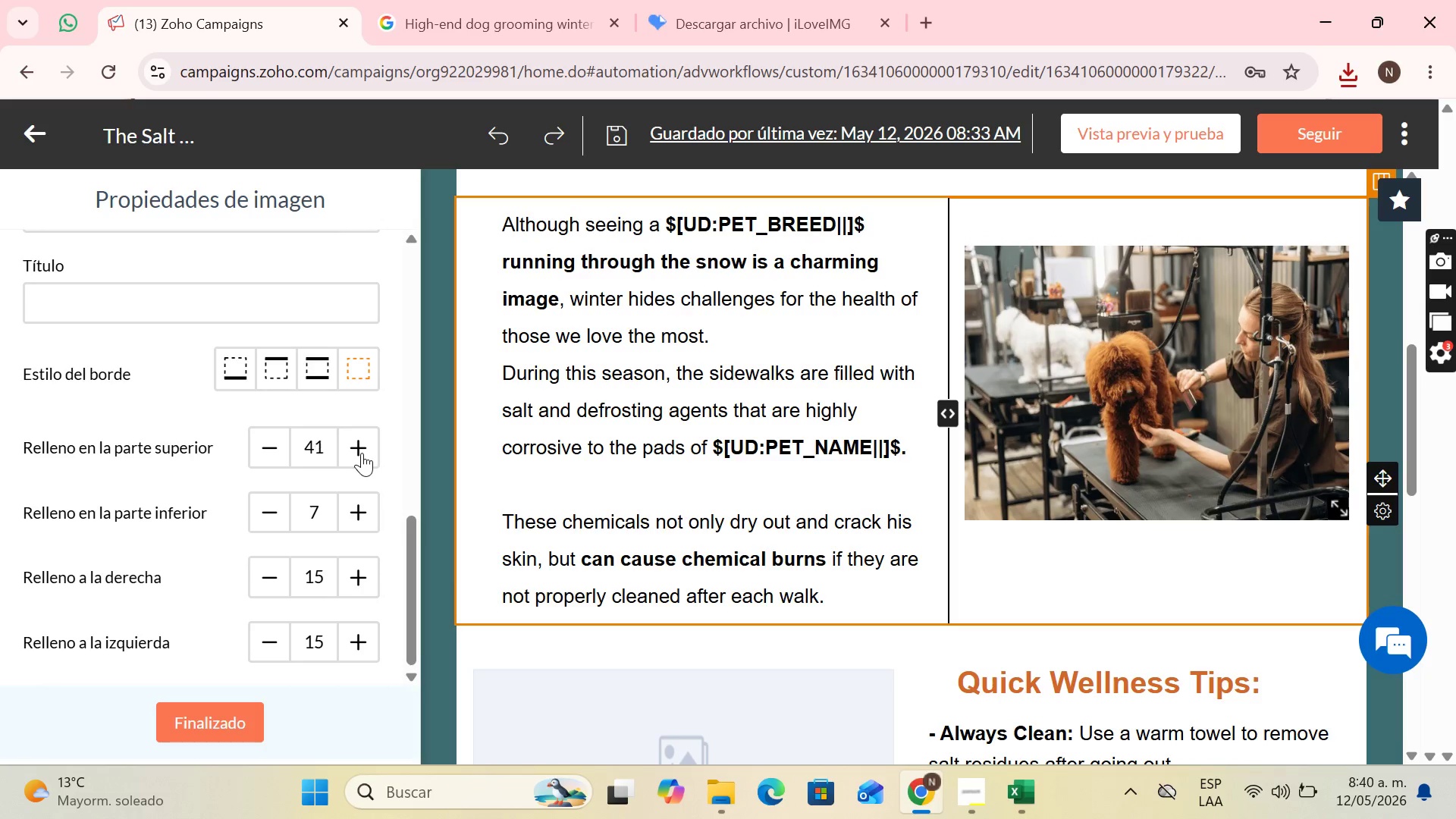 
triple_click([362, 453])
 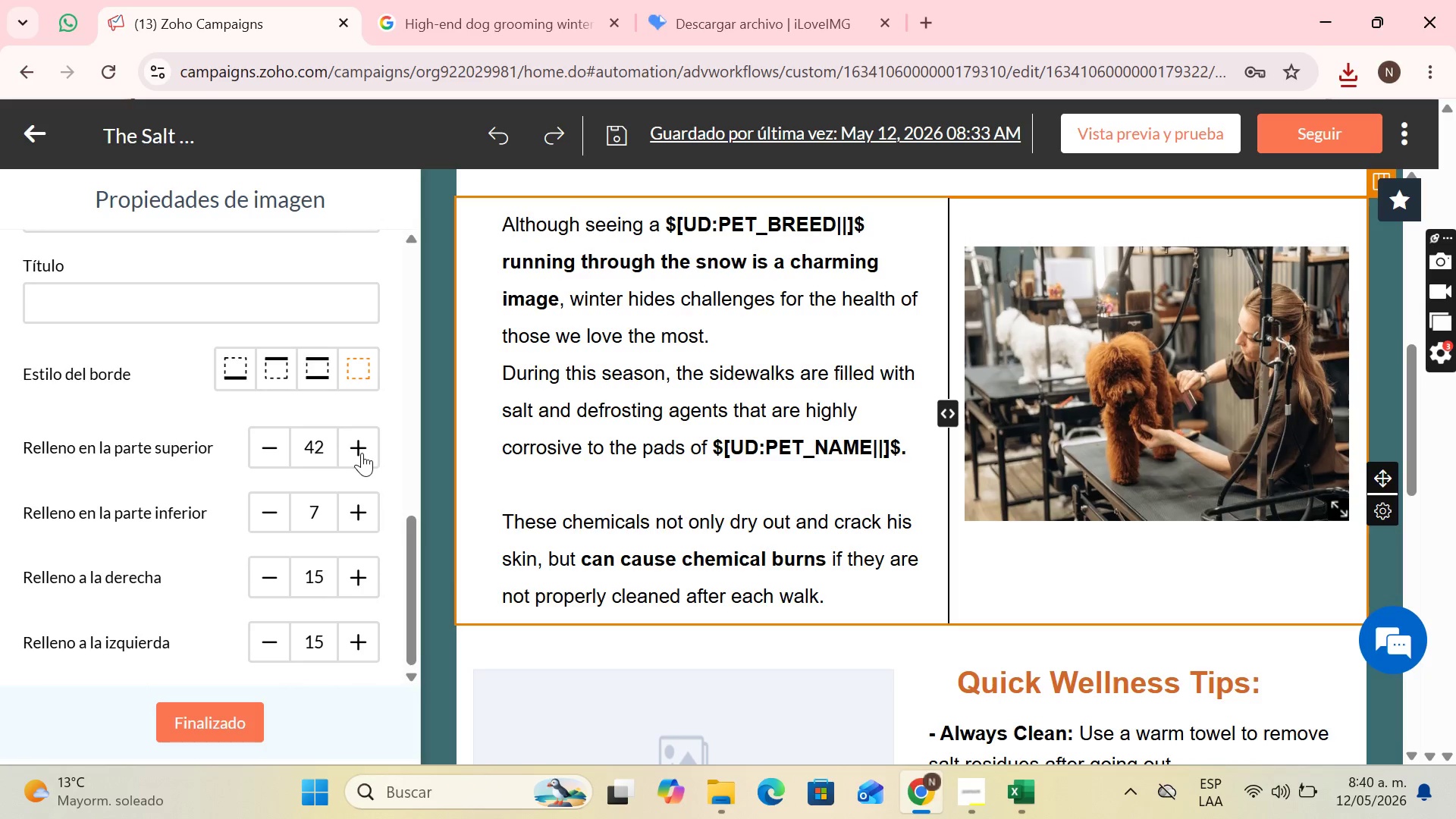 
triple_click([362, 453])
 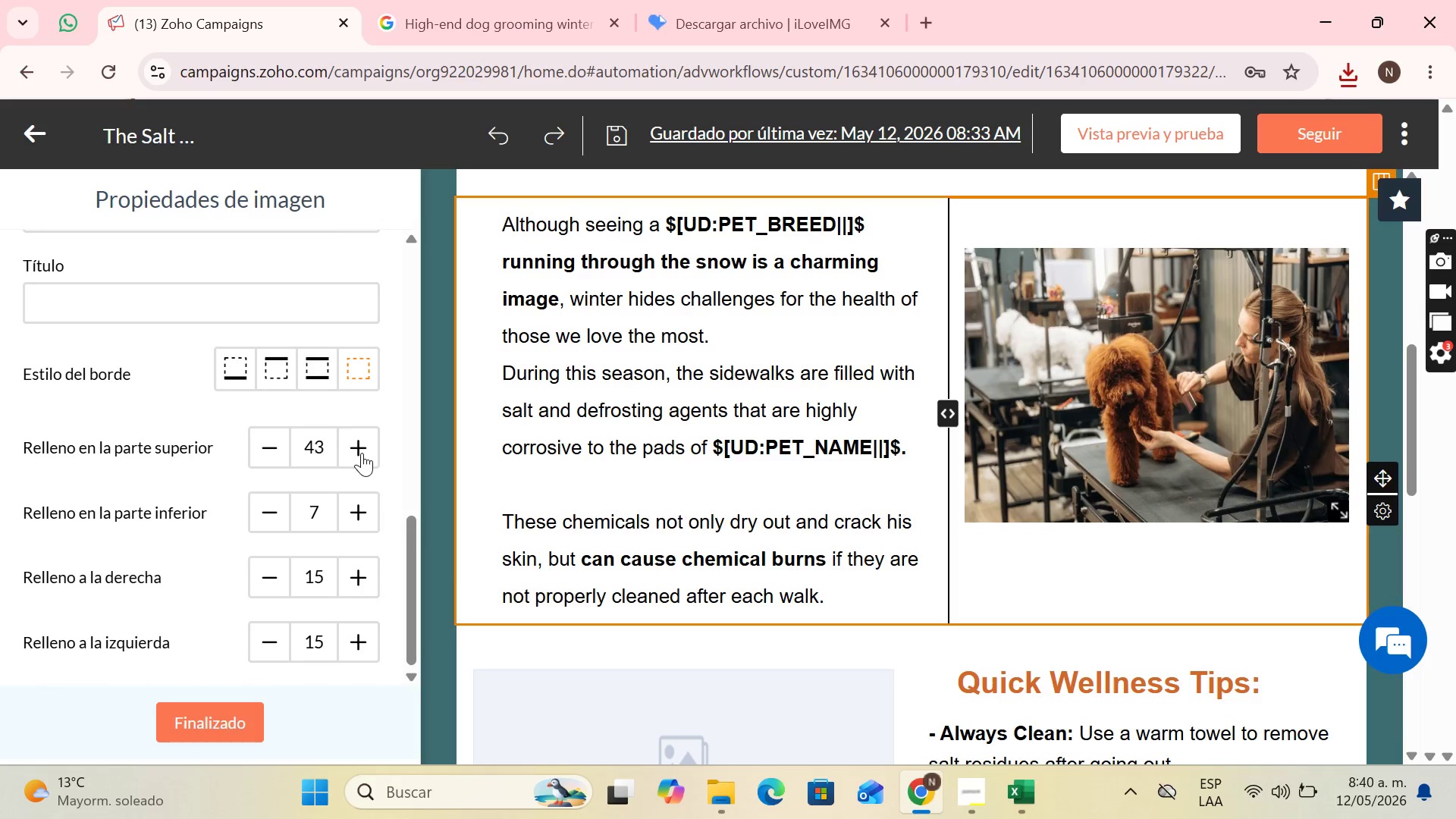 
triple_click([362, 453])
 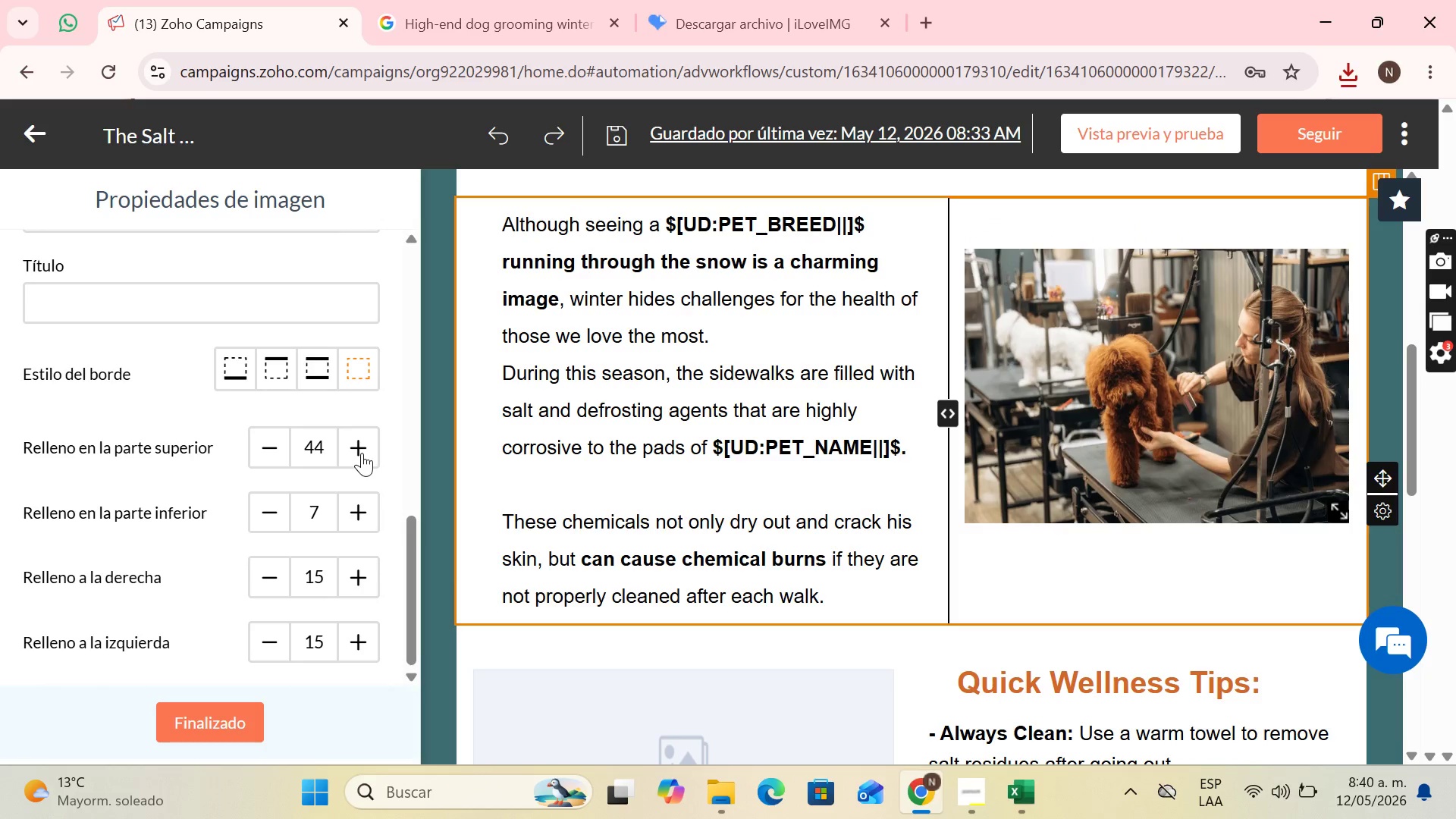 
triple_click([362, 453])
 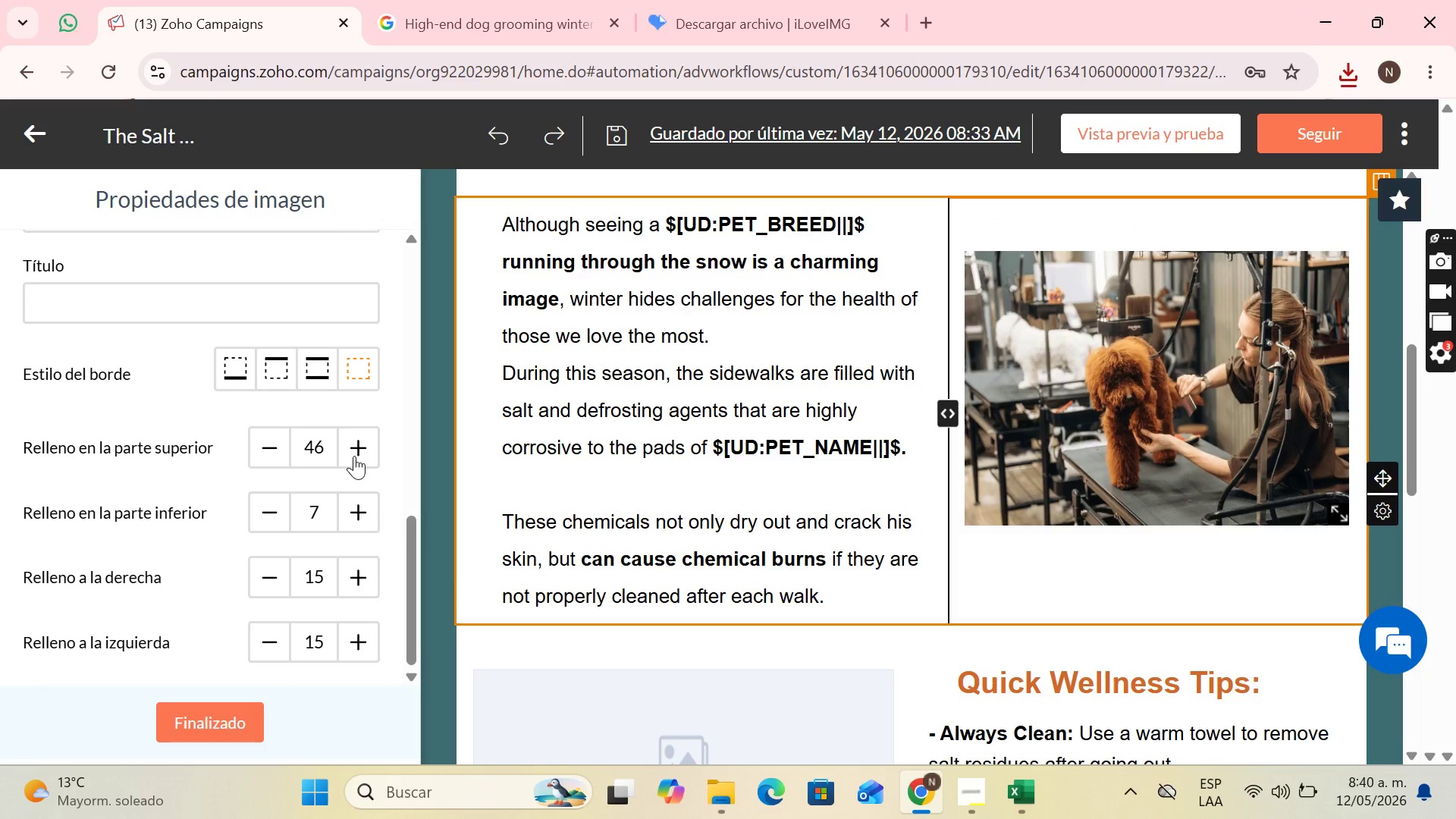 
scroll: coordinate [1027, 485], scroll_direction: down, amount: 4.0
 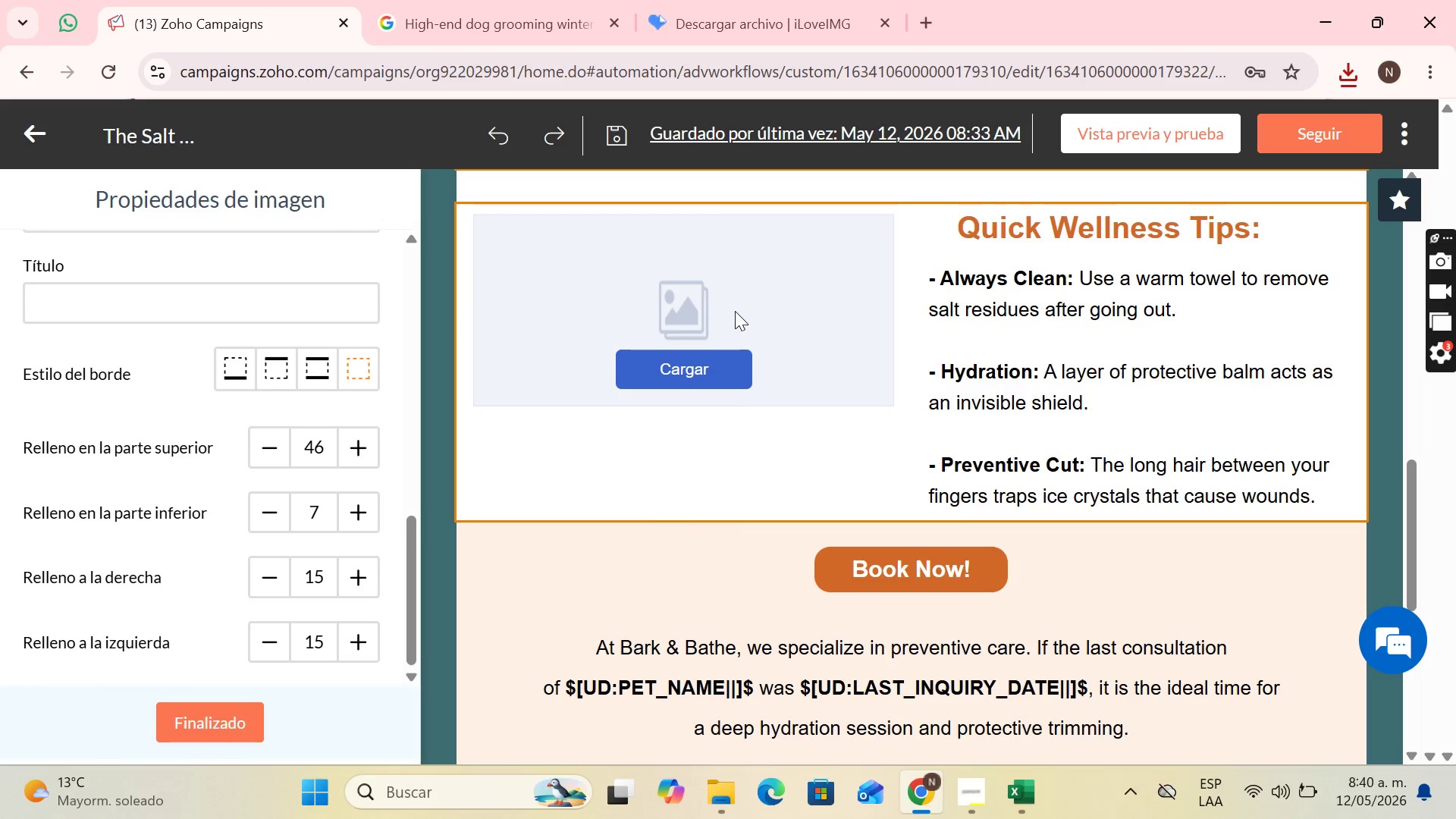 
left_click([735, 311])
 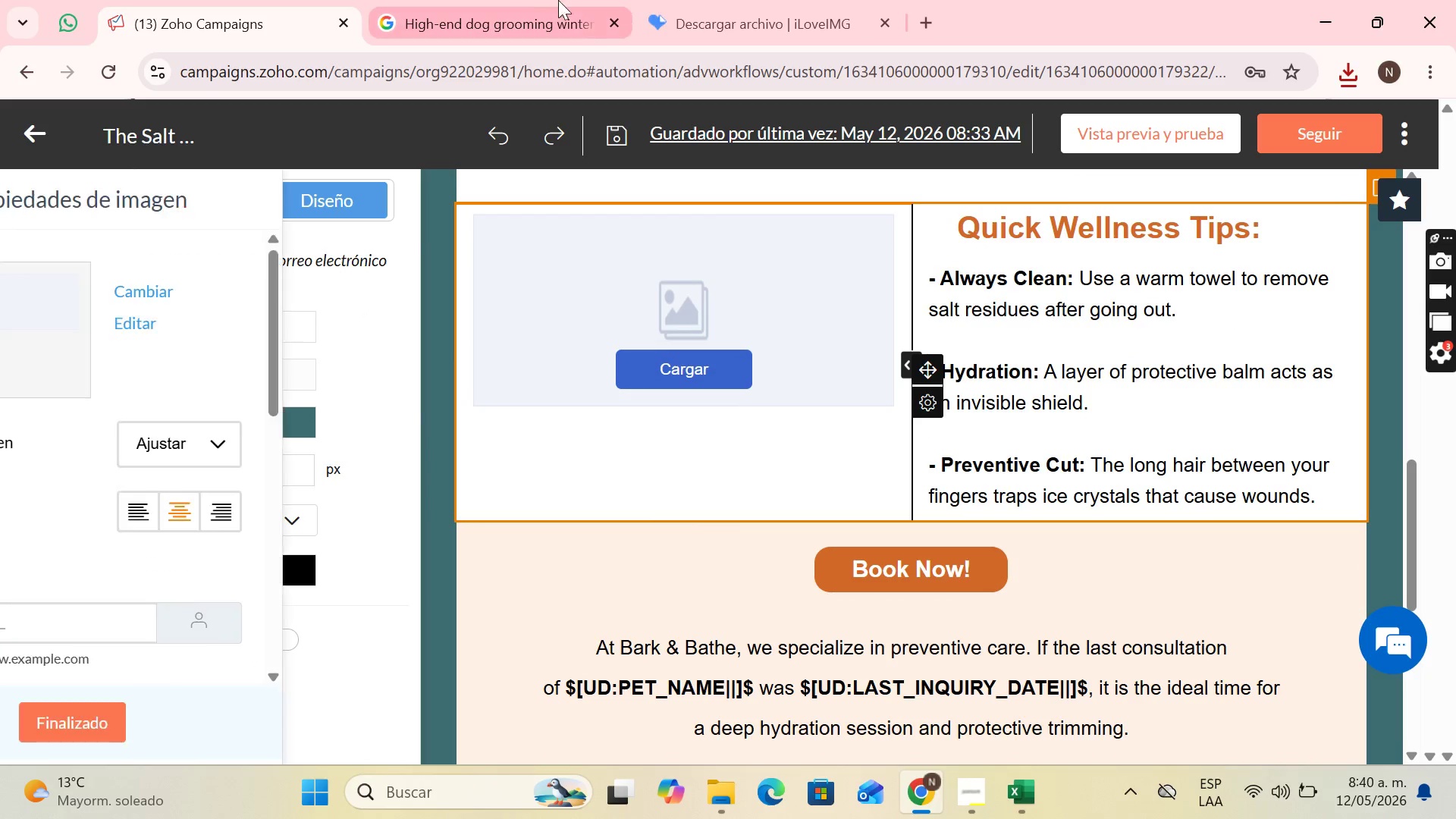 
left_click([512, 0])
 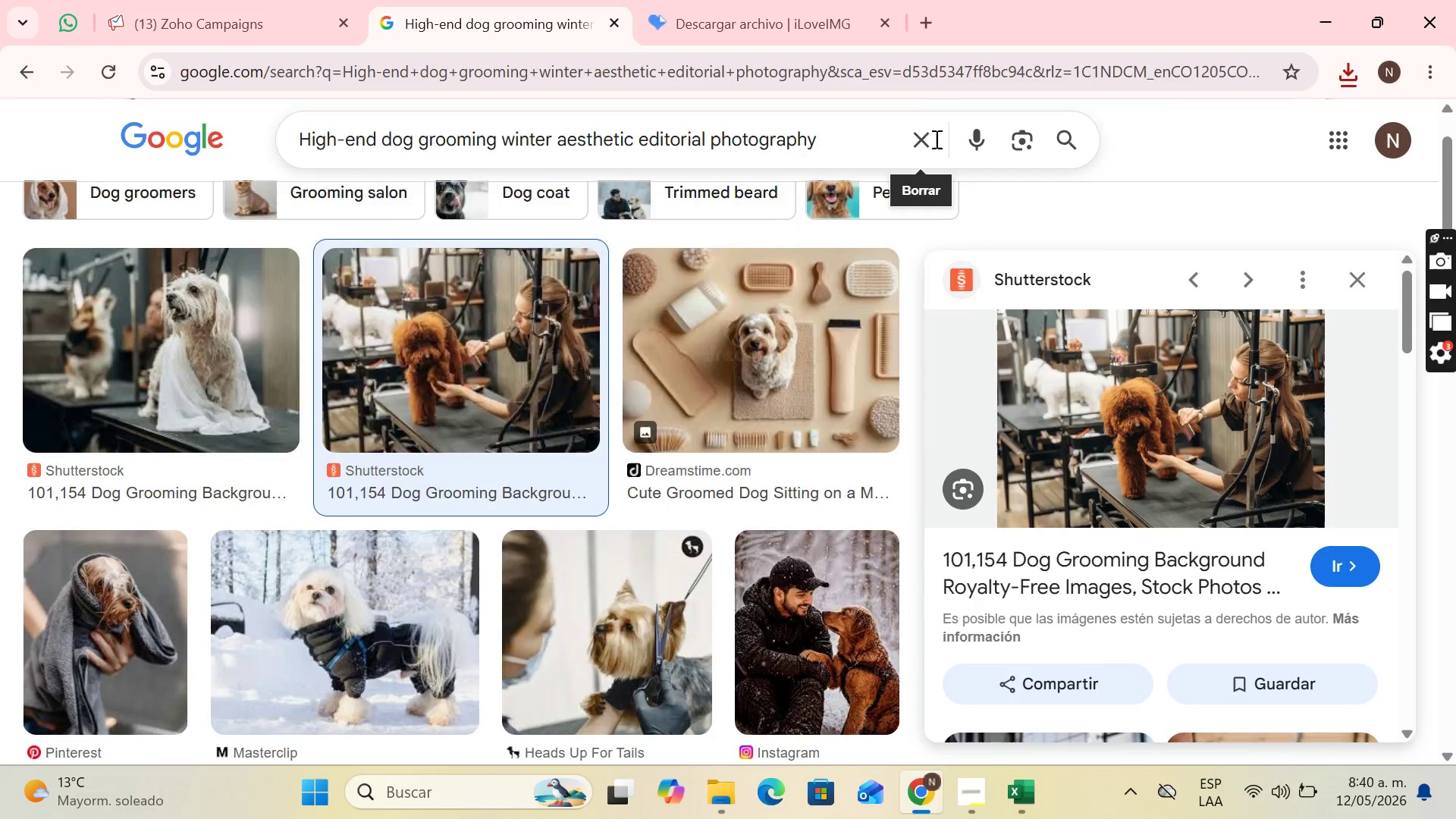 
mouse_move([965, 143])
 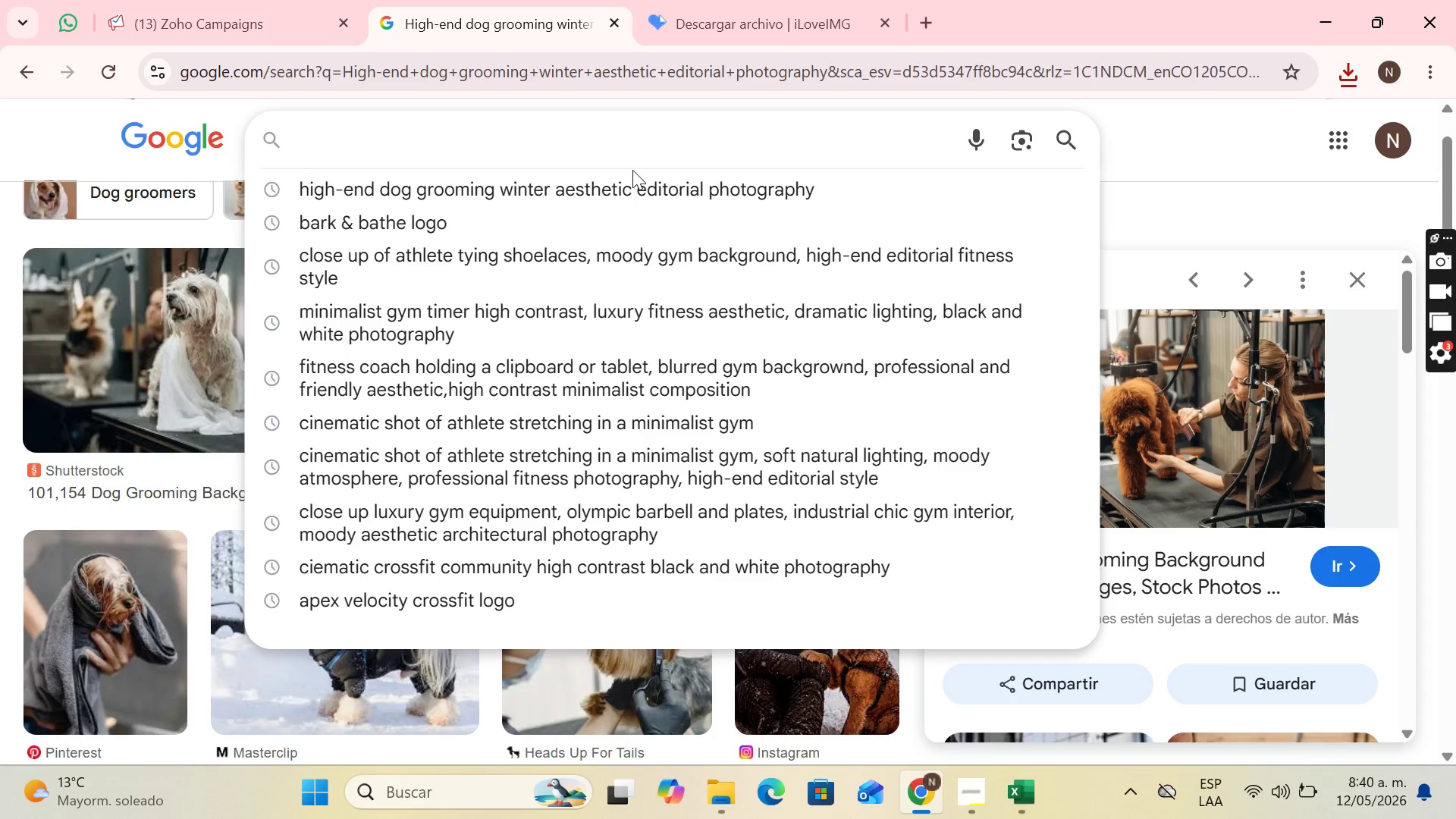 
type(dog paws in snow close up)
 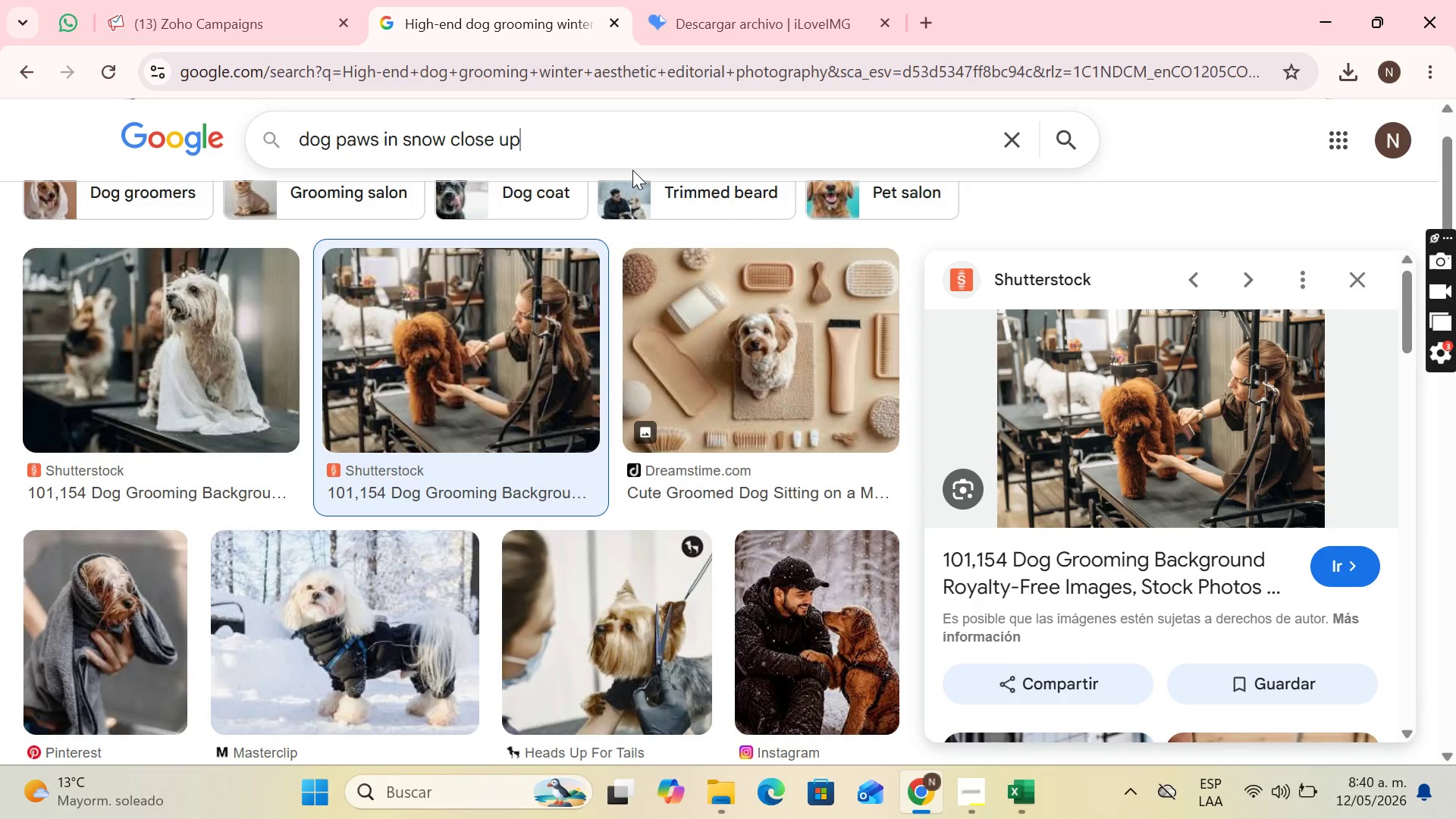 
wait(5.97)
 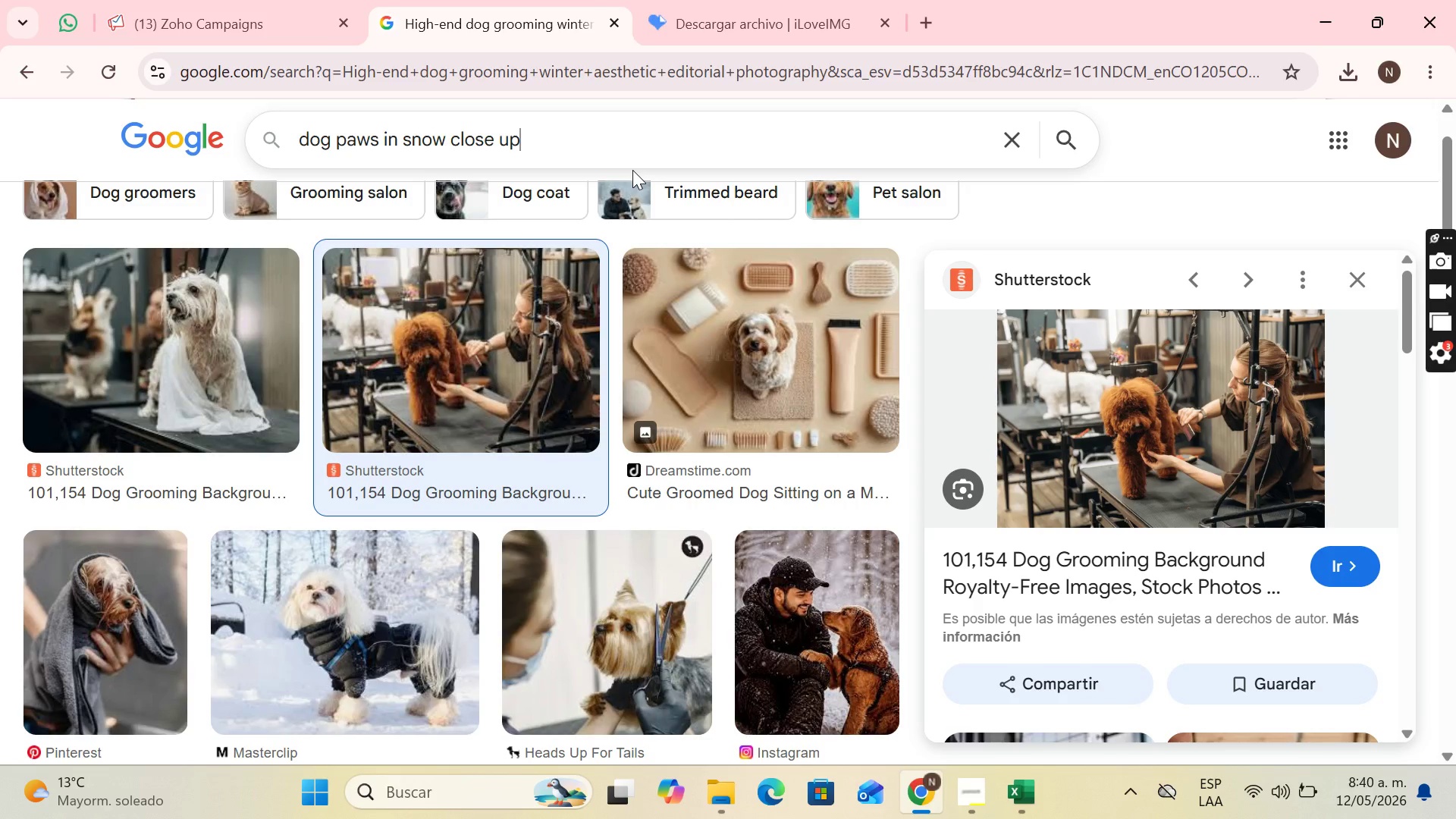 
key(Space)
 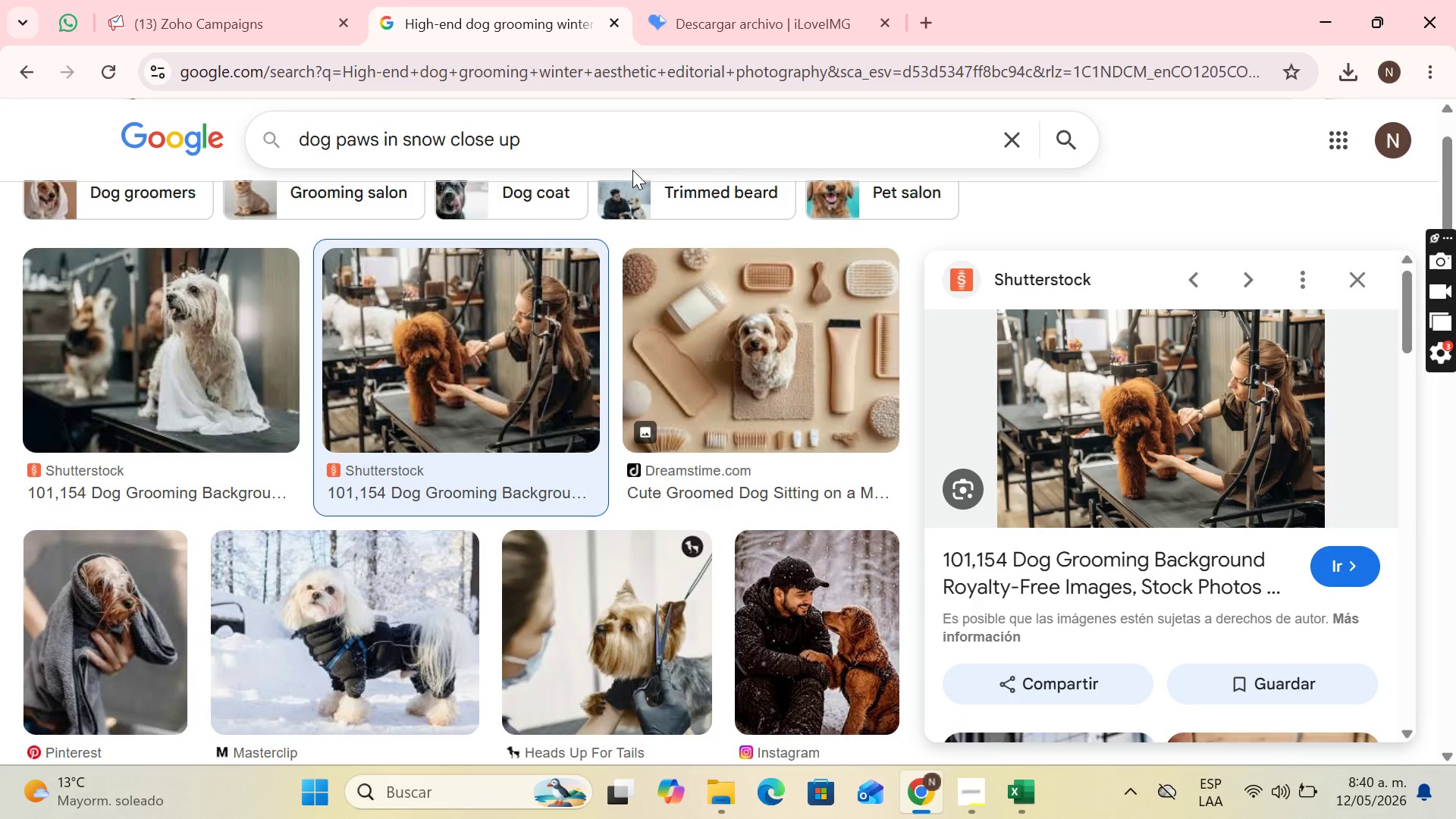 
type(professional photography lifesl)
key(Backspace)
type(tl)
key(Backspace)
type(ylrr)
key(Backspace)
key(Backspace)
type(e)
 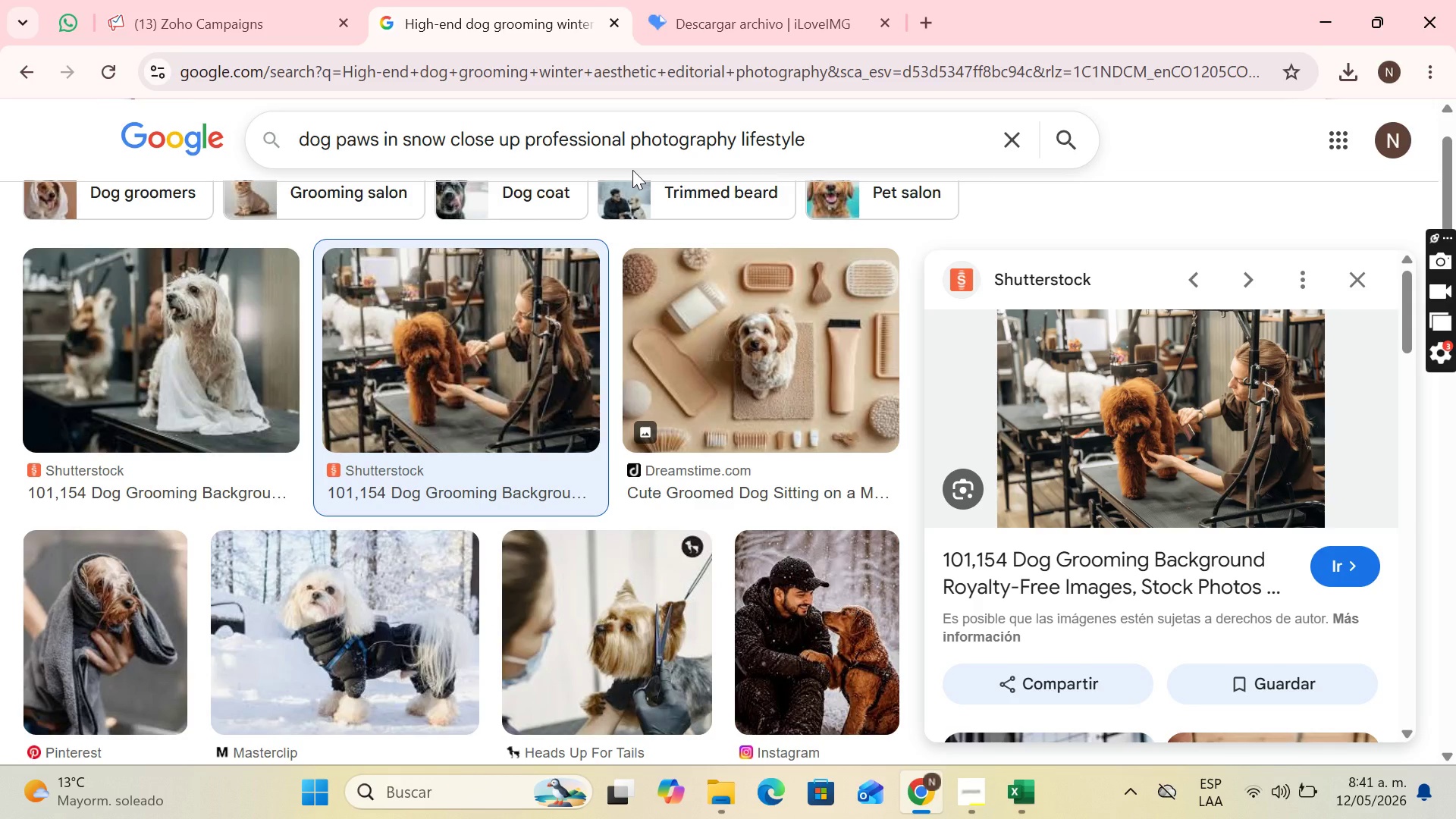 
key(Enter)
 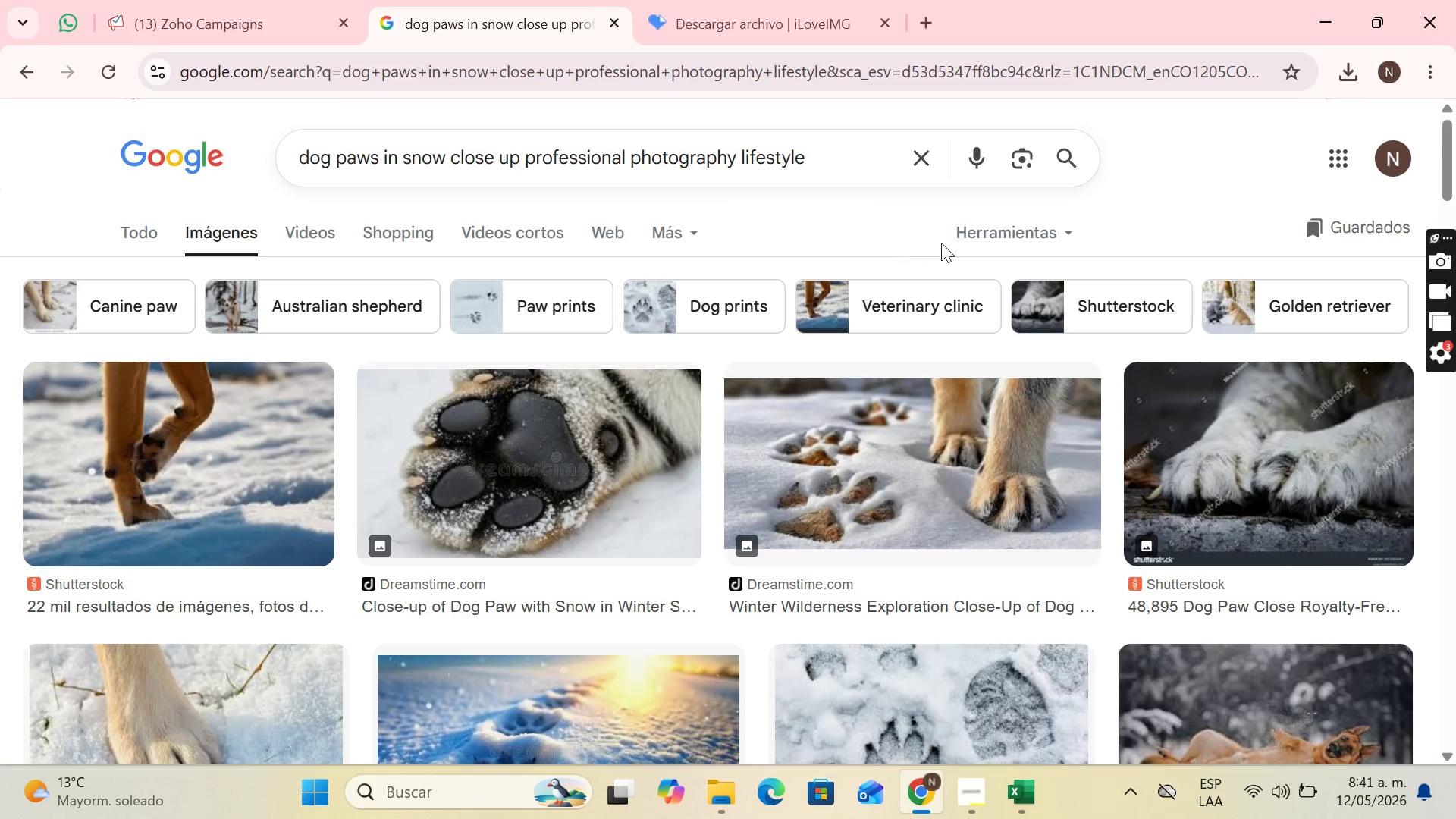 
scroll: coordinate [646, 403], scroll_direction: down, amount: 4.0
 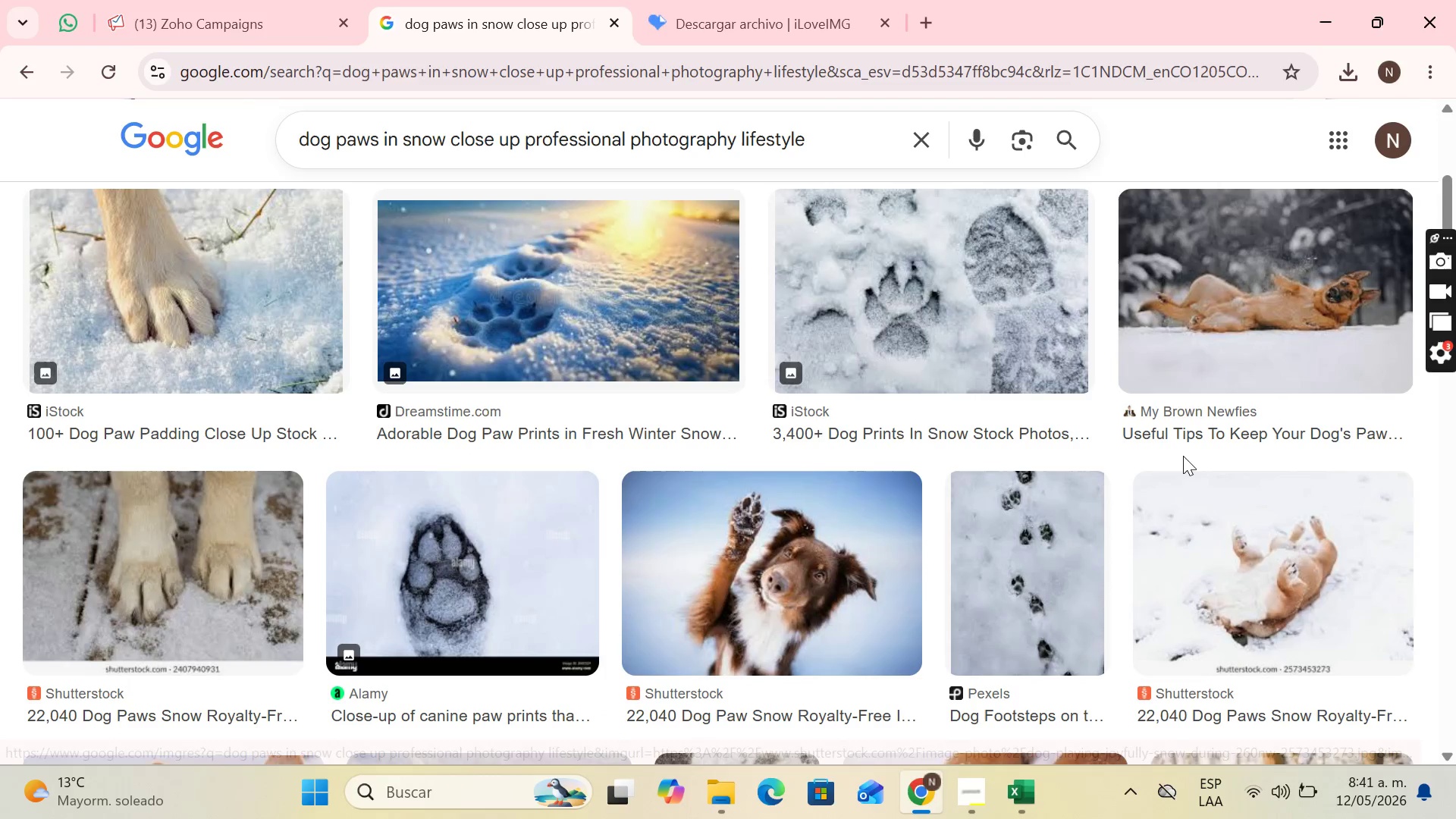 
scroll: coordinate [1148, 441], scroll_direction: up, amount: 2.0
 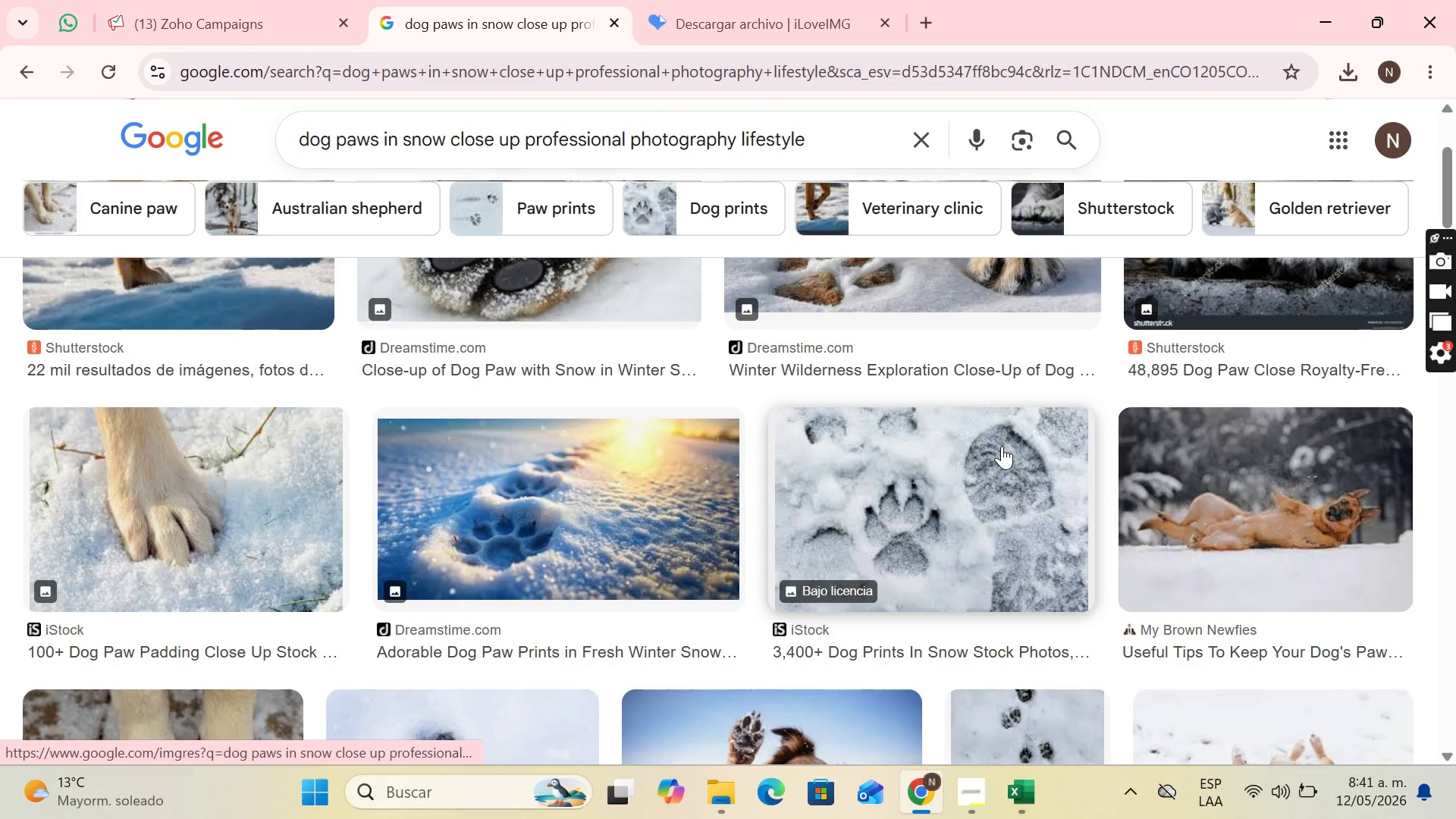 
wait(6.11)
 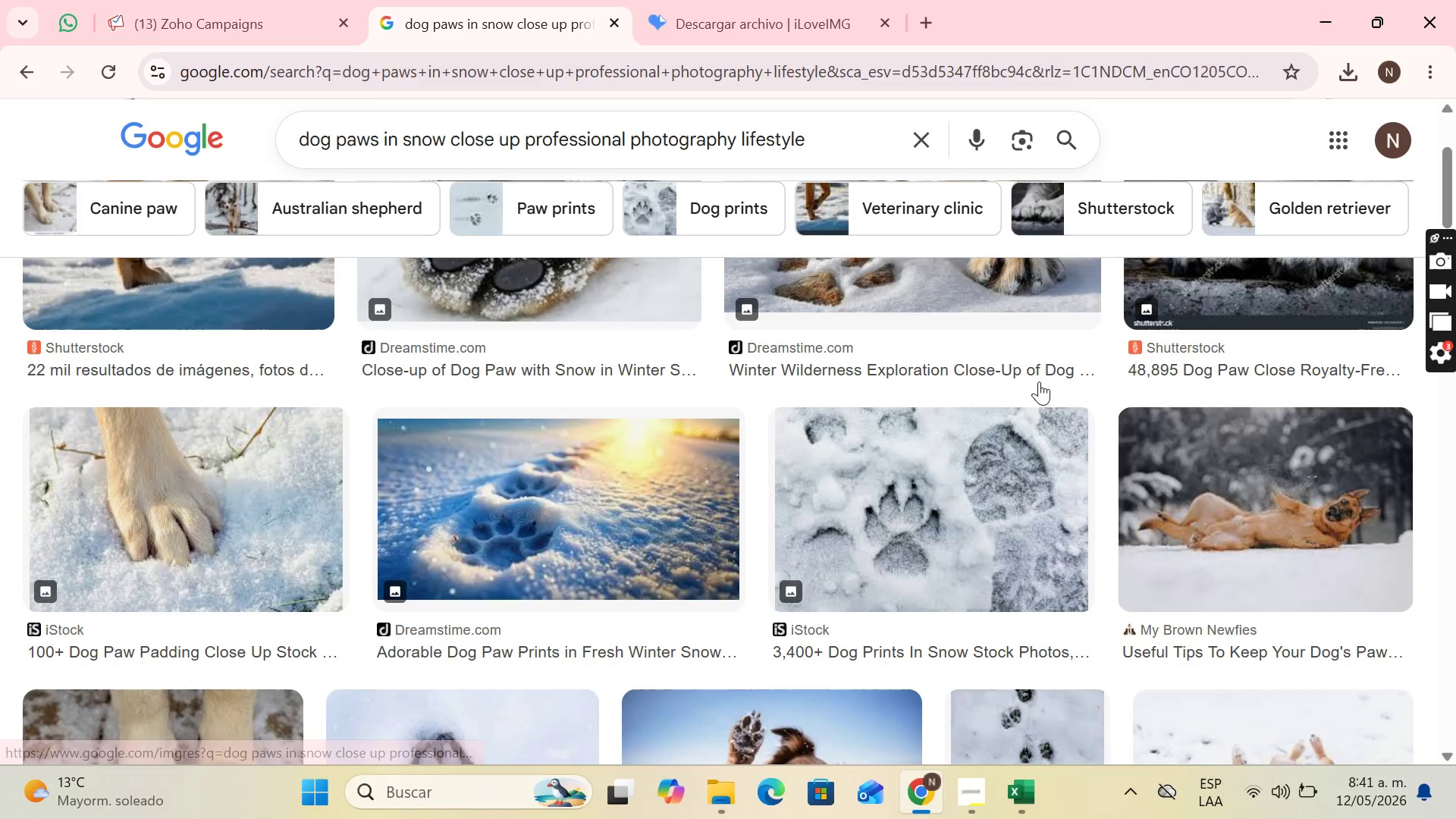 
scroll: coordinate [1006, 457], scroll_direction: up, amount: 3.0
 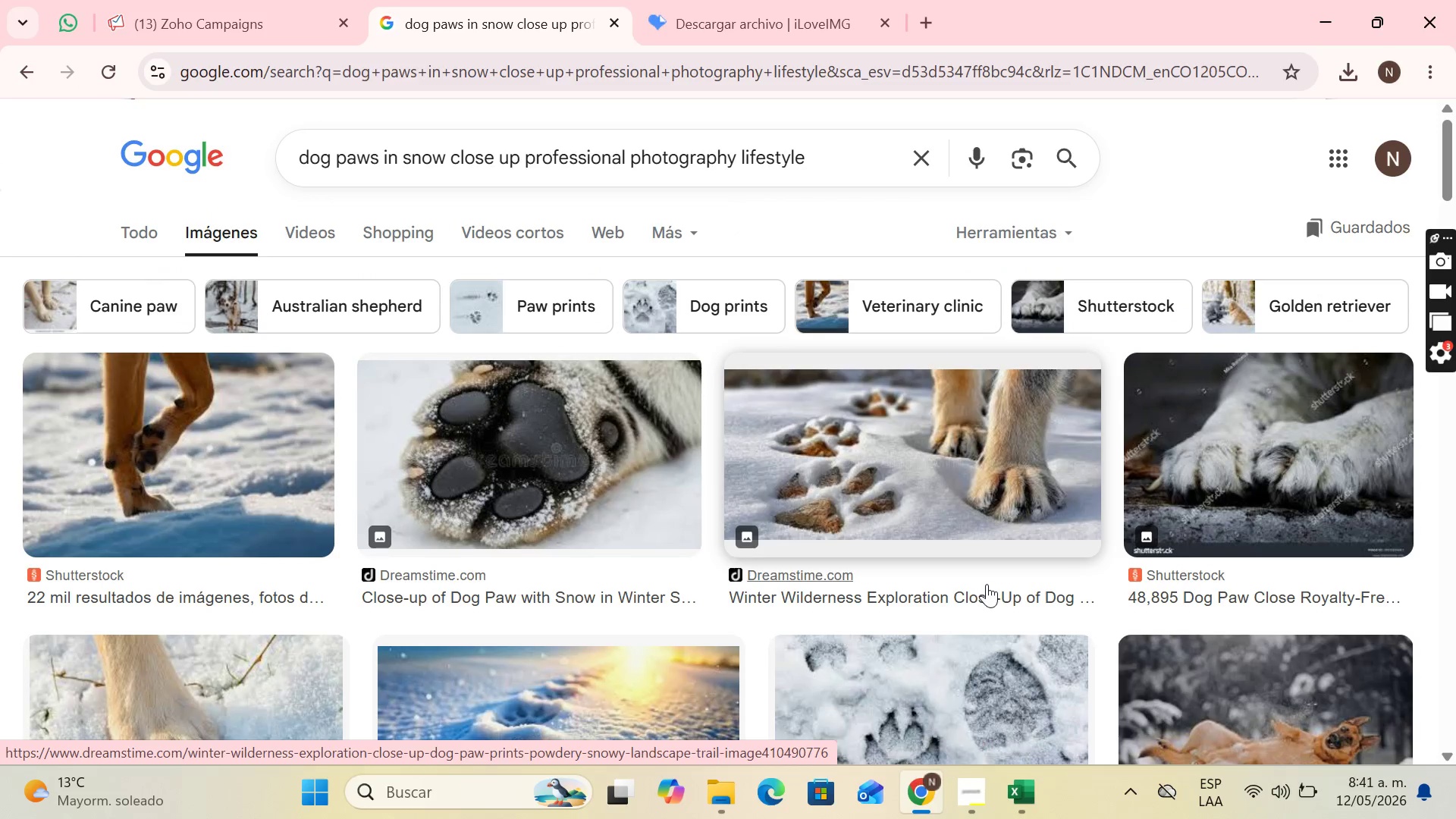 
scroll: coordinate [984, 584], scroll_direction: down, amount: 2.0
 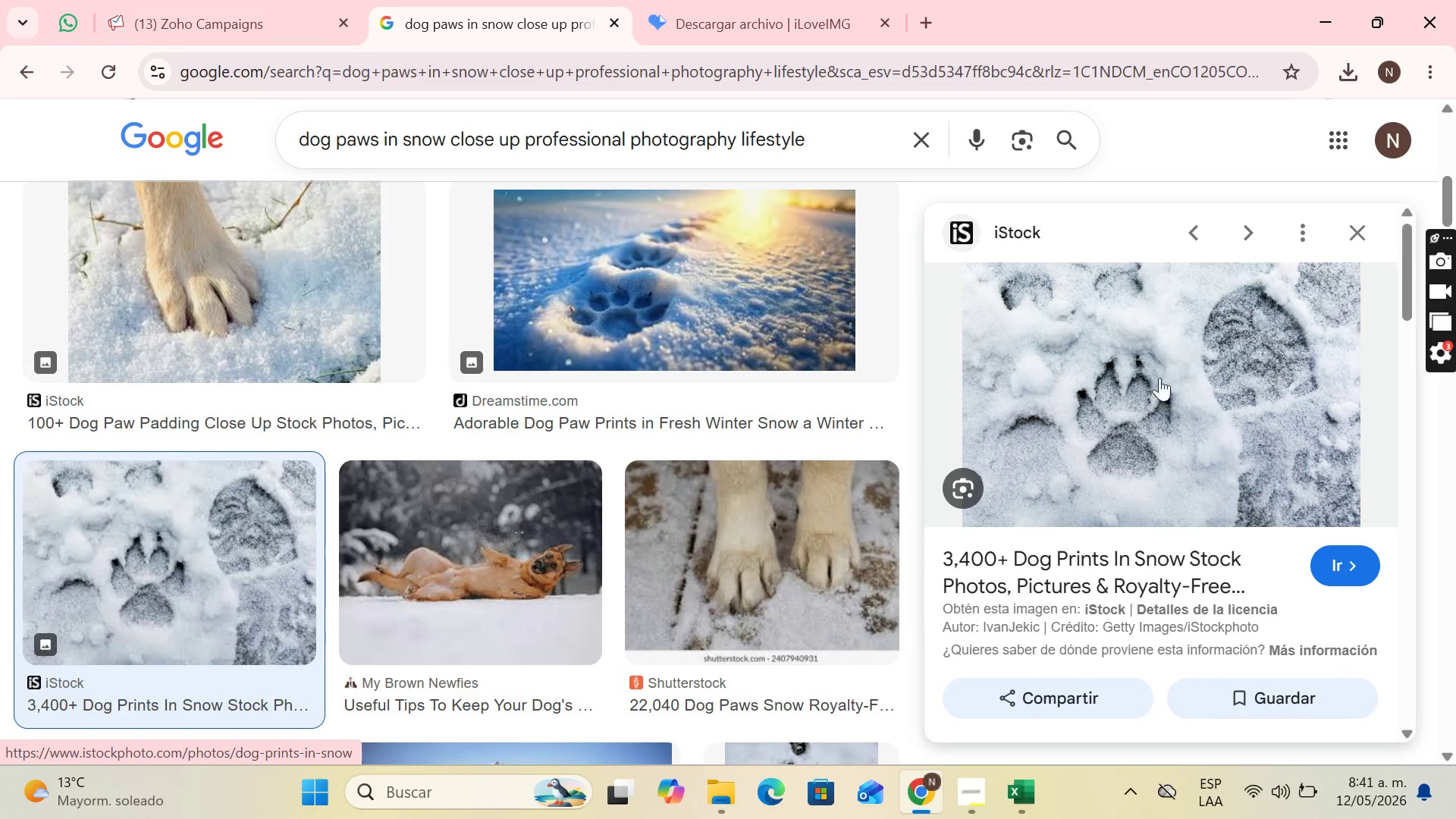 
right_click([1169, 303])
 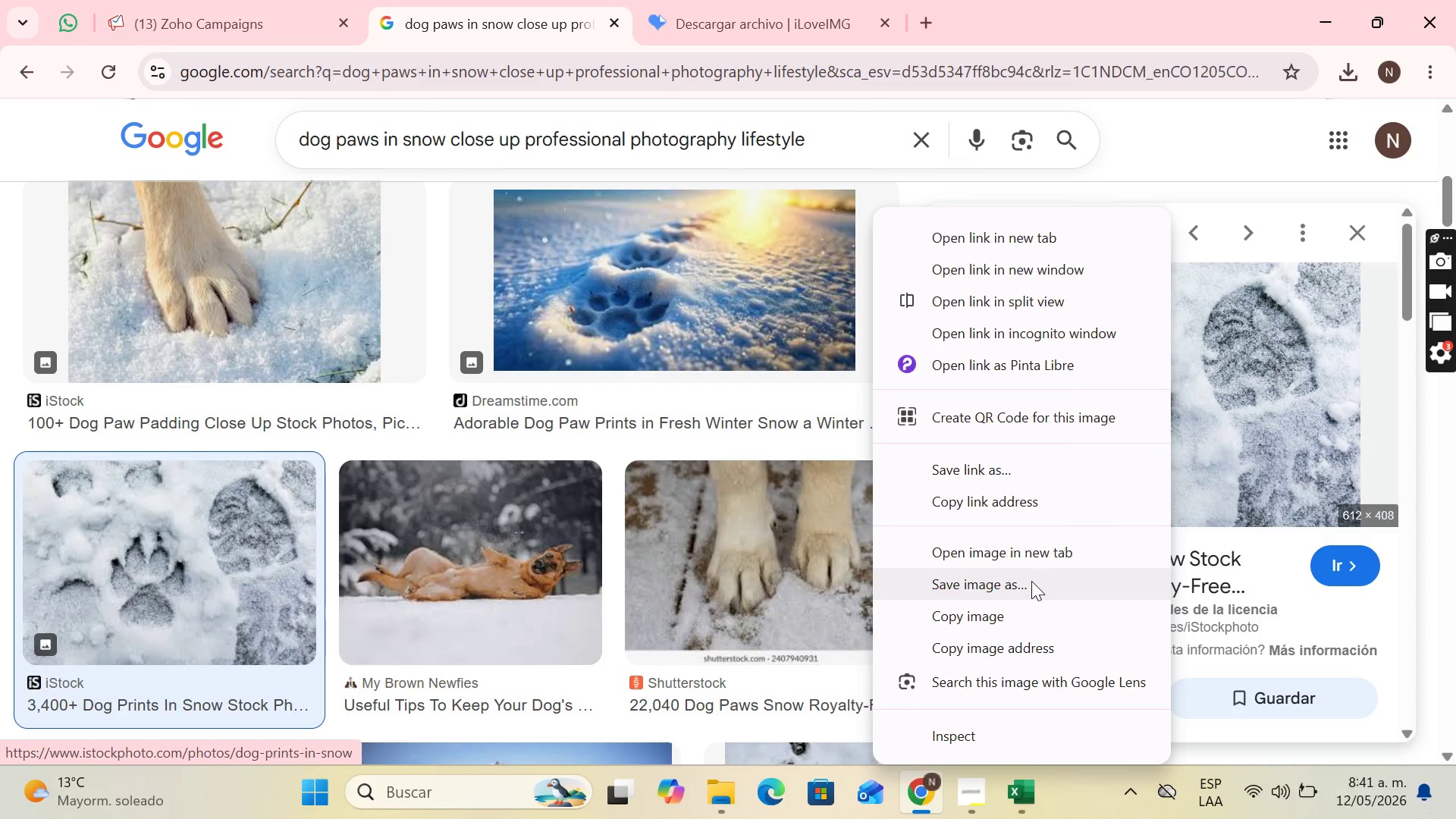 
left_click([1029, 582])
 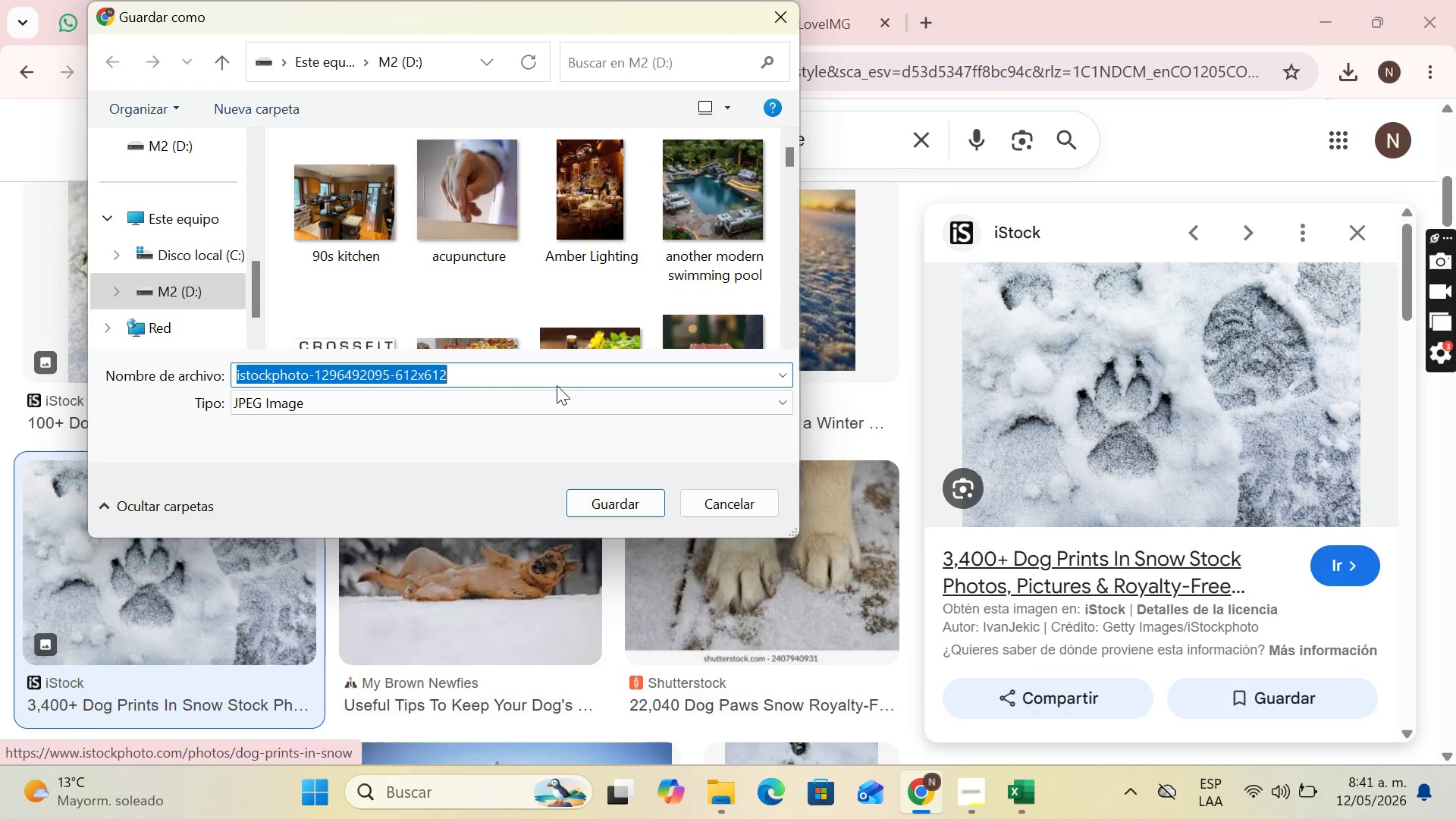 
key(Backspace)
type(Dog snow paws)
 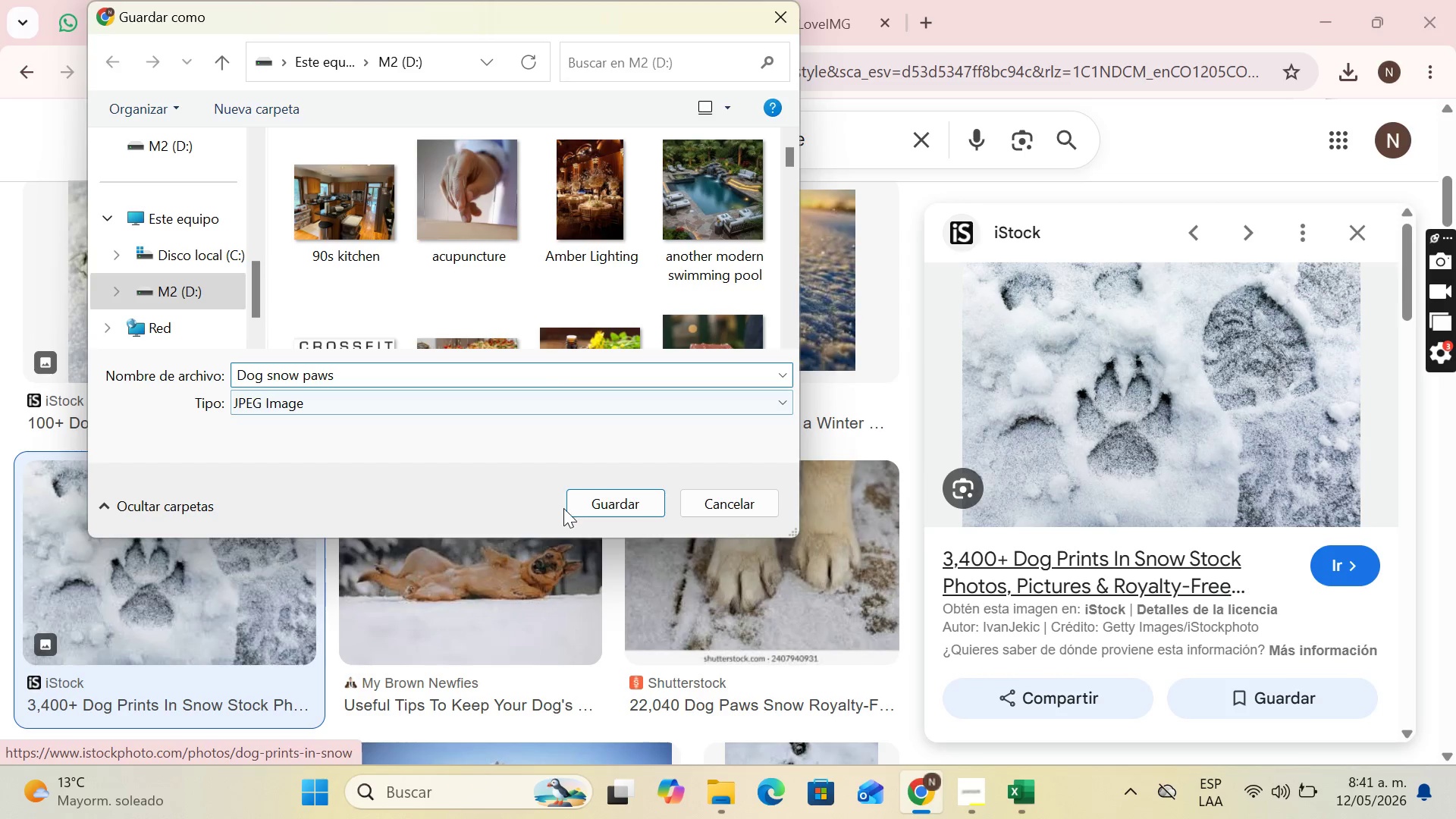 
left_click([595, 500])
 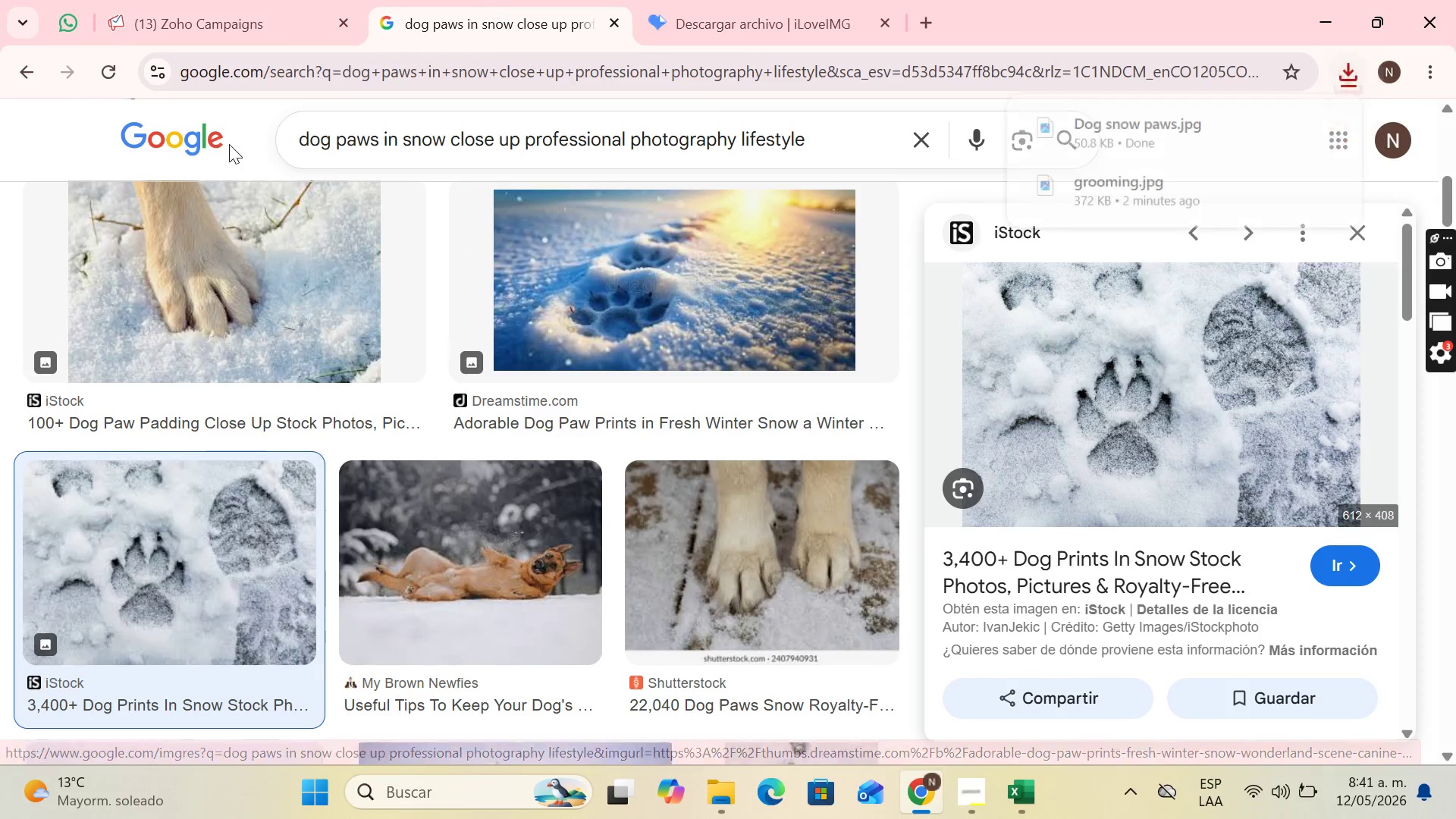 
left_click([176, 0])
 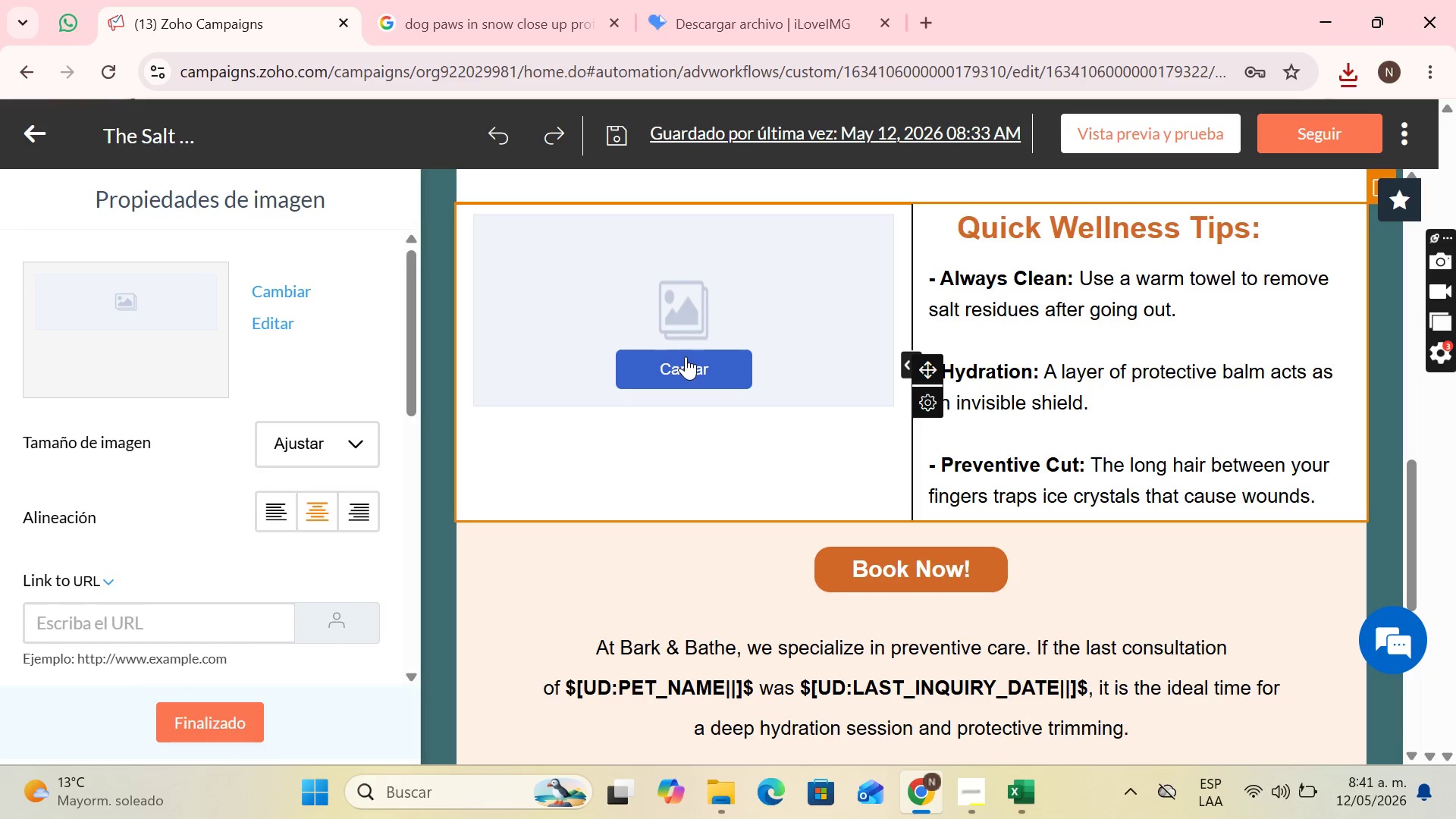 
left_click([686, 361])
 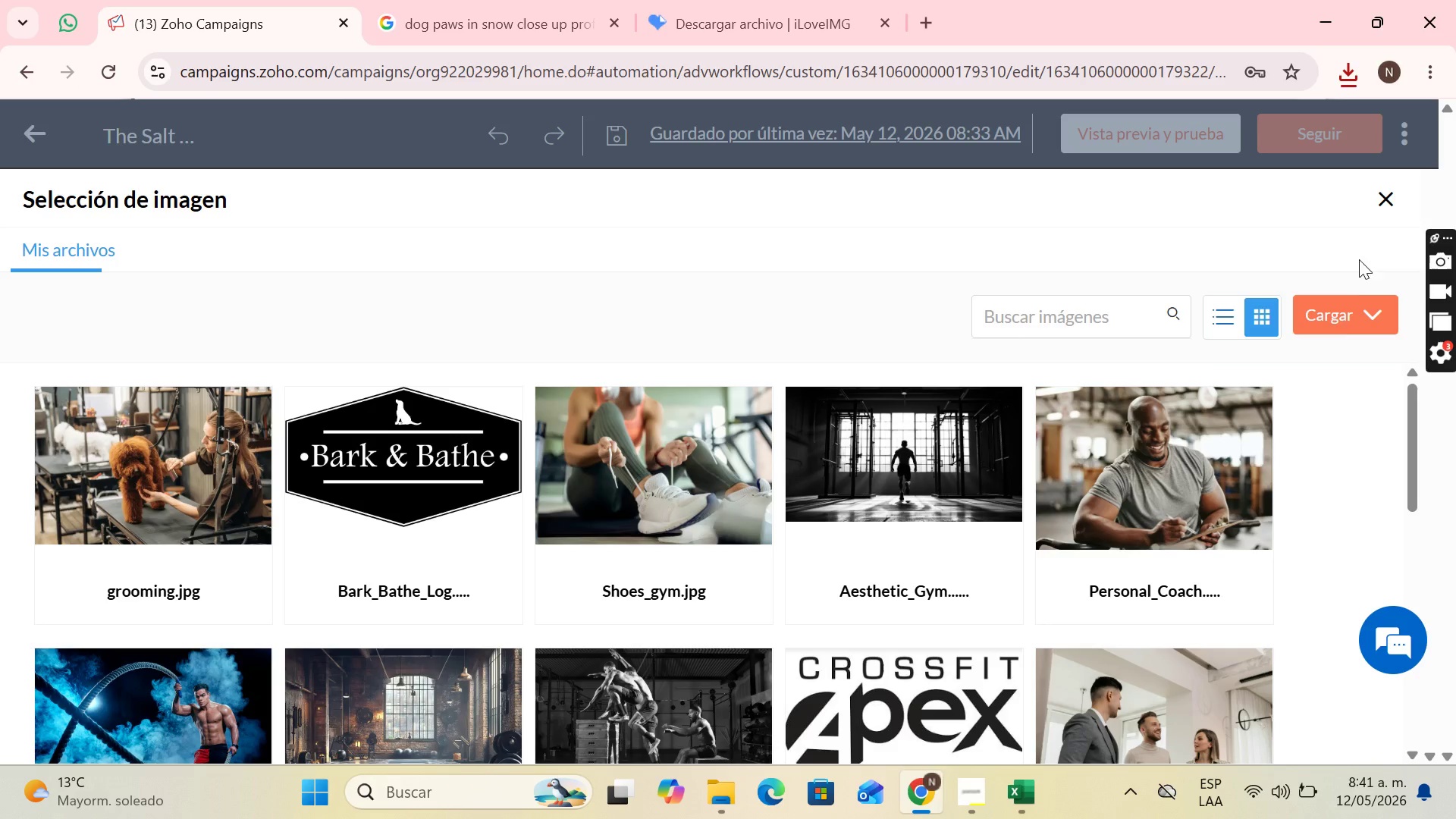 
left_click([1341, 327])
 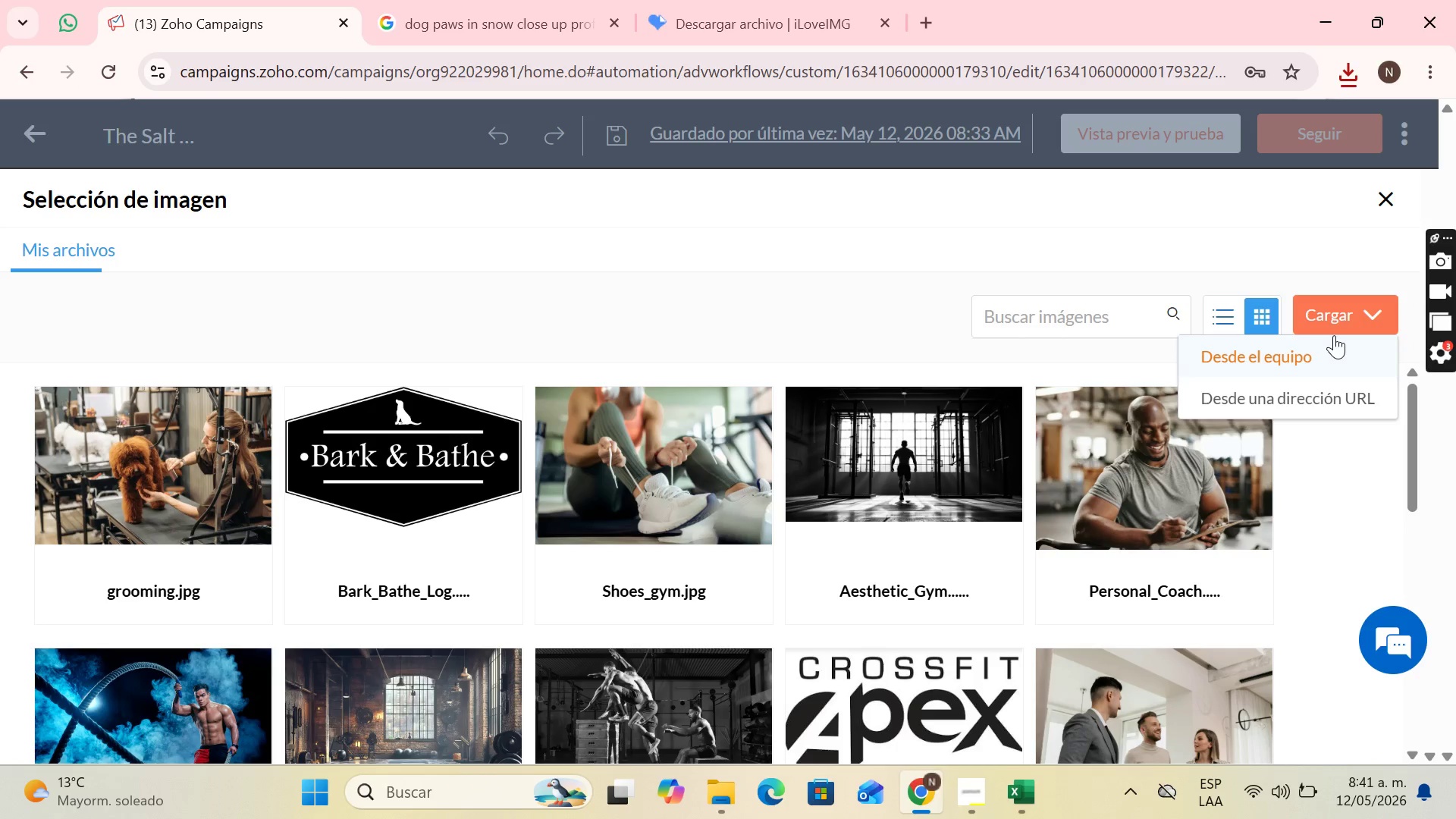 
left_click([1296, 335])
 